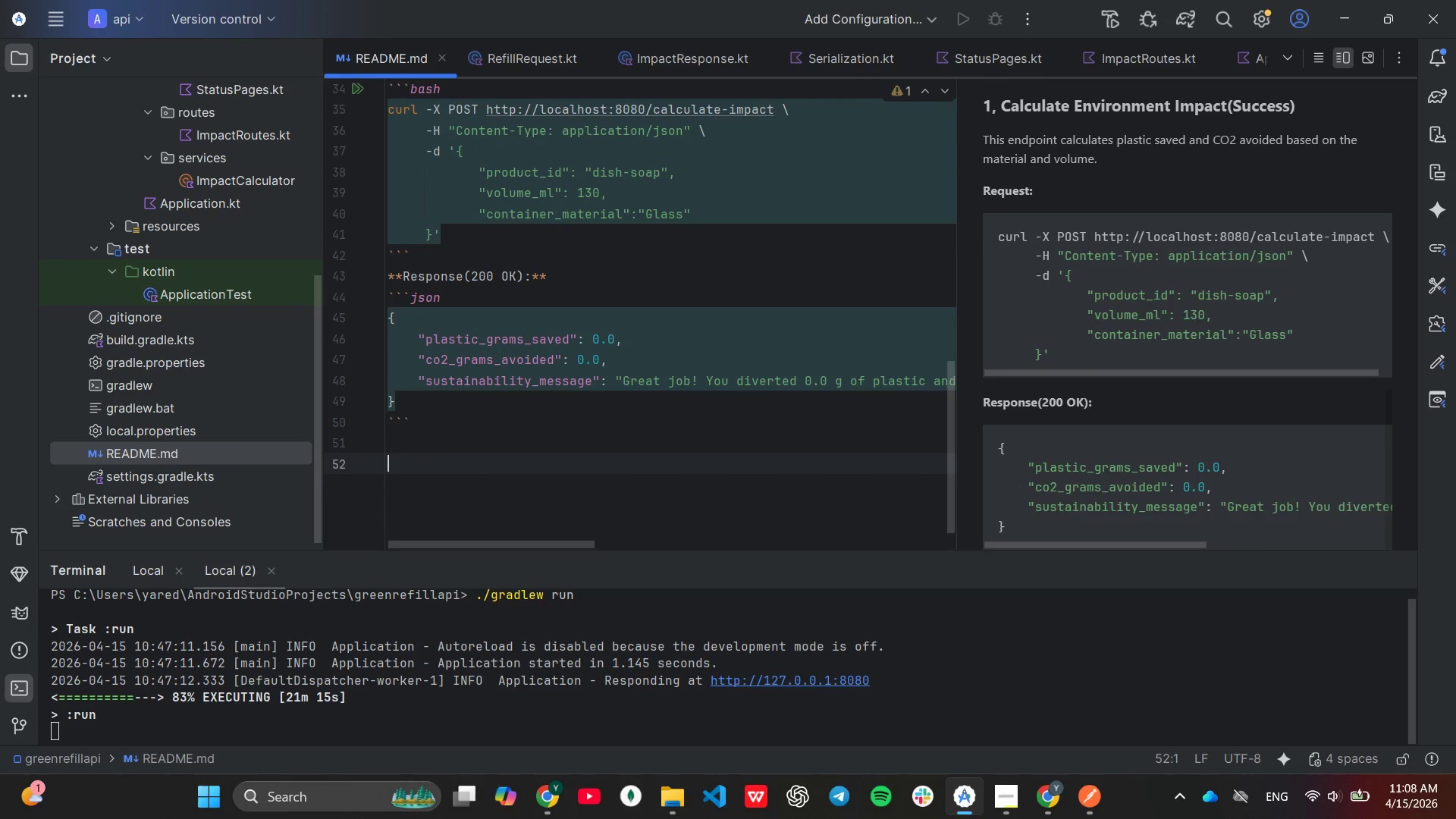 
type(###2)
key(Backspace)
type( 2. Vlaidation)
 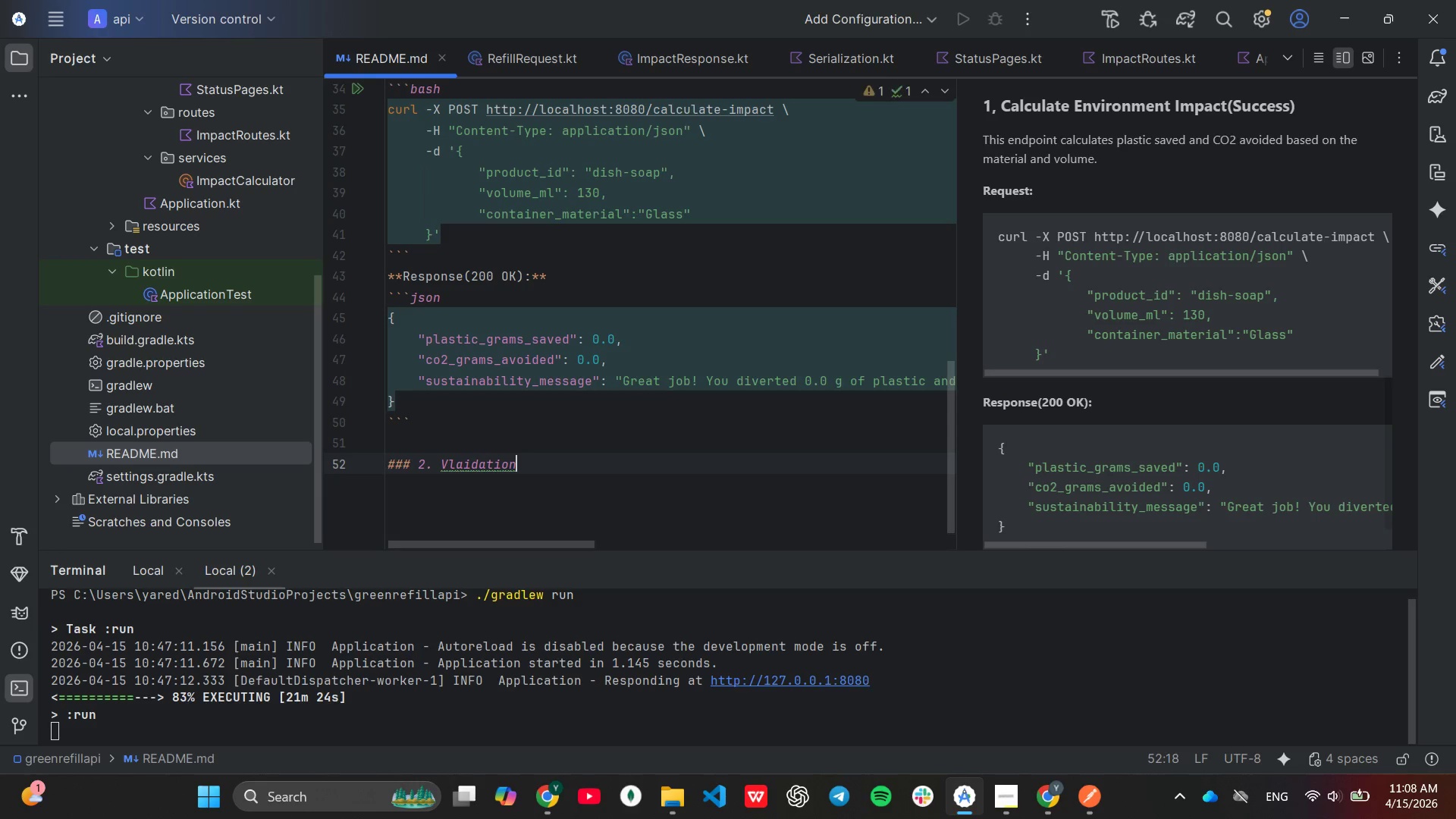 
key(Tab)
 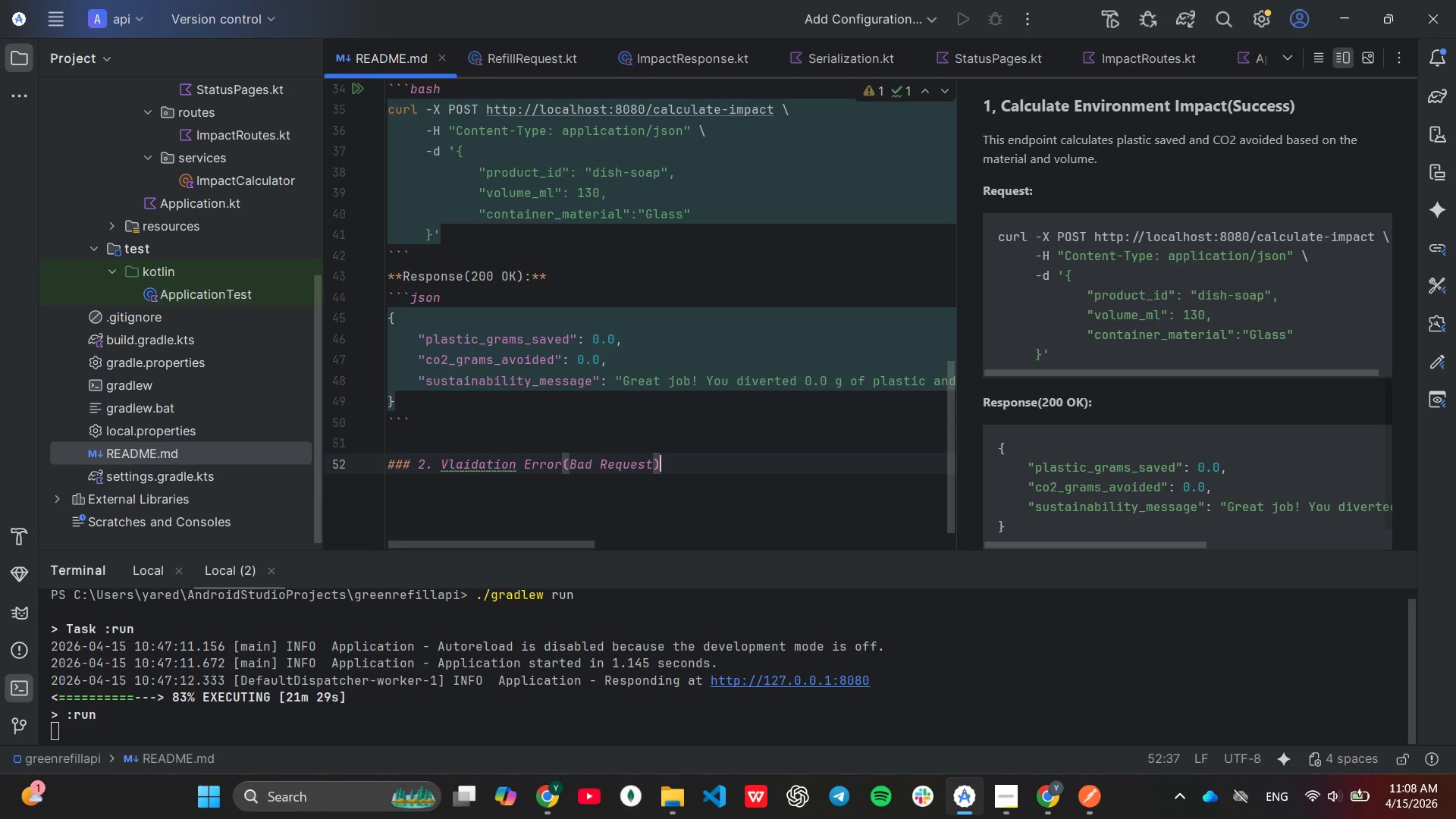 
key(ArrowLeft)
 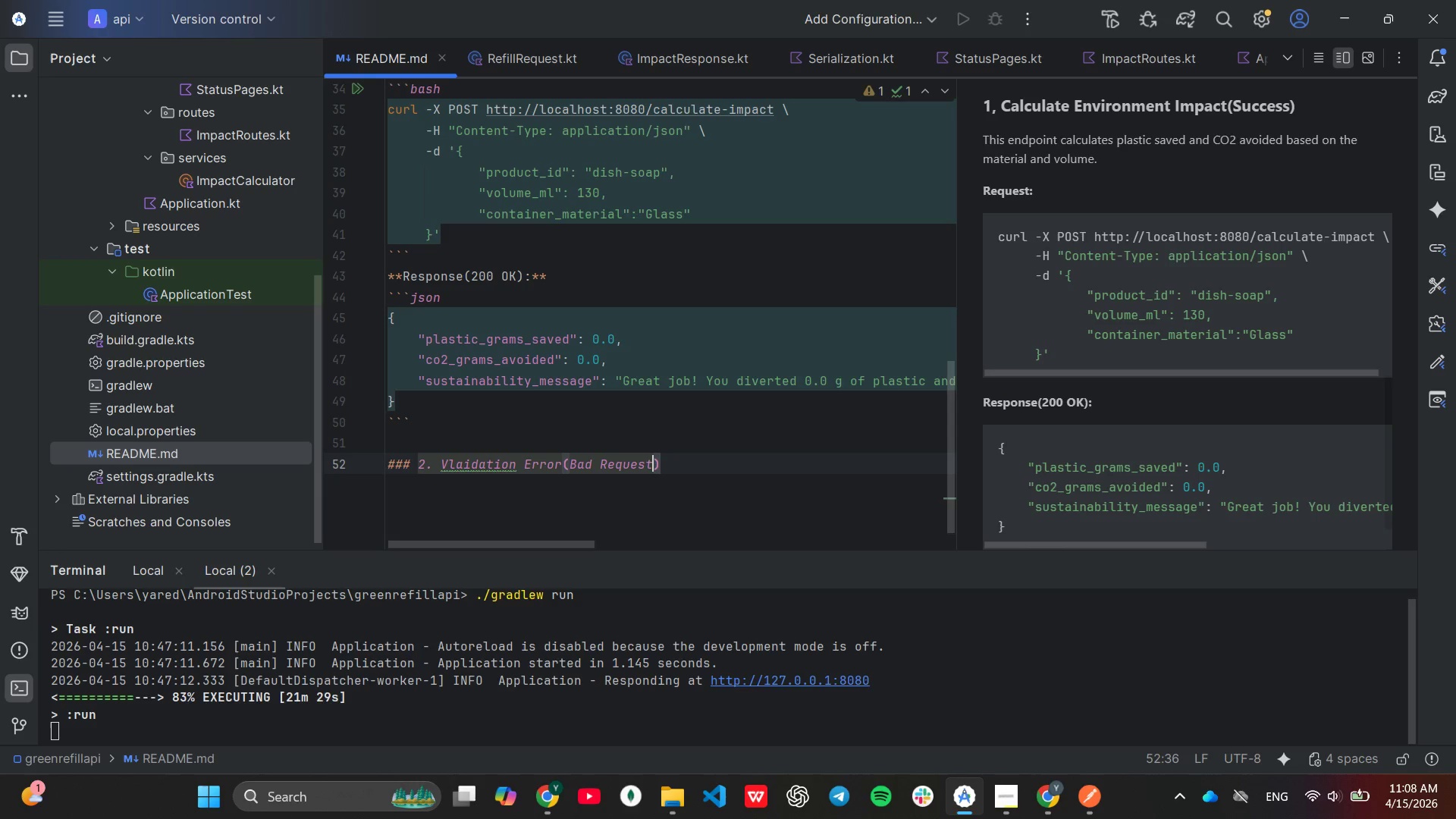 
hold_key(key=Backspace, duration=0.77)
 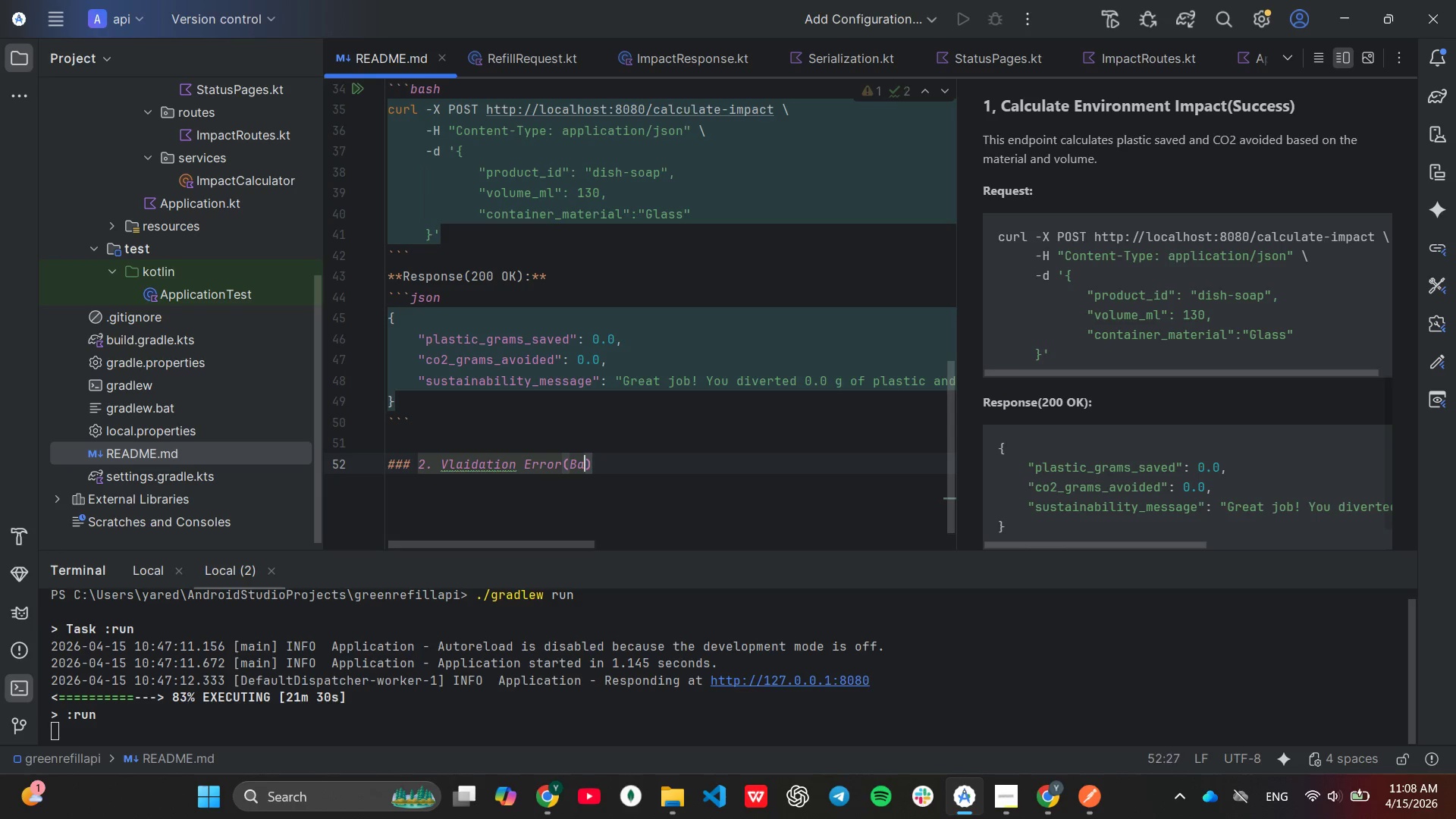 
key(Backspace)
key(Backspace)
type(Unsupported Material)
 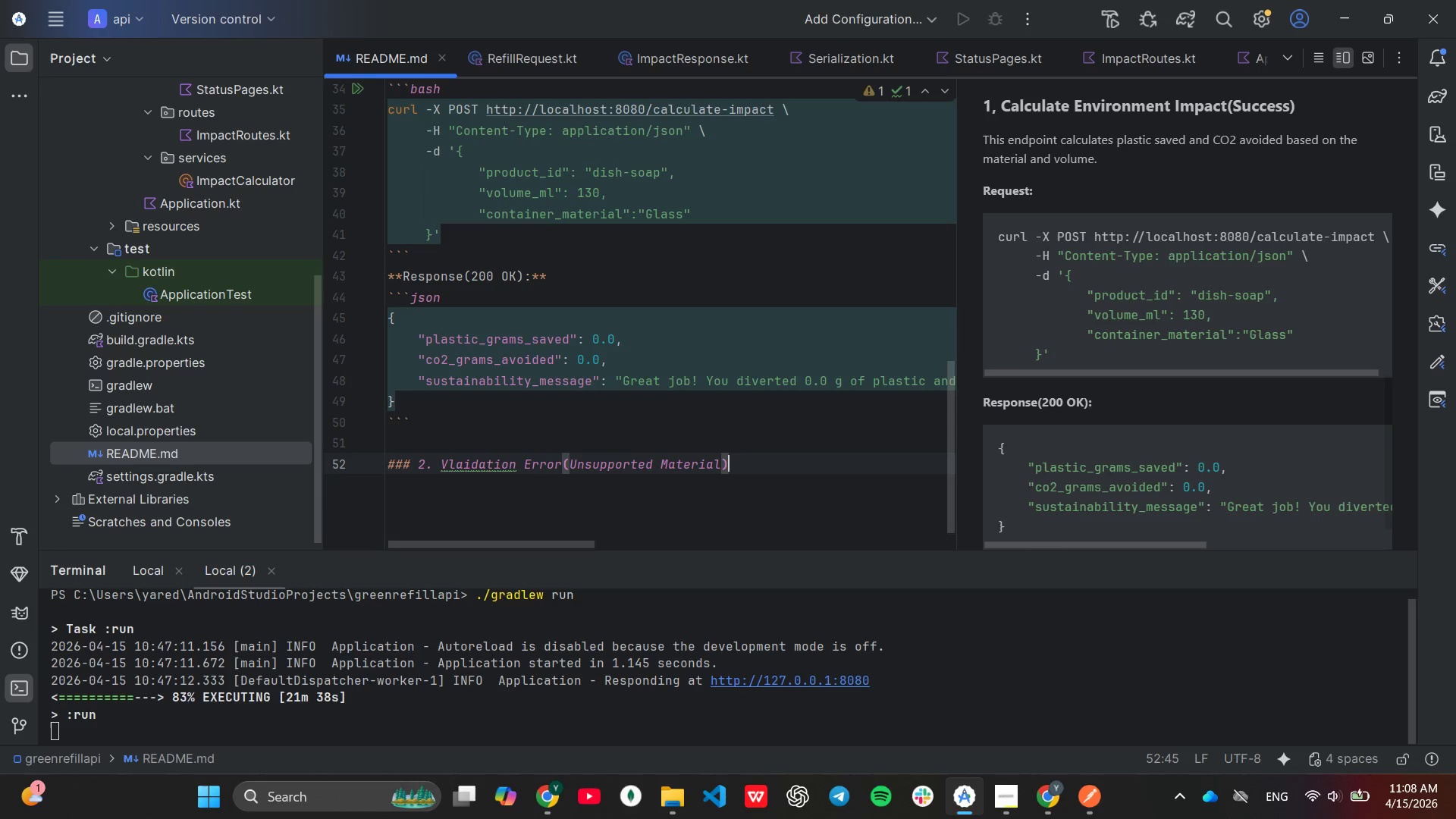 
 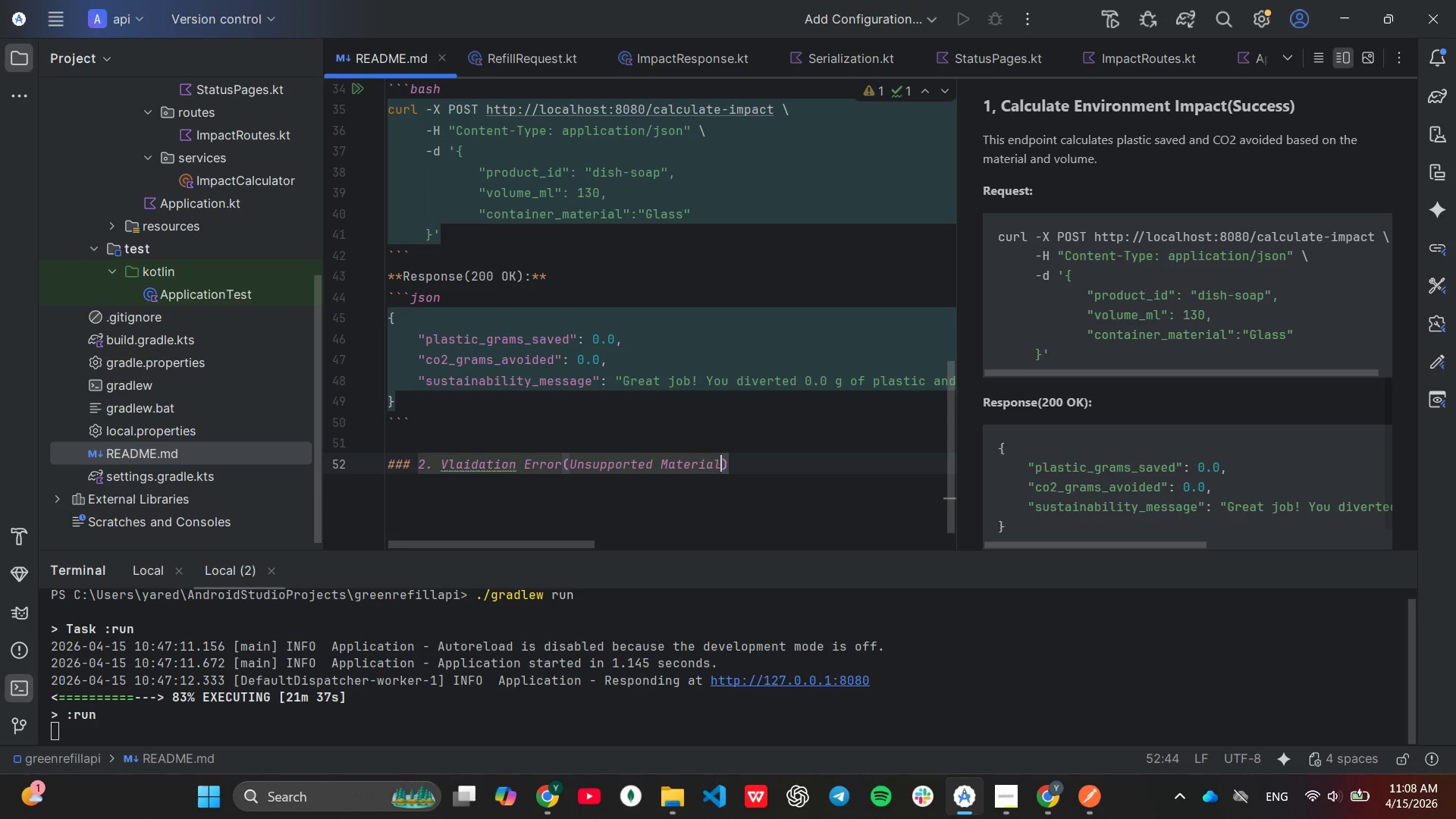 
key(ArrowRight)
 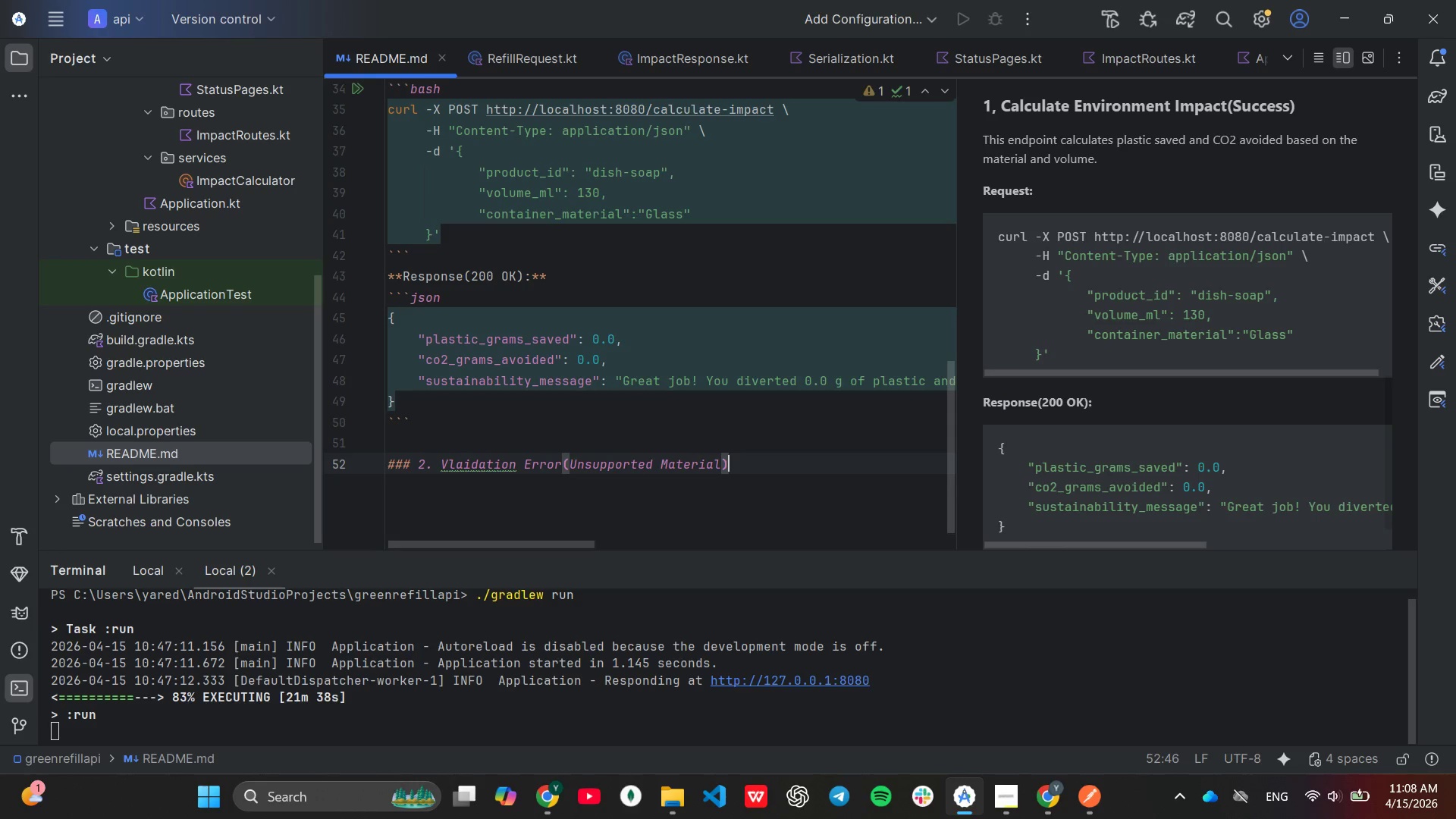 
key(Enter)
 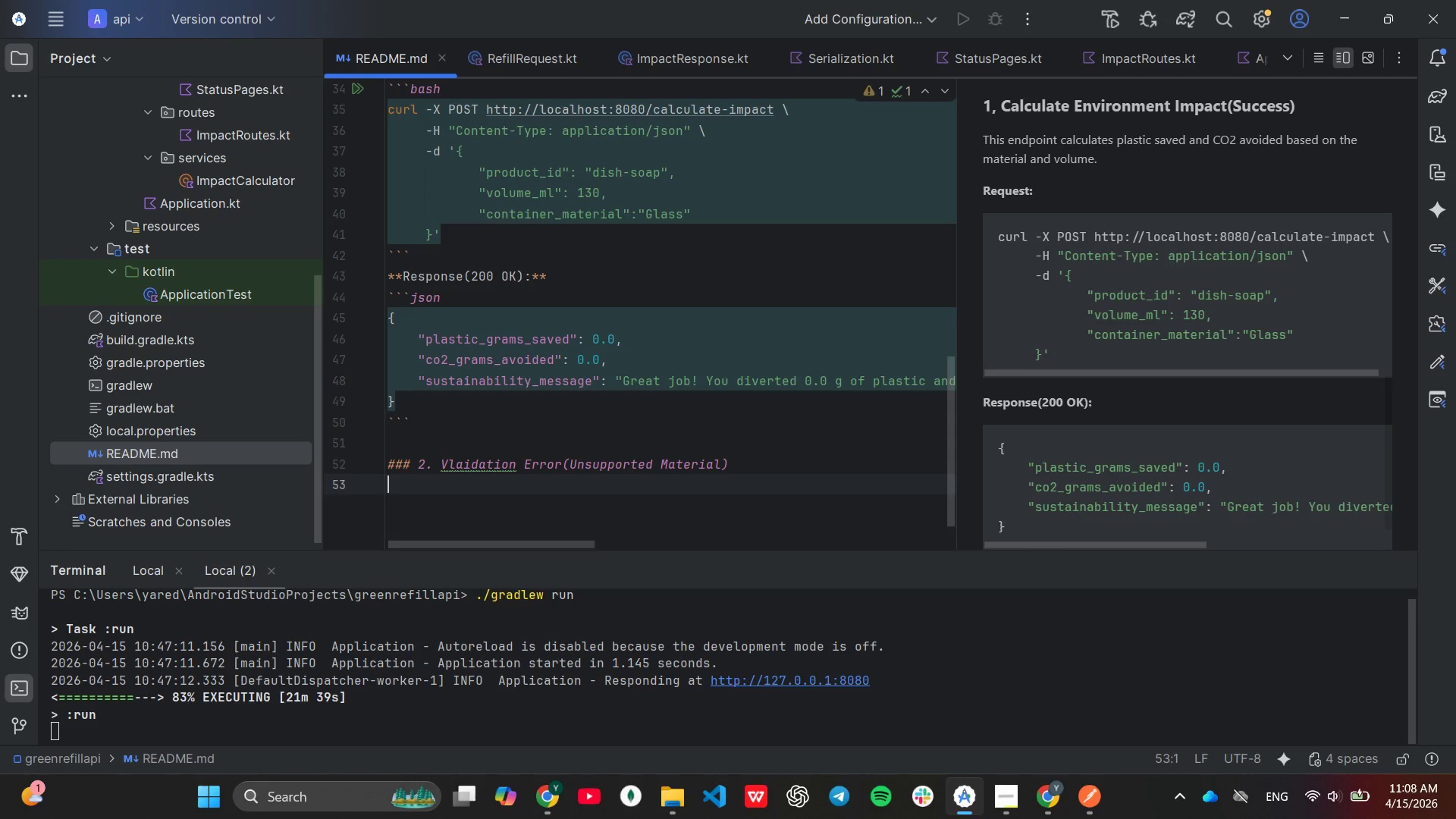 
key(ArrowUp)
 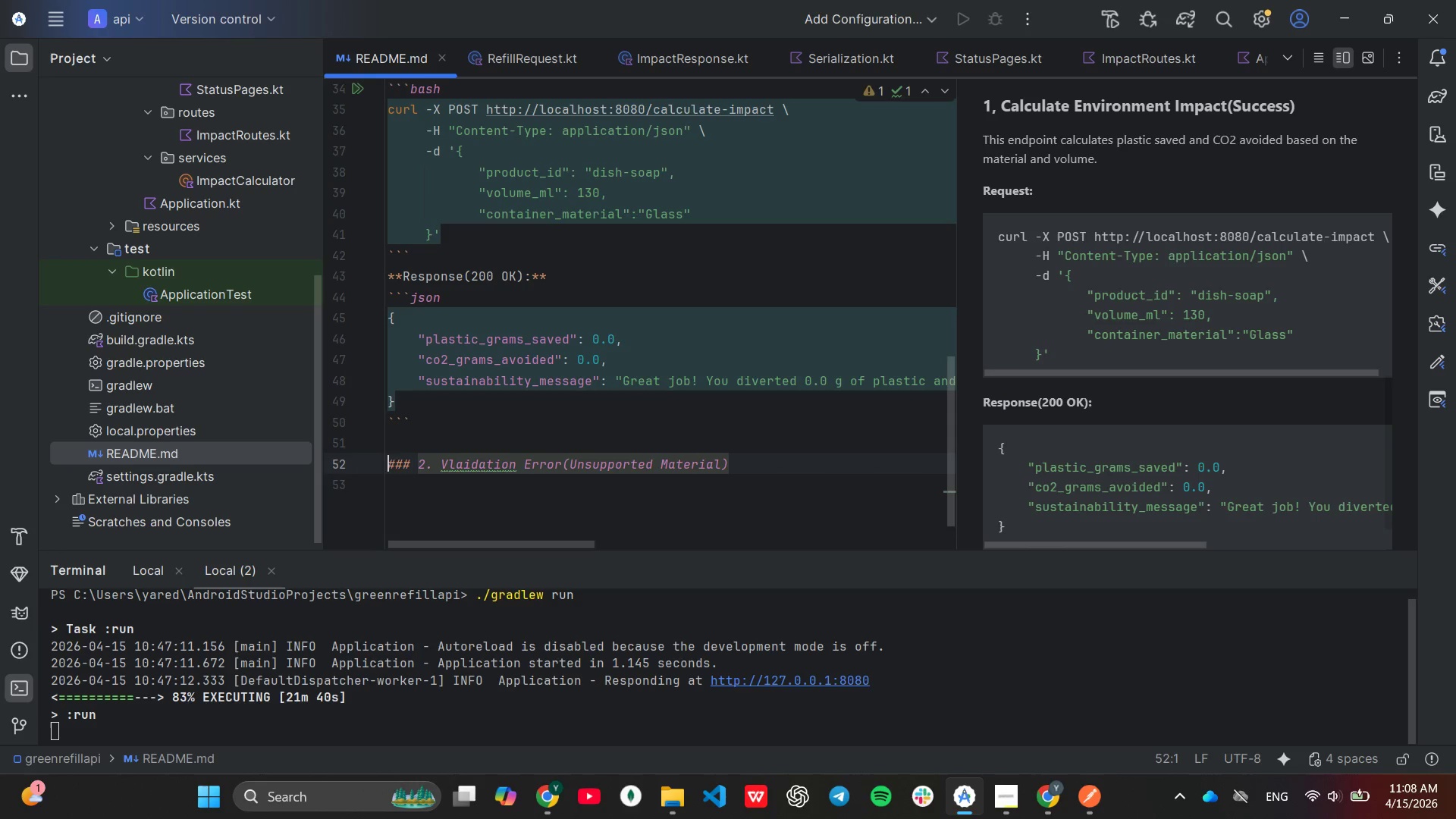 
hold_key(key=ArrowRight, duration=0.69)
 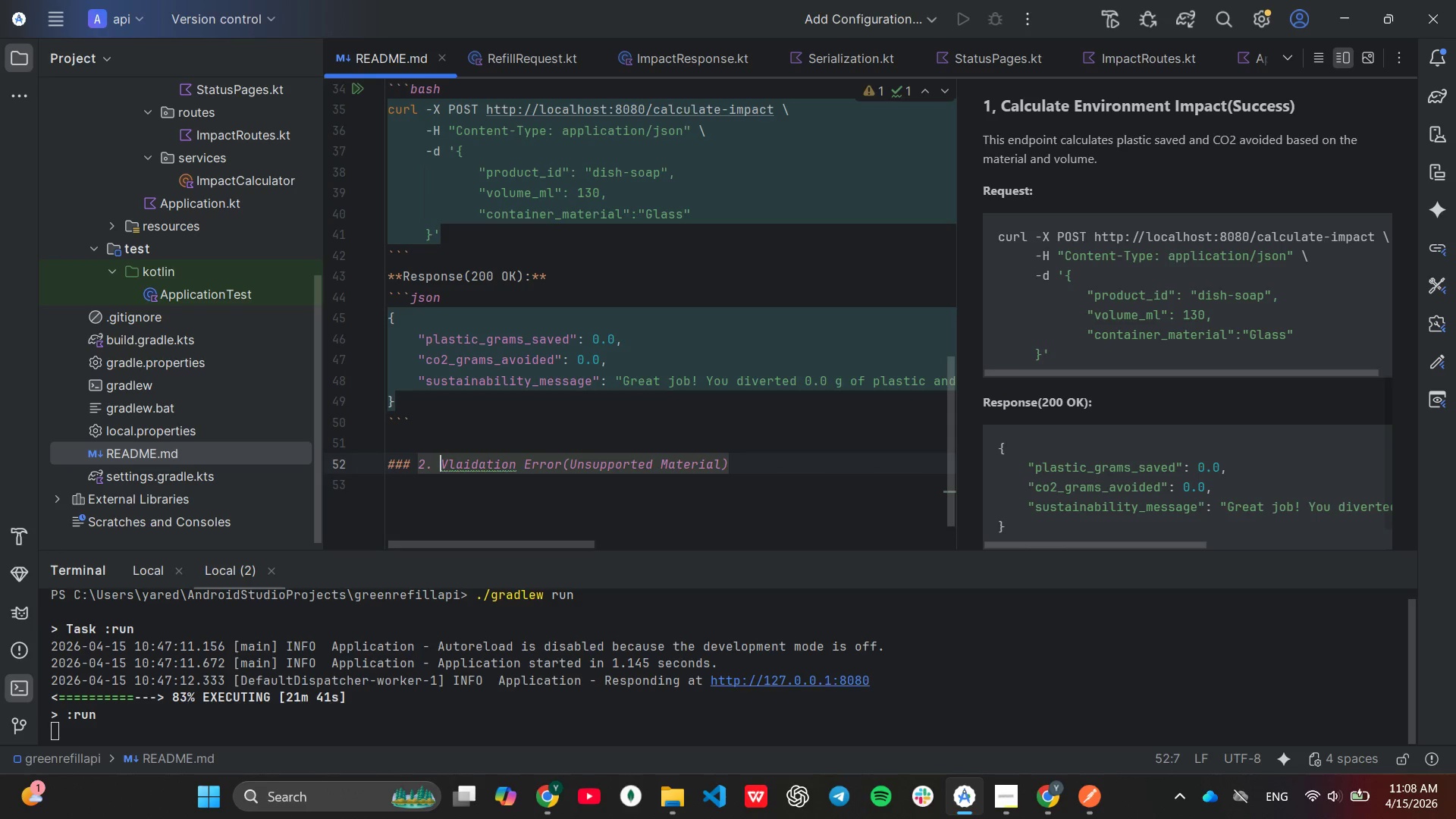 
key(ArrowRight)
 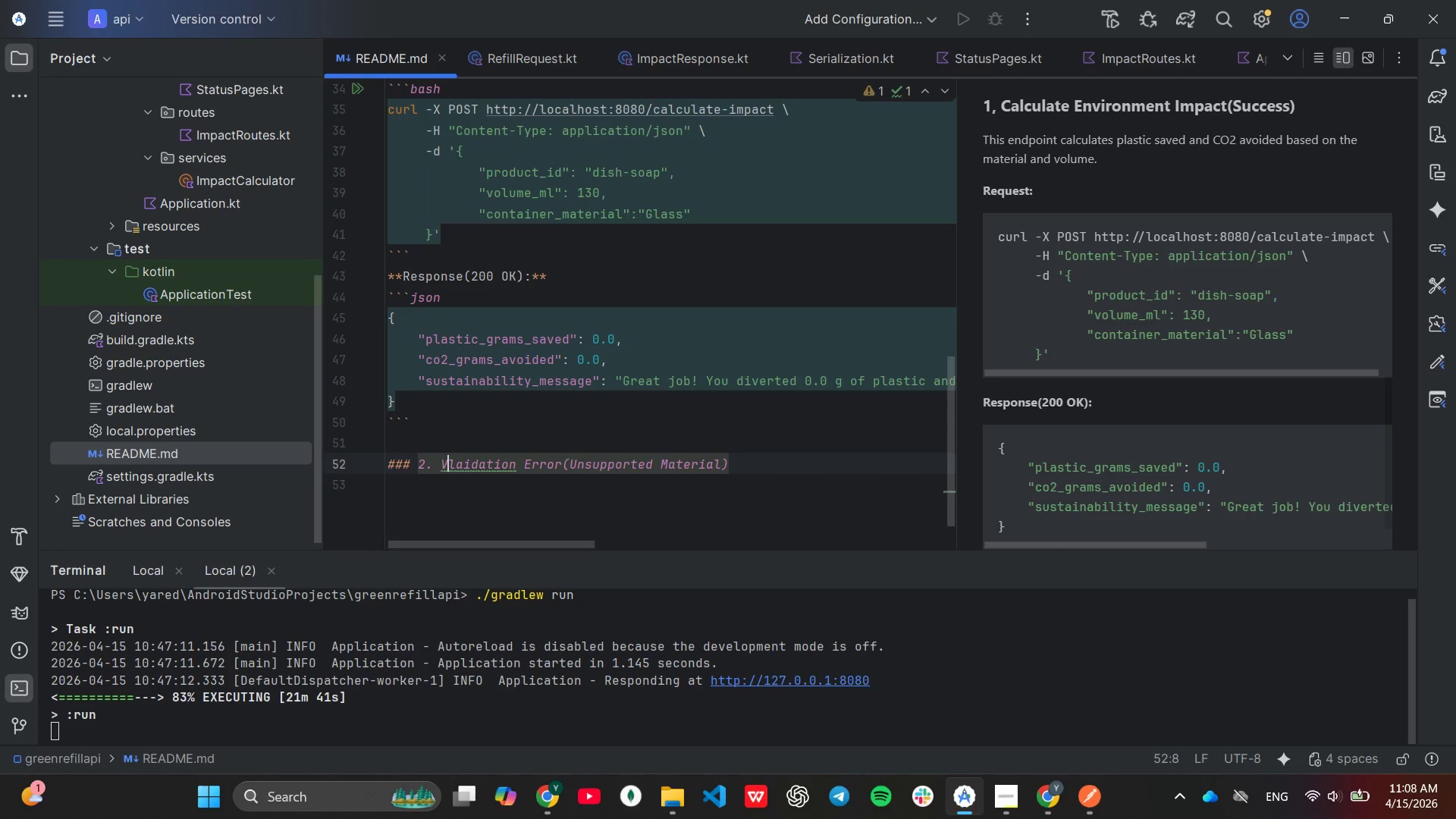 
key(ArrowRight)
 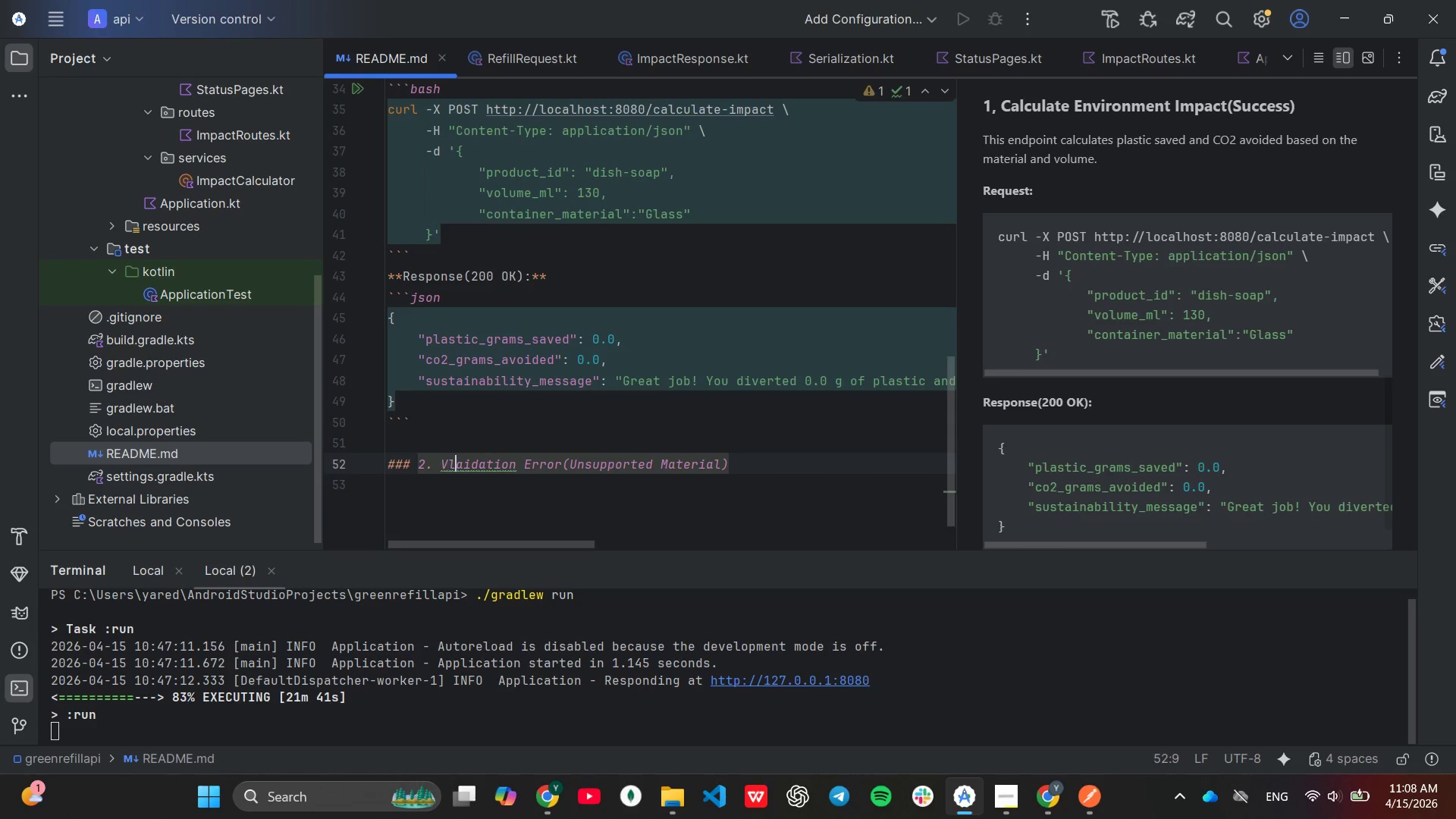 
key(ArrowRight)
 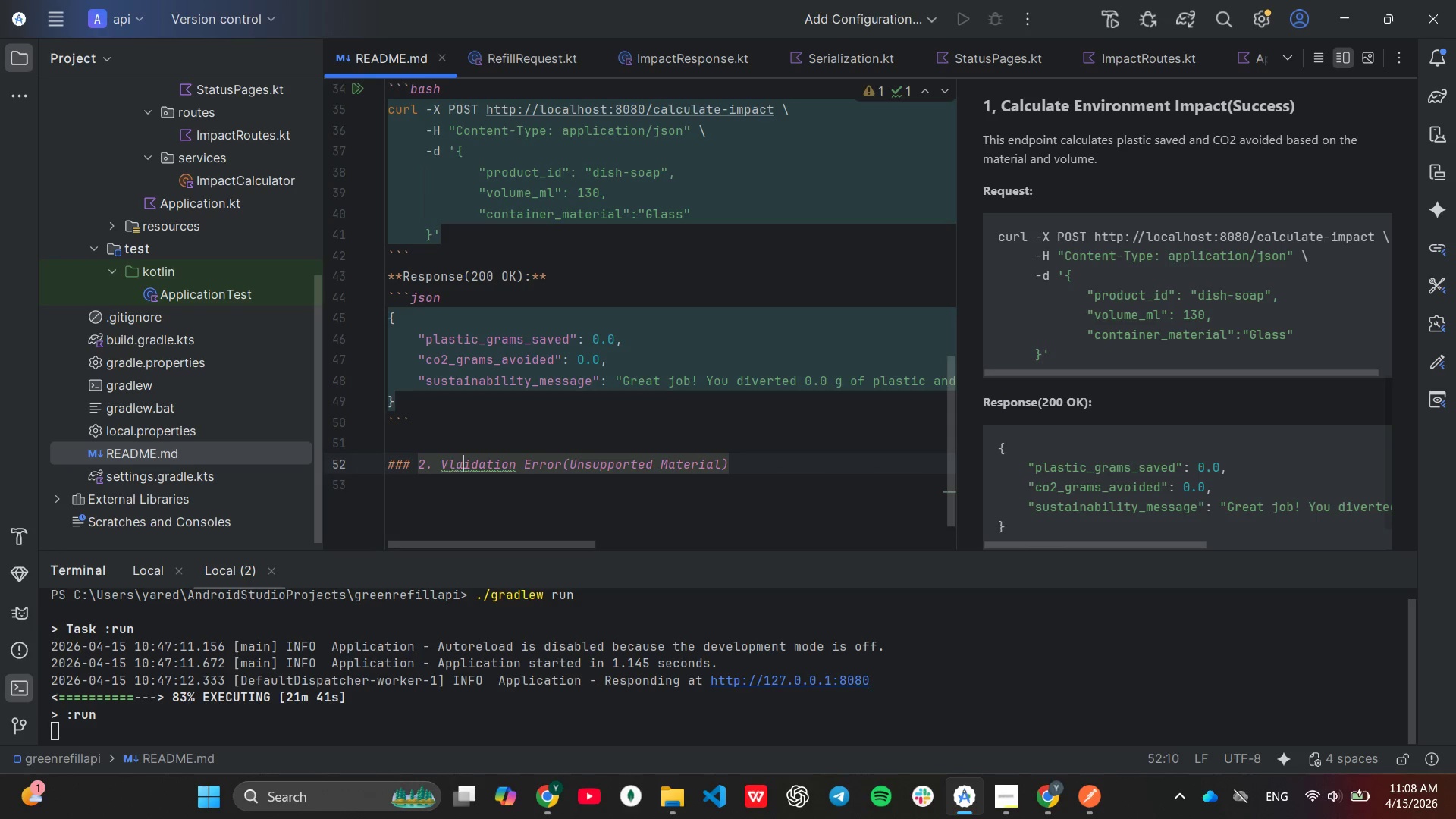 
key(ArrowRight)
 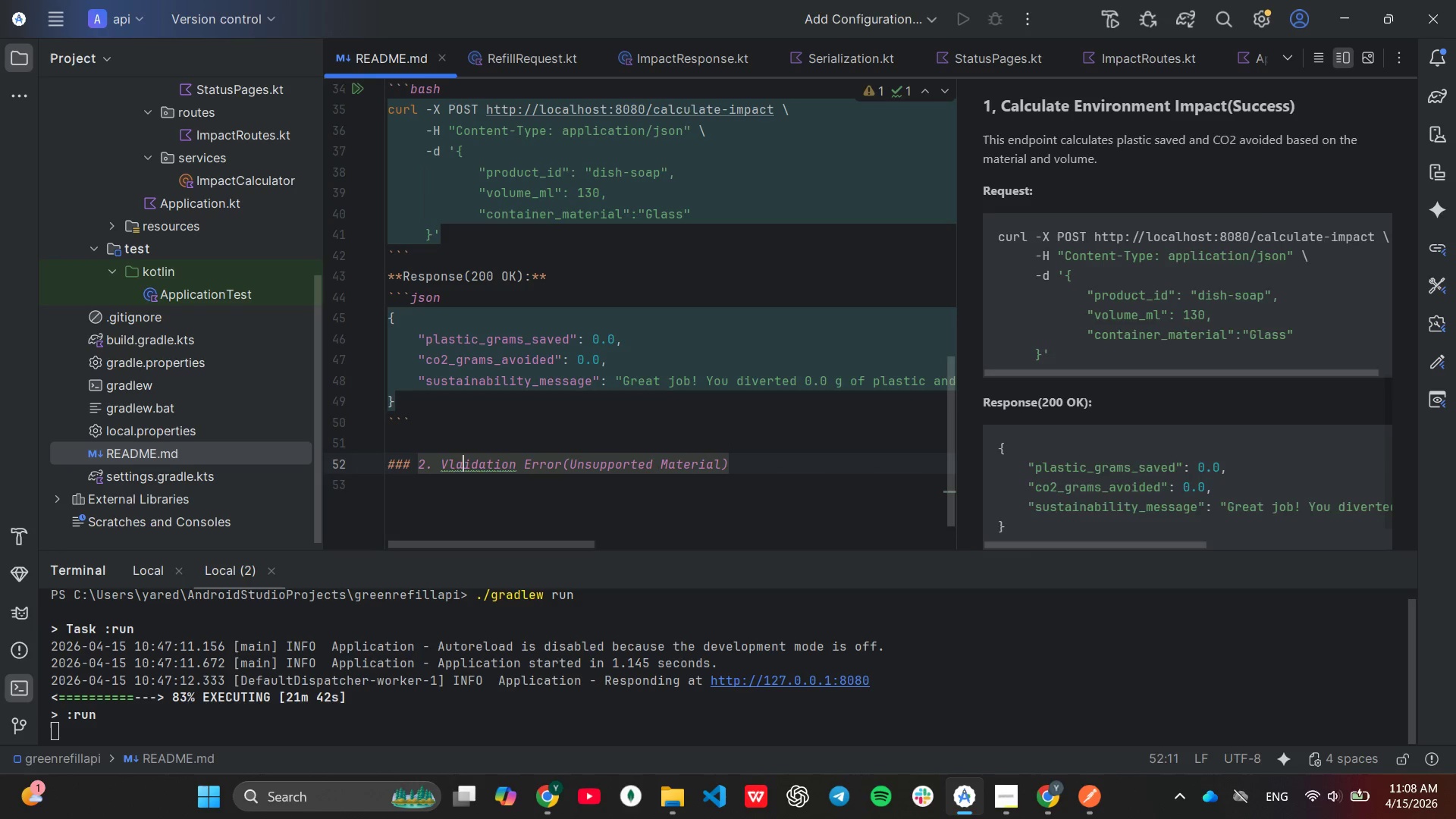 
key(Backspace)
key(Backspace)
type(al)
 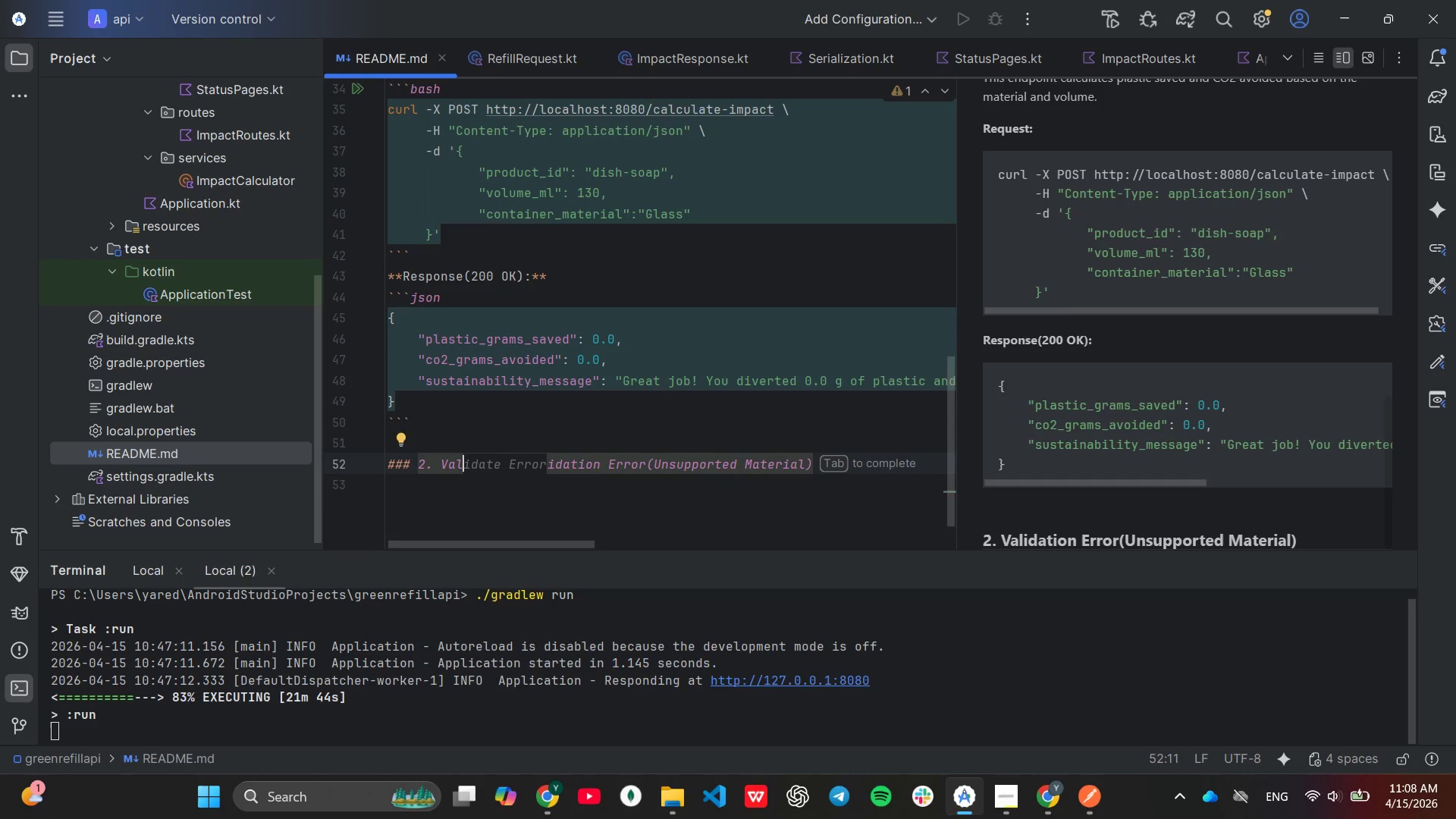 
key(ArrowDown)
 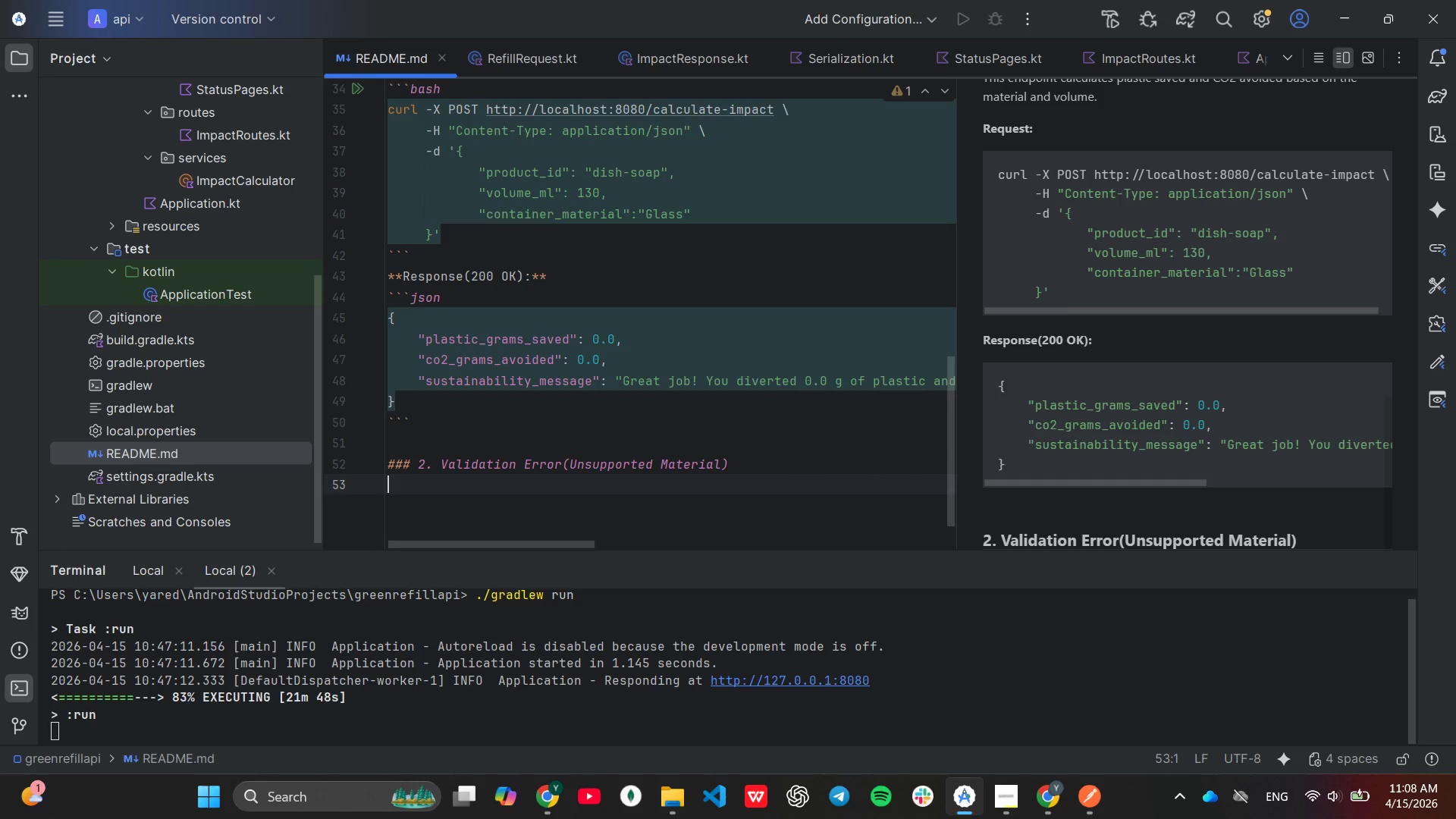 
wait(5.12)
 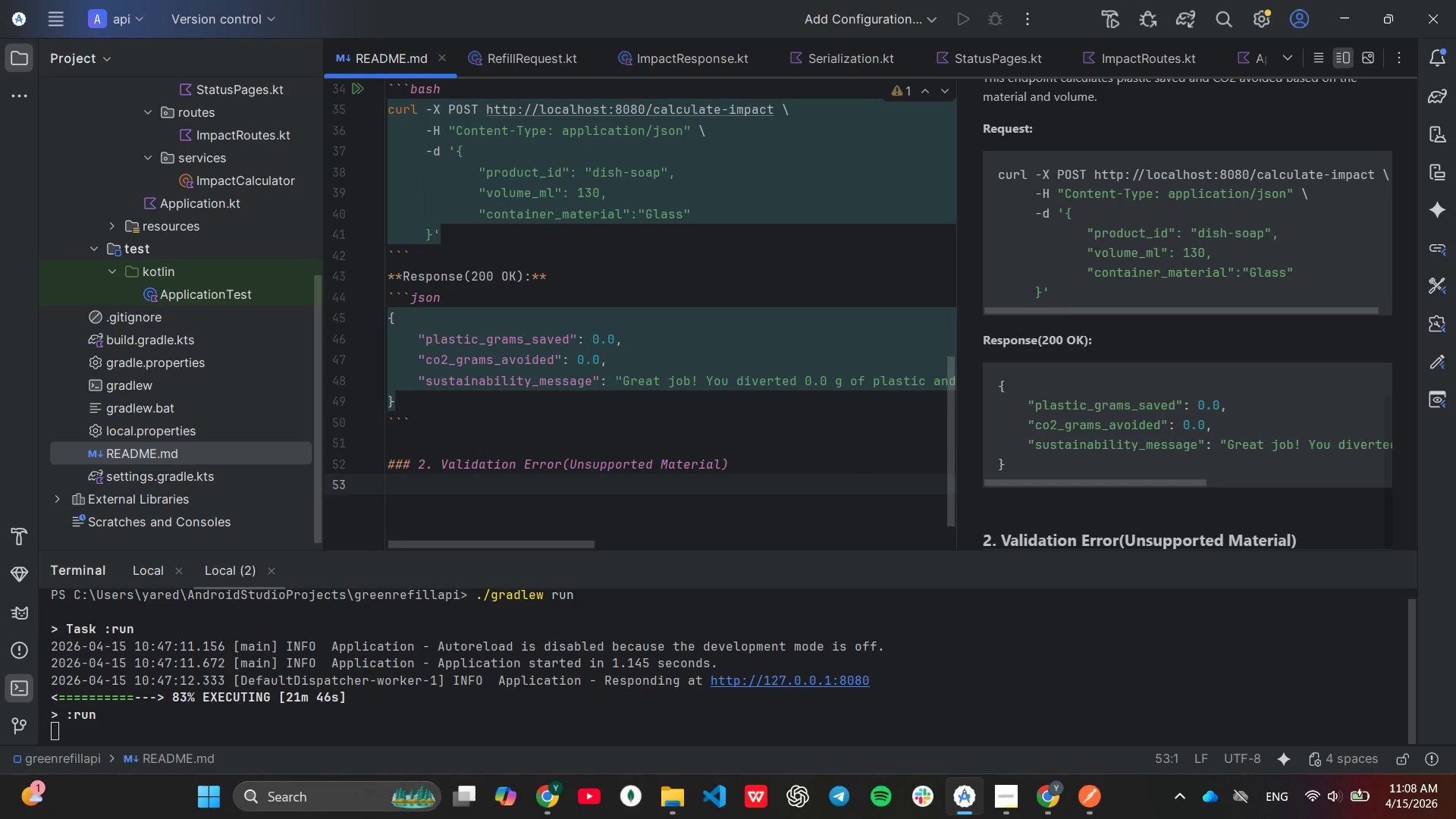 
type(The APA)
key(Backspace)
type(I returns a 400 erro if)
key(Backspace)
key(Backspace)
key(Backspace)
type(r if the material is not in the approved lookup table.)
 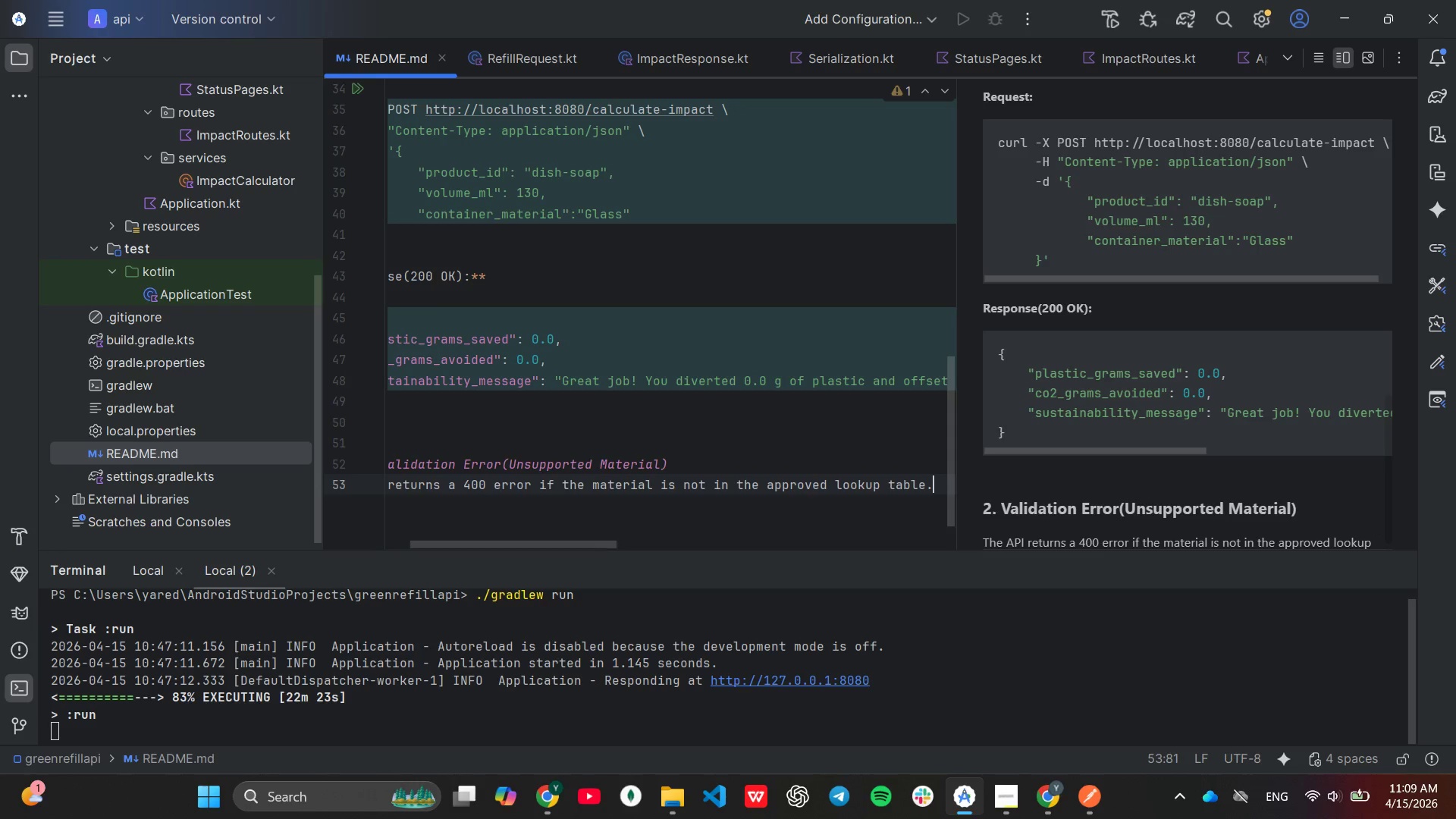 
scroll: coordinate [704, 416], scroll_direction: down, amount: 2.0
 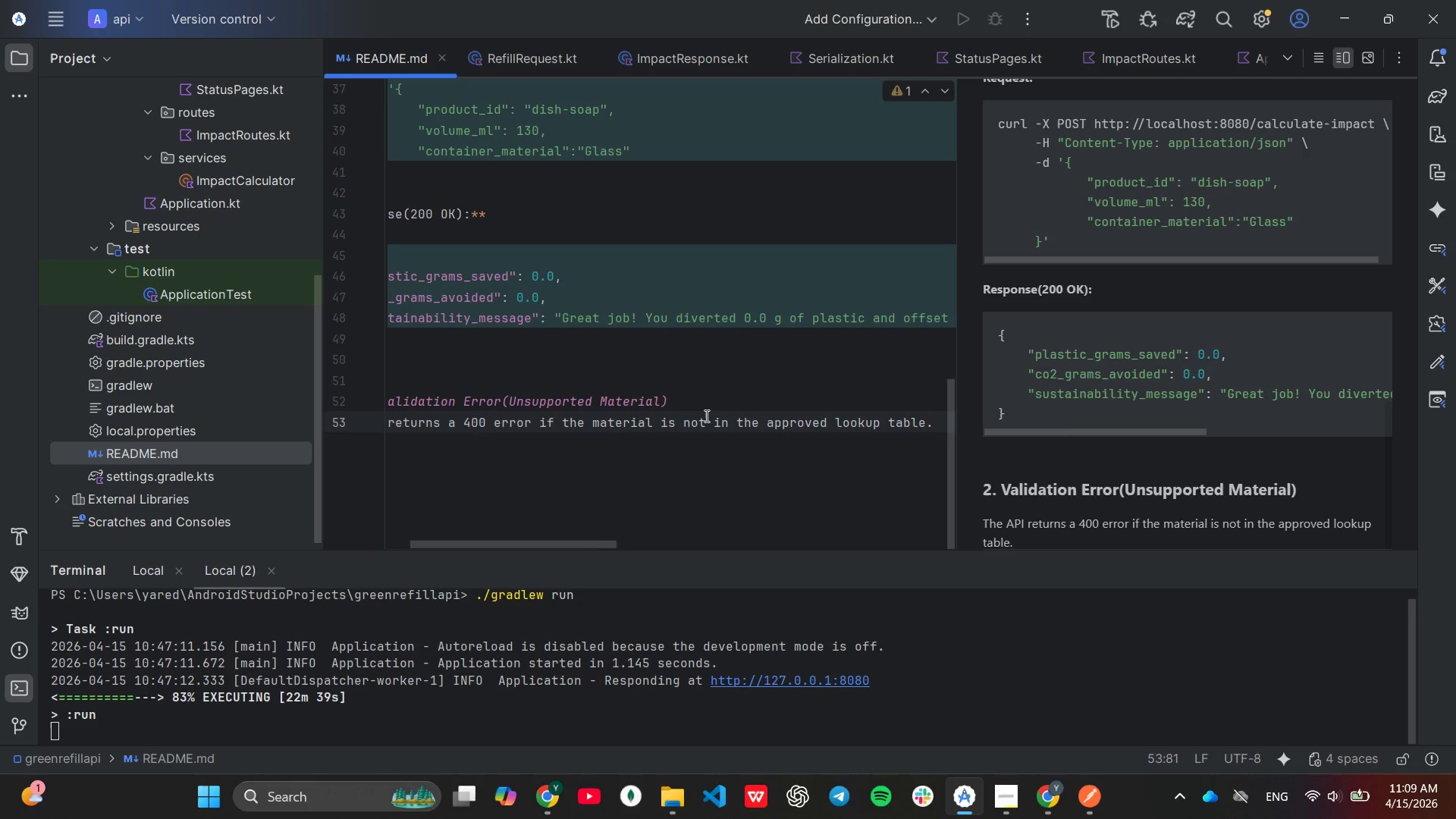 
wait(19.06)
 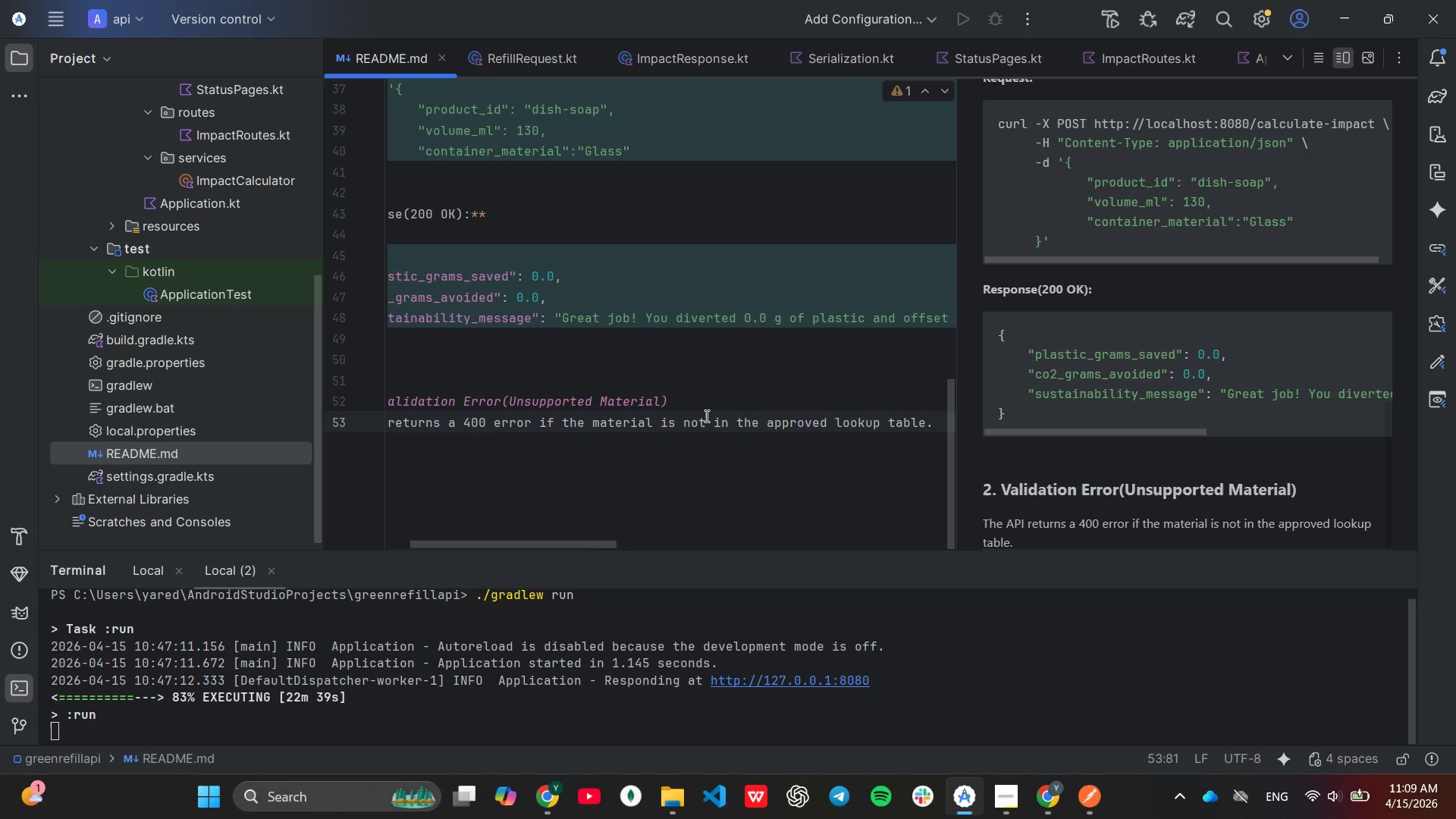 
key(Enter)
 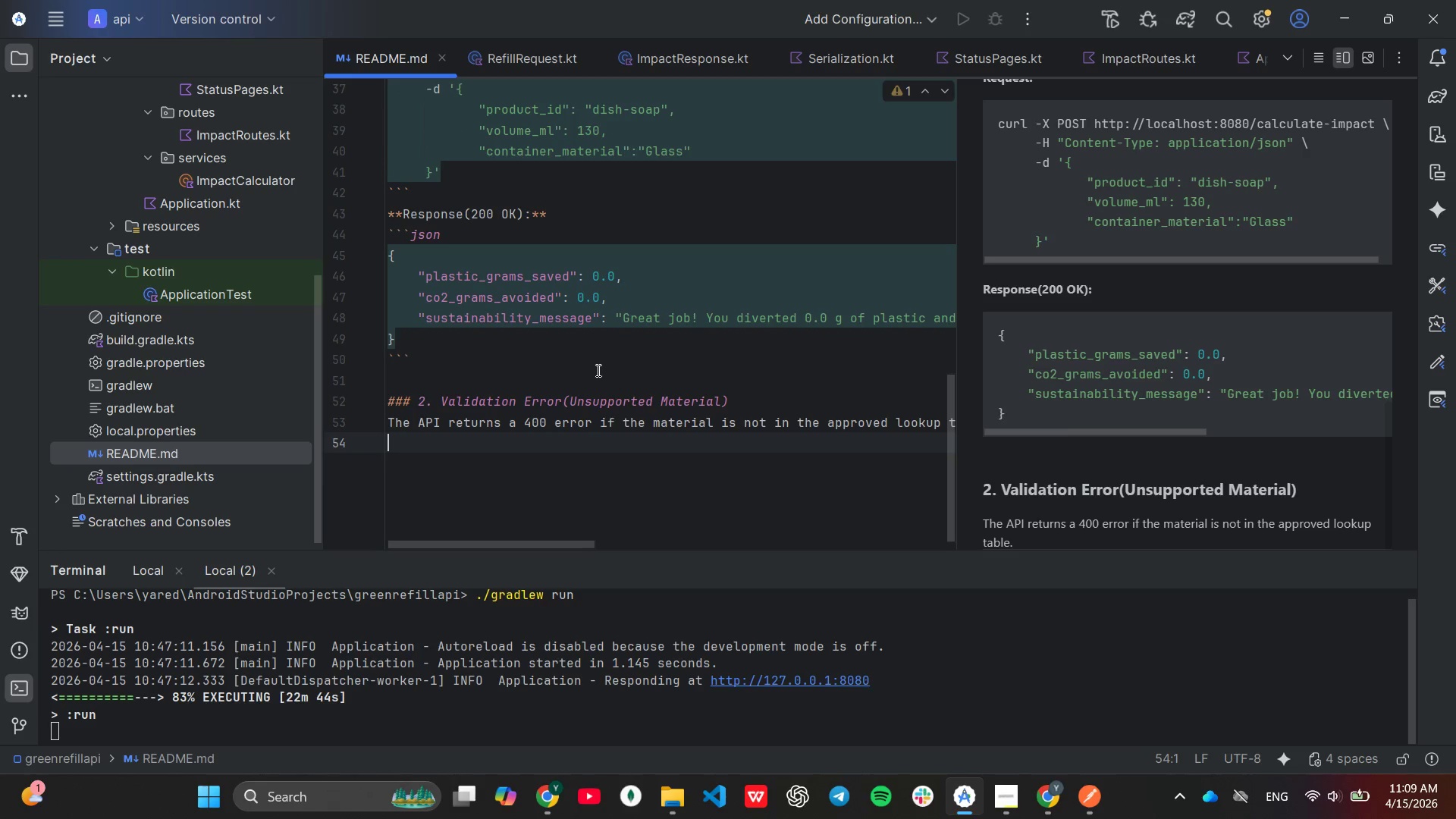 
scroll: coordinate [597, 370], scroll_direction: up, amount: 3.0
 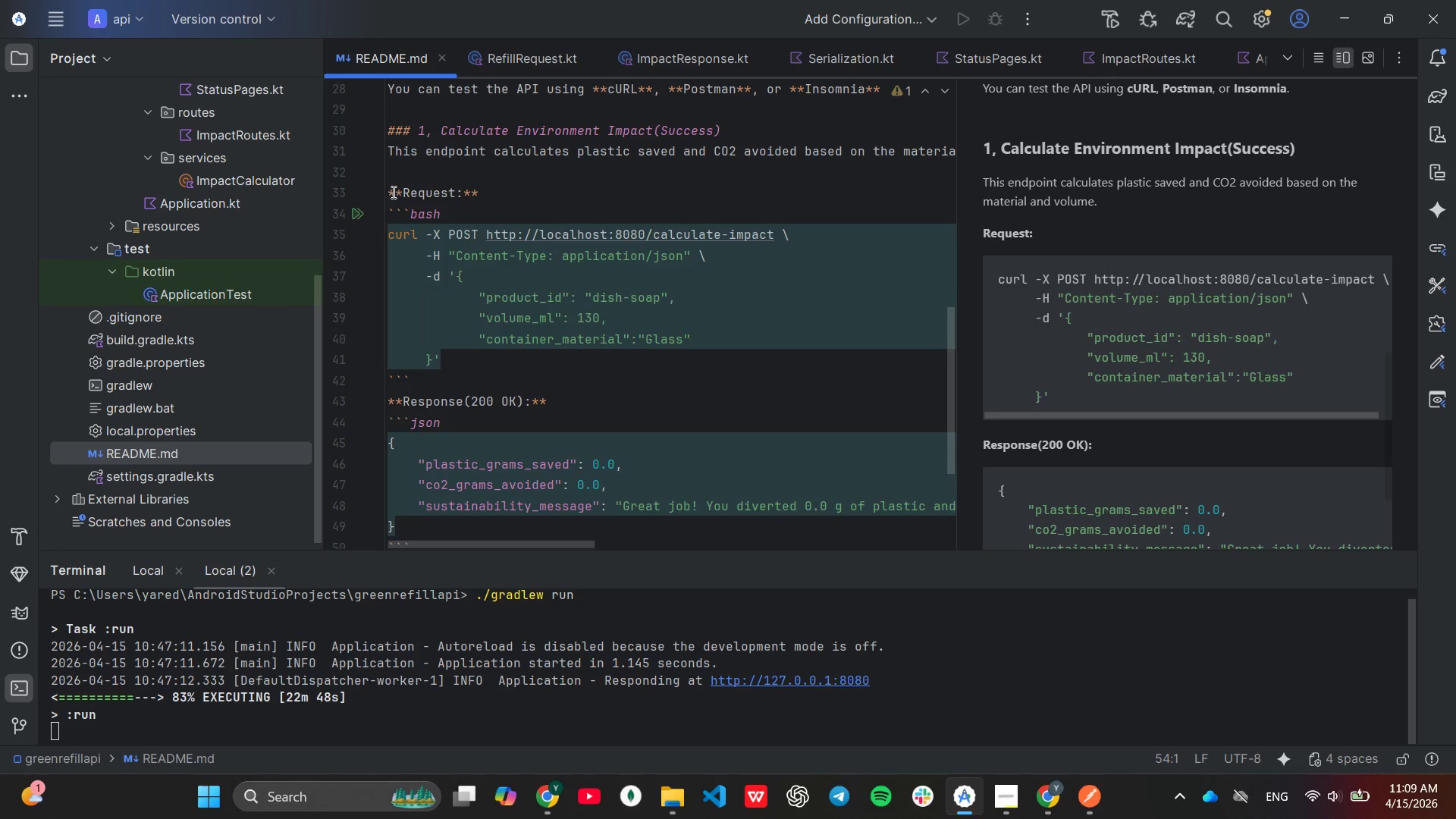 
left_click_drag(start_coordinate=[391, 193], to_coordinate=[425, 340])
 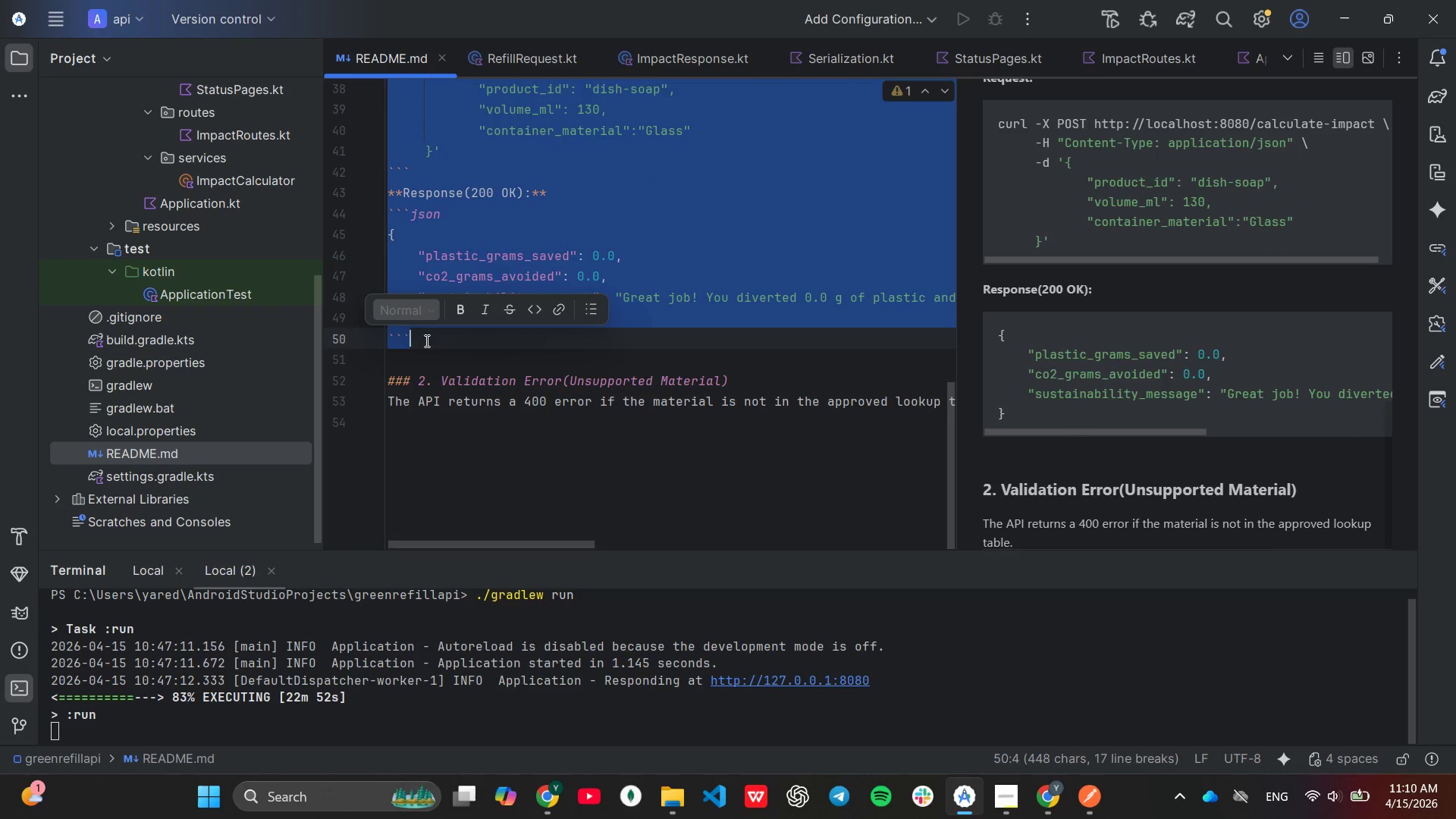 
scroll: coordinate [395, 281], scroll_direction: down, amount: 4.0
 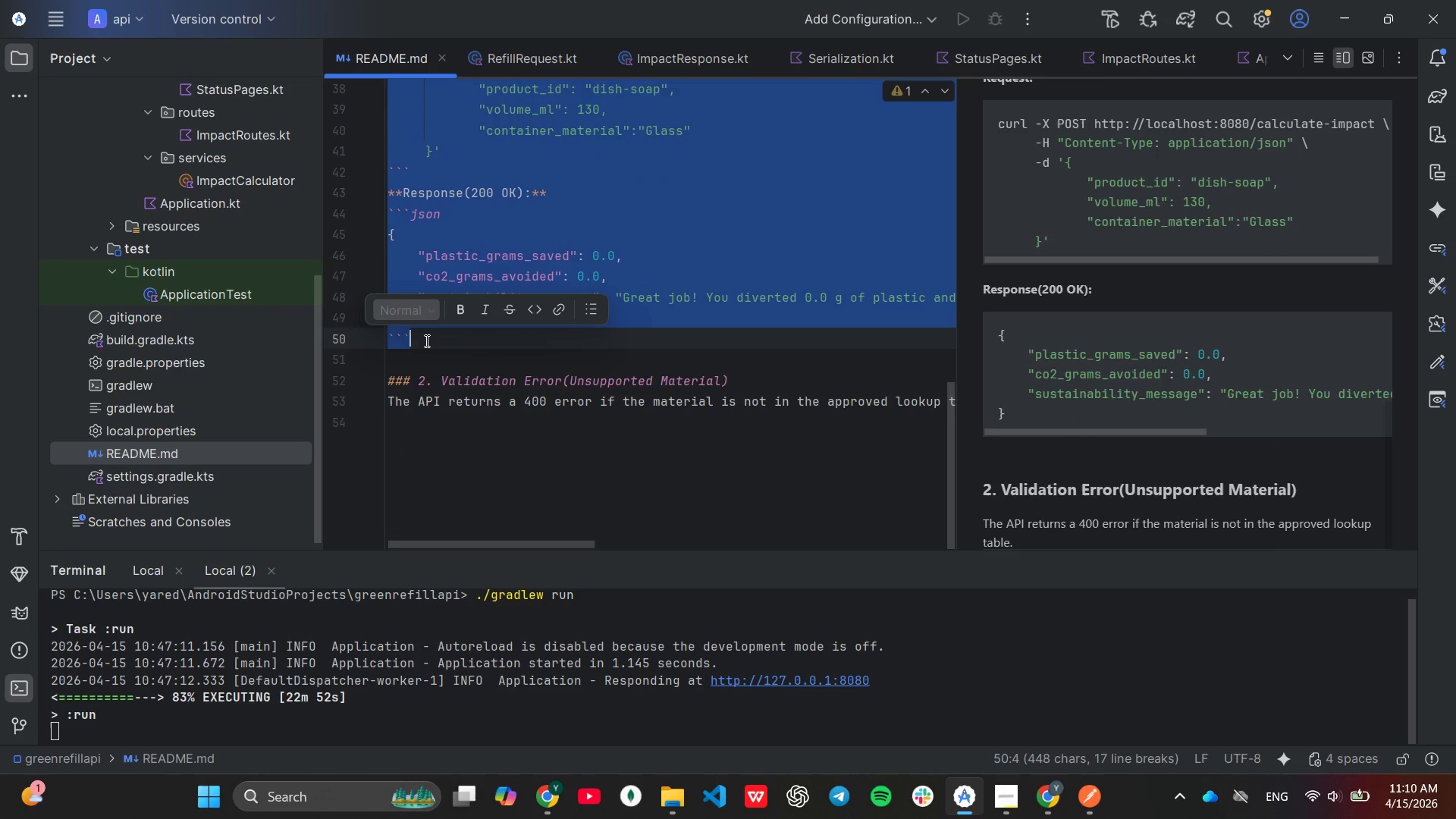 
key(Control+C)
 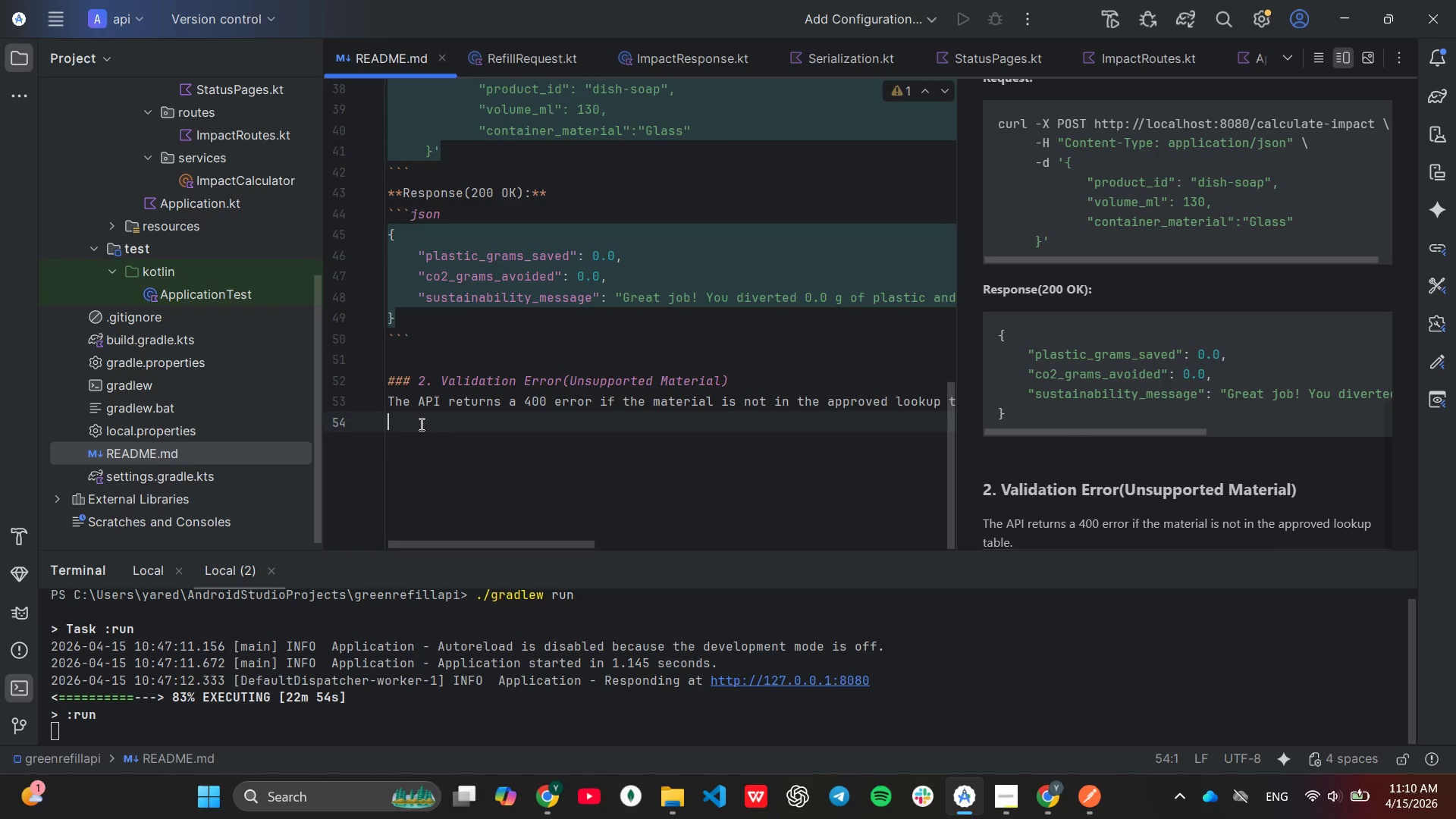 
key(Control+V)
 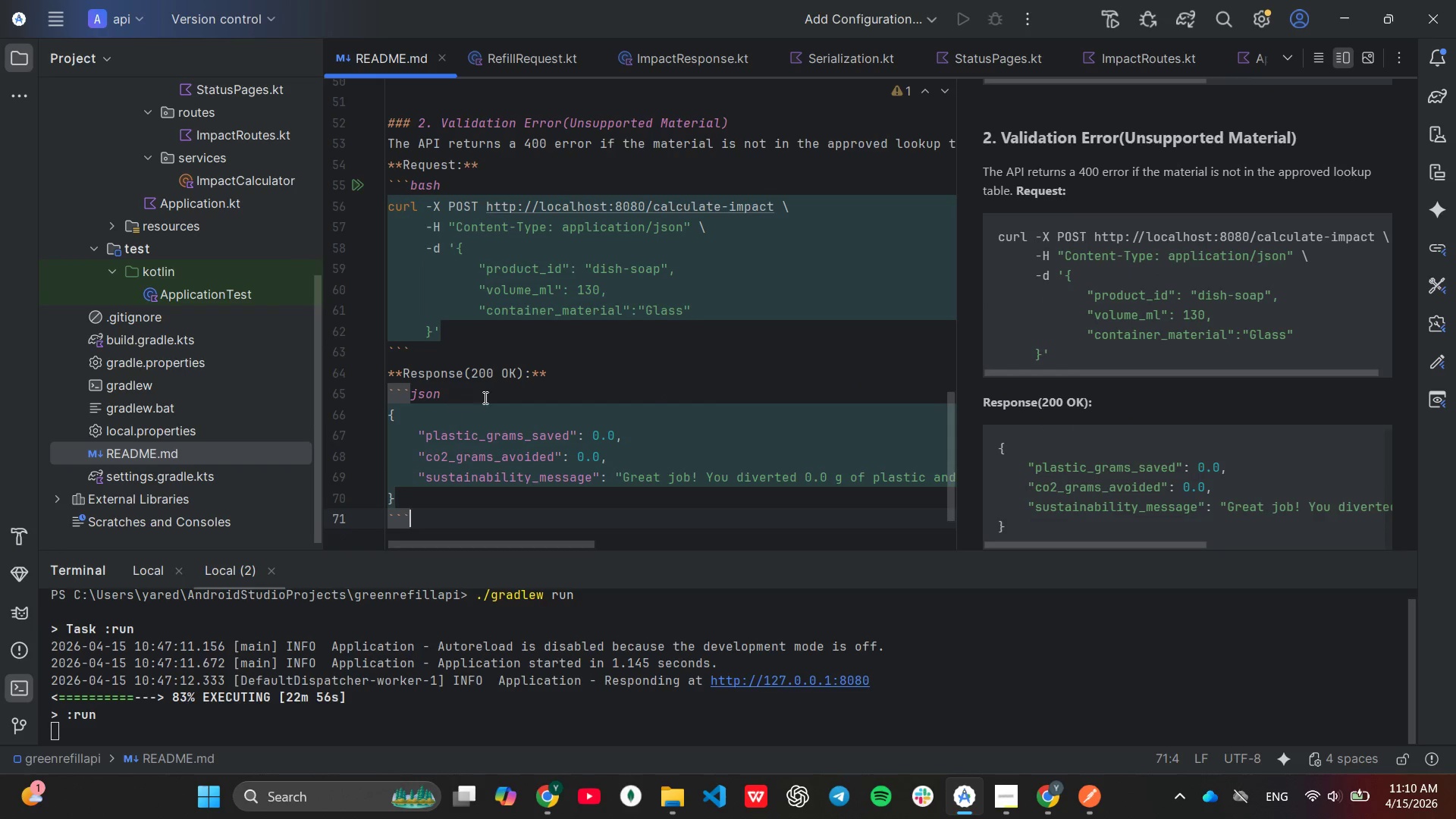 
scroll: coordinate [485, 396], scroll_direction: up, amount: 1.0
 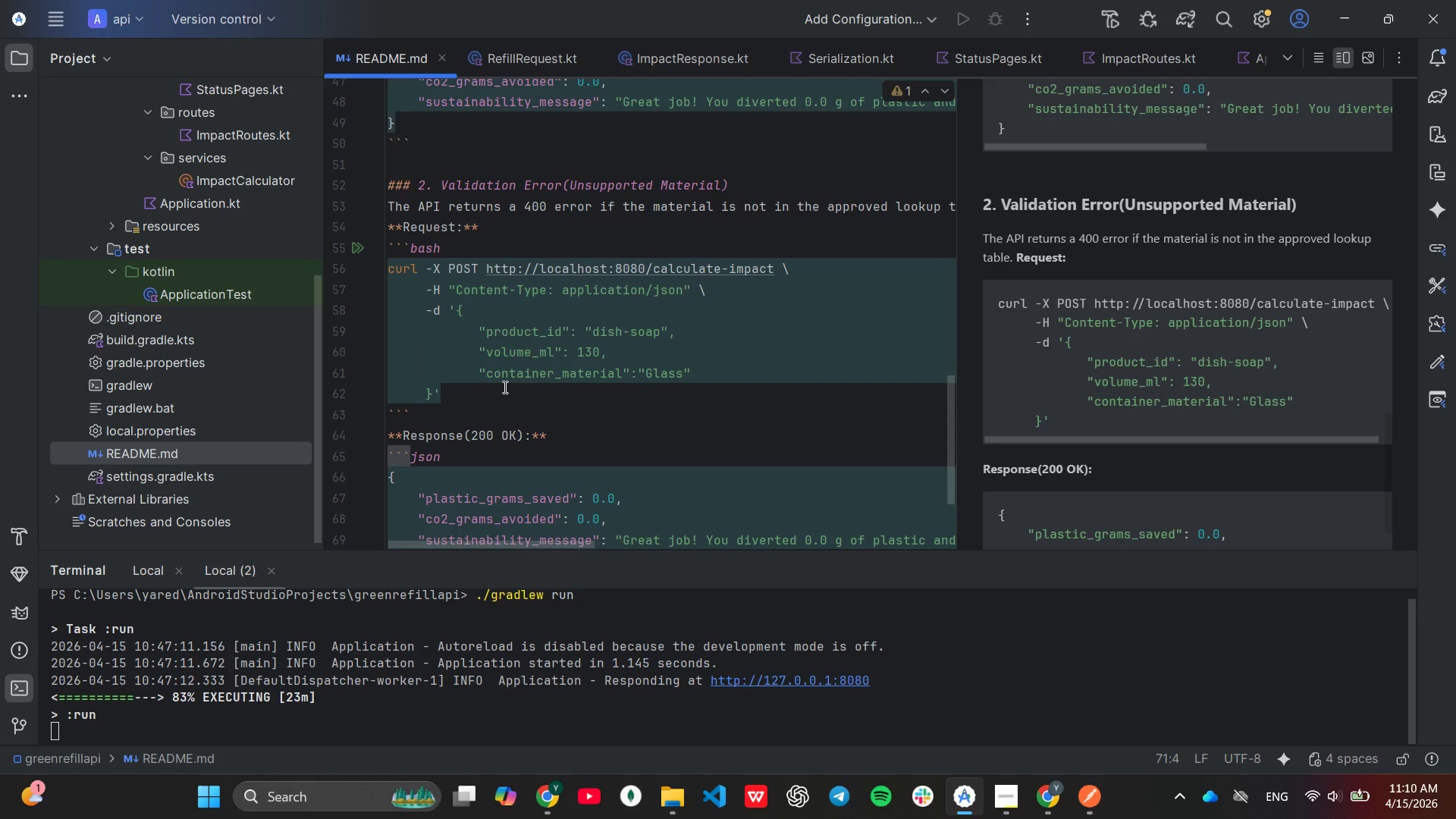 
wait(5.19)
 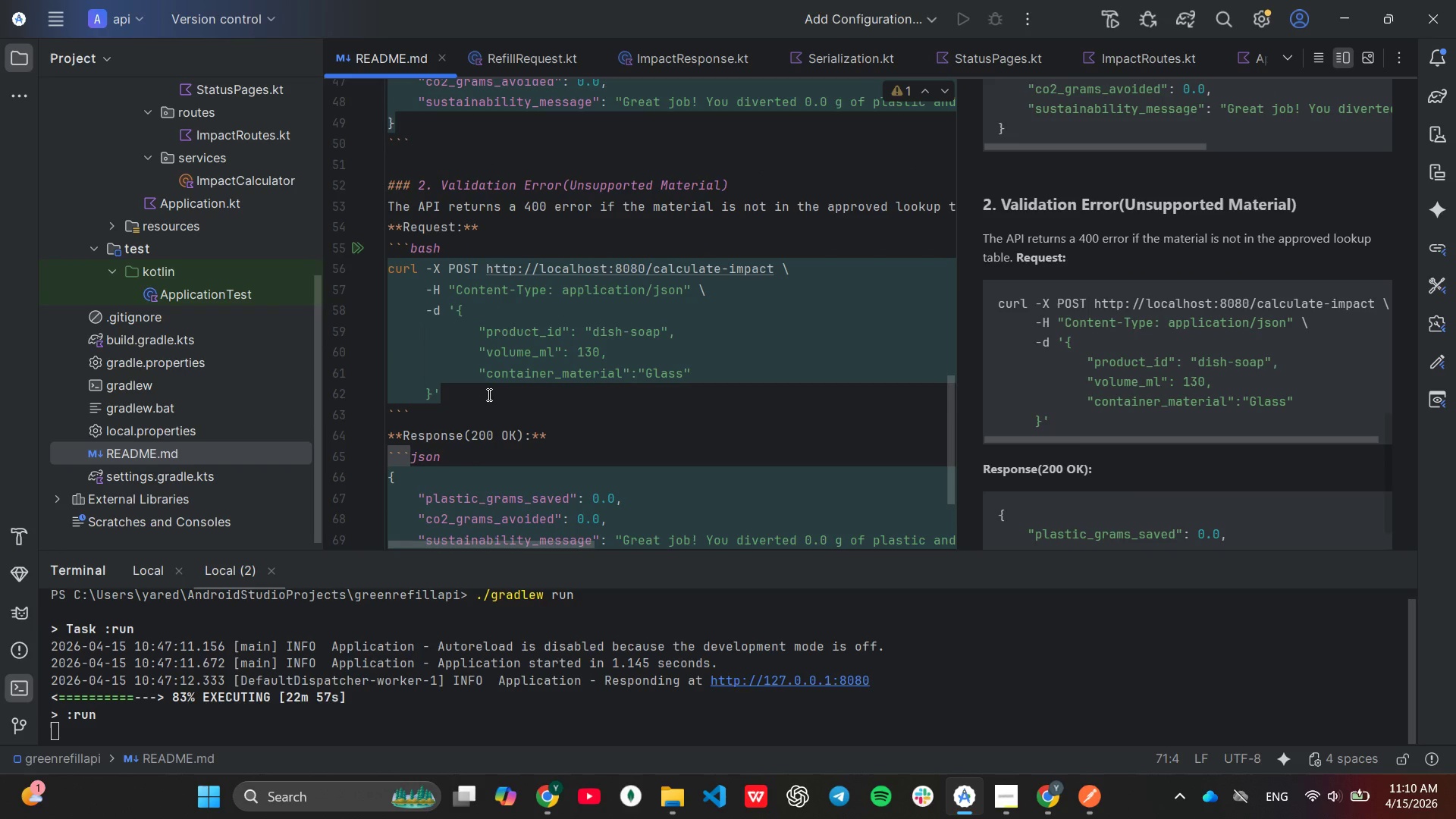 
left_click([685, 378])
 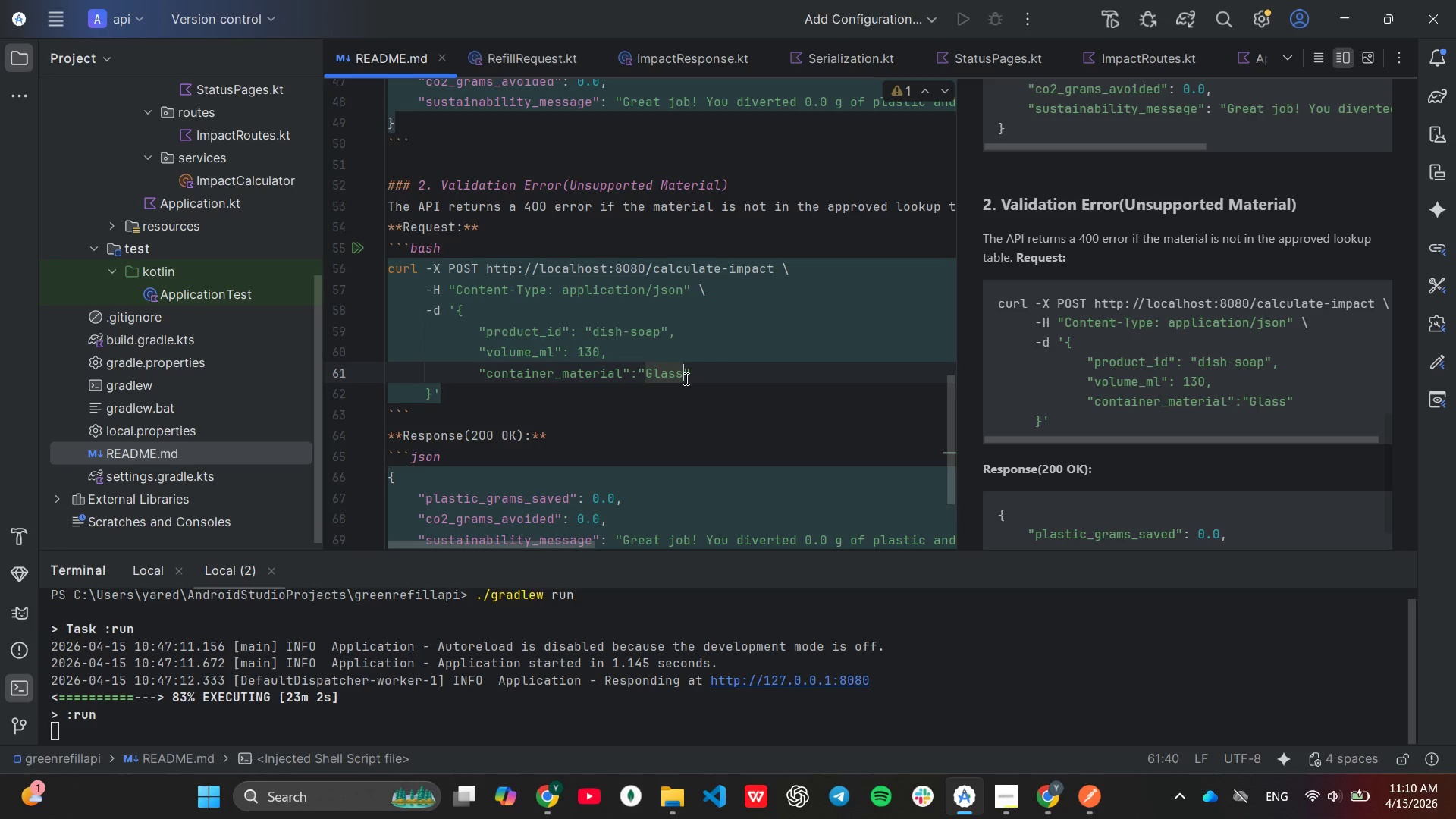 
key(Backspace)
key(Backspace)
key(Backspace)
key(Backspace)
key(Backspace)
type(Sty)
 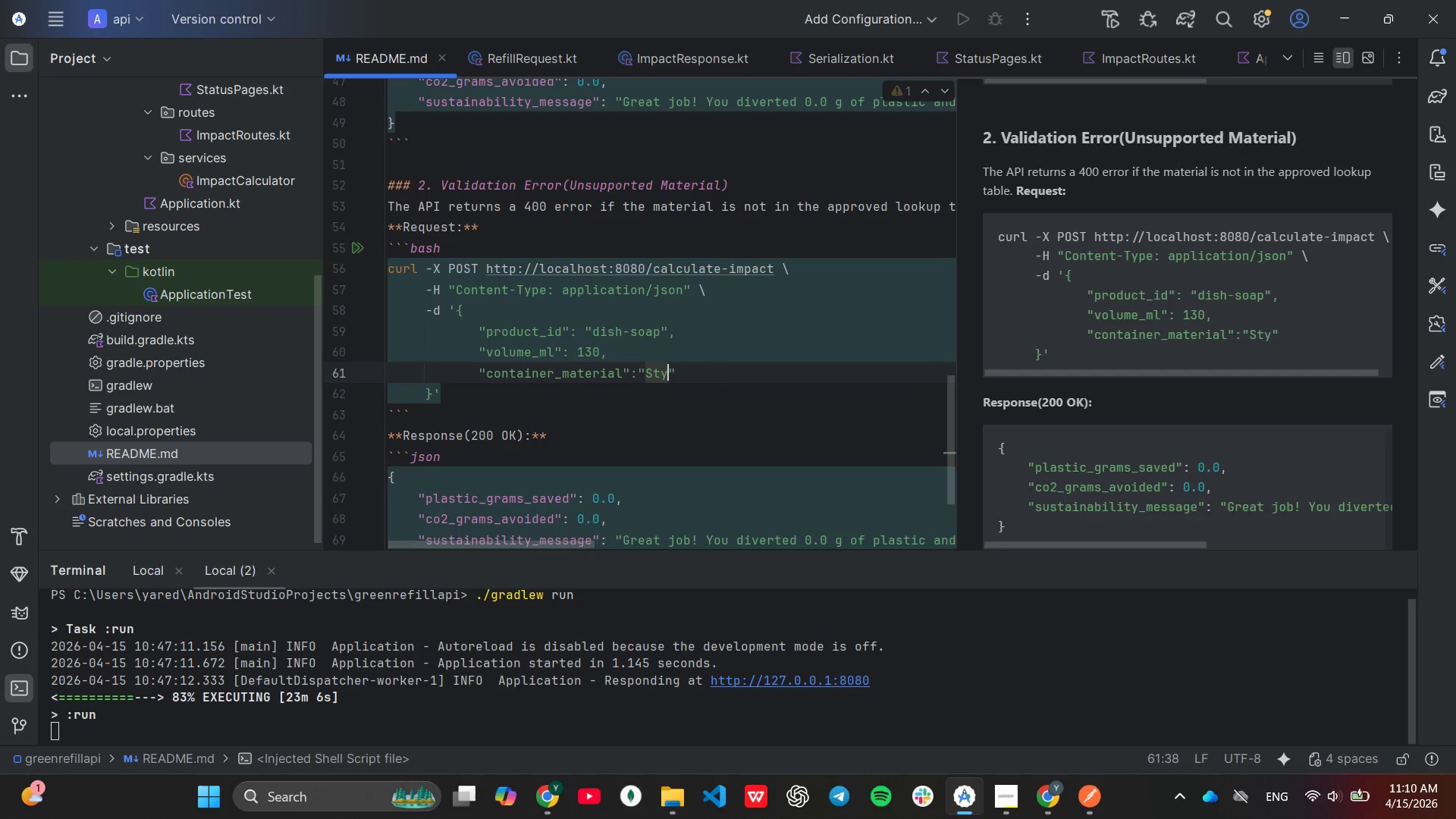 
key(Backspace)
type(t)
key(Backspace)
type(yrog)
key(Backspace)
type(fom)
 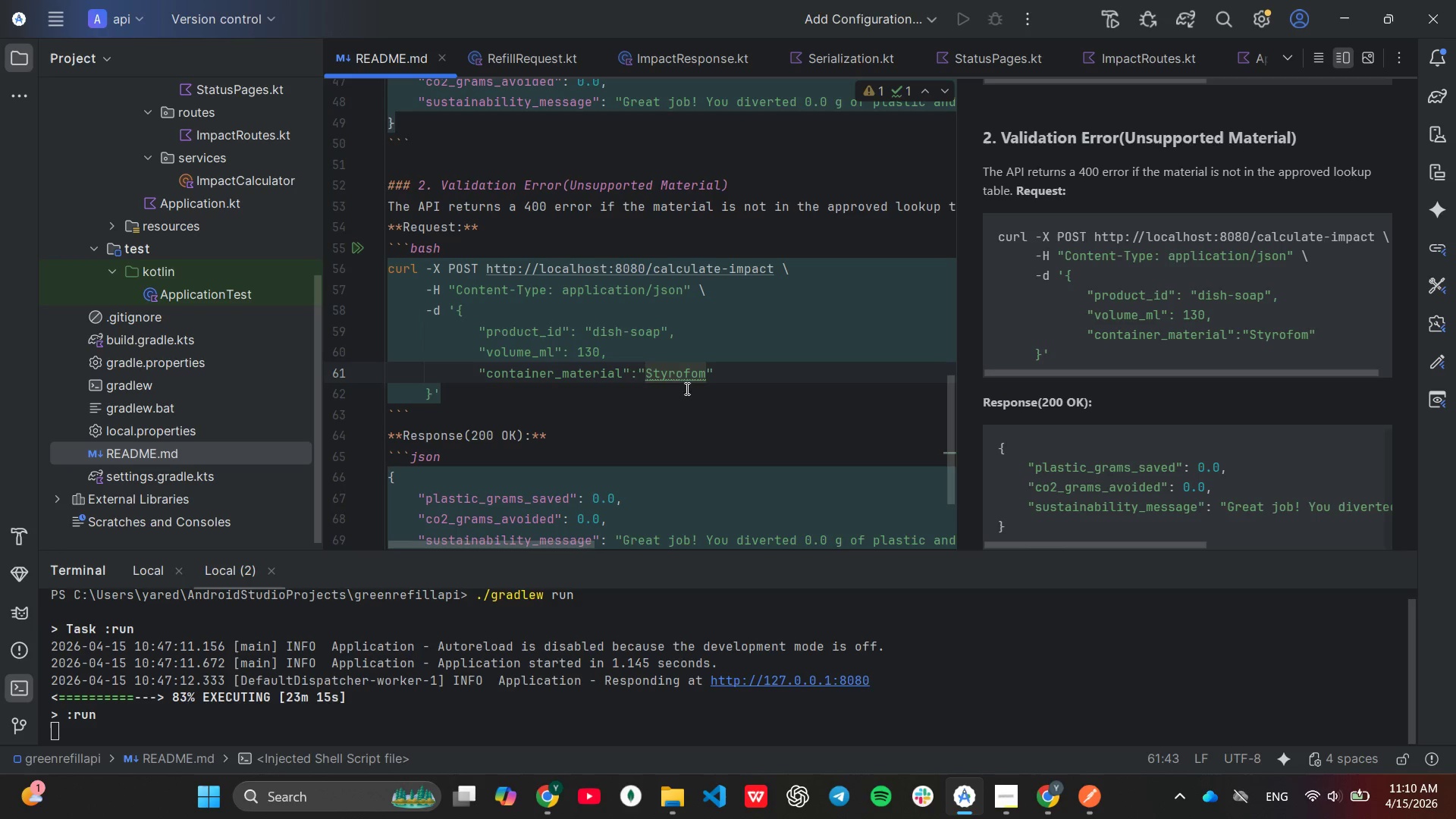 
left_click([686, 414])
 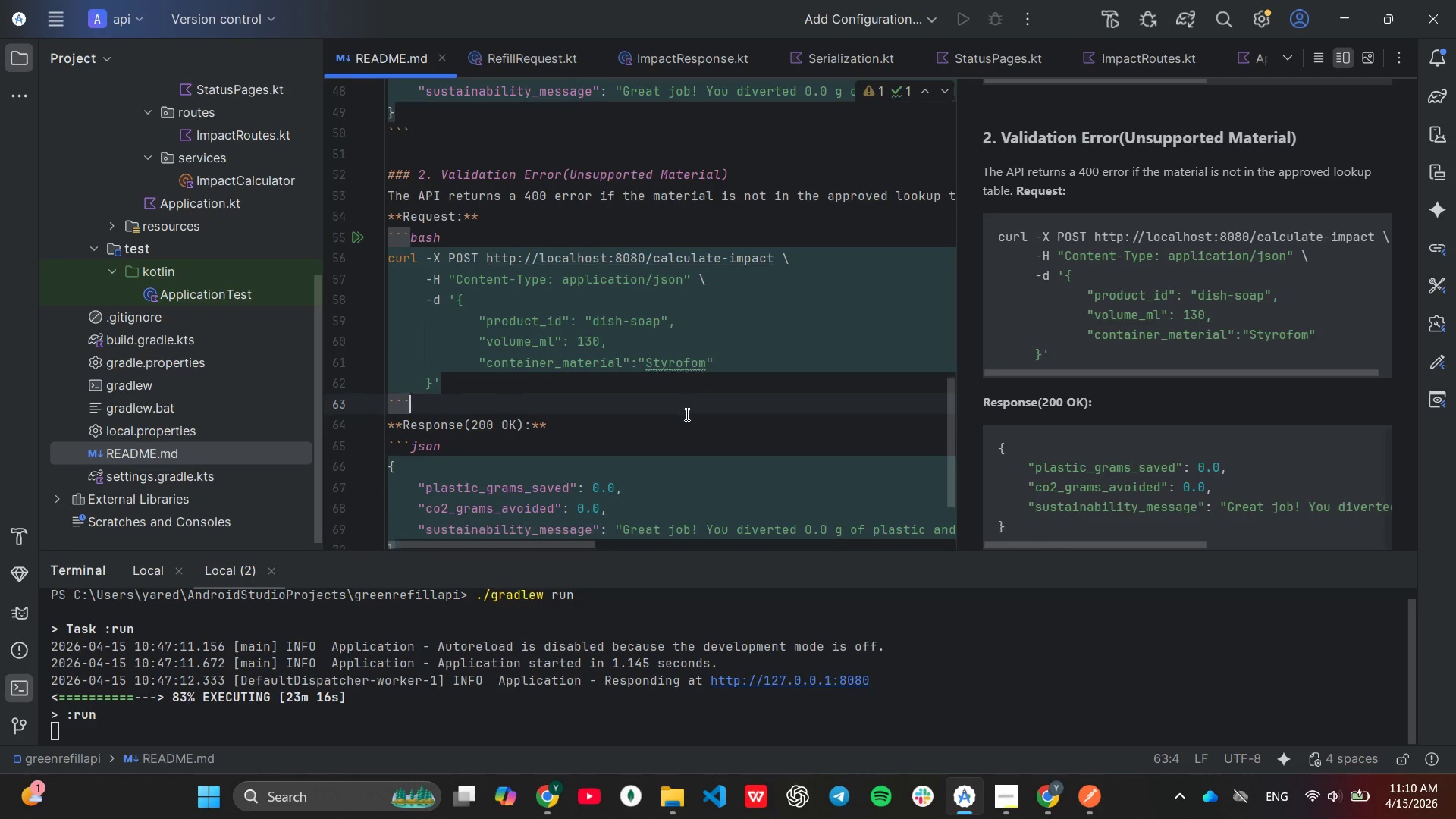 
scroll: coordinate [686, 414], scroll_direction: down, amount: 1.0
 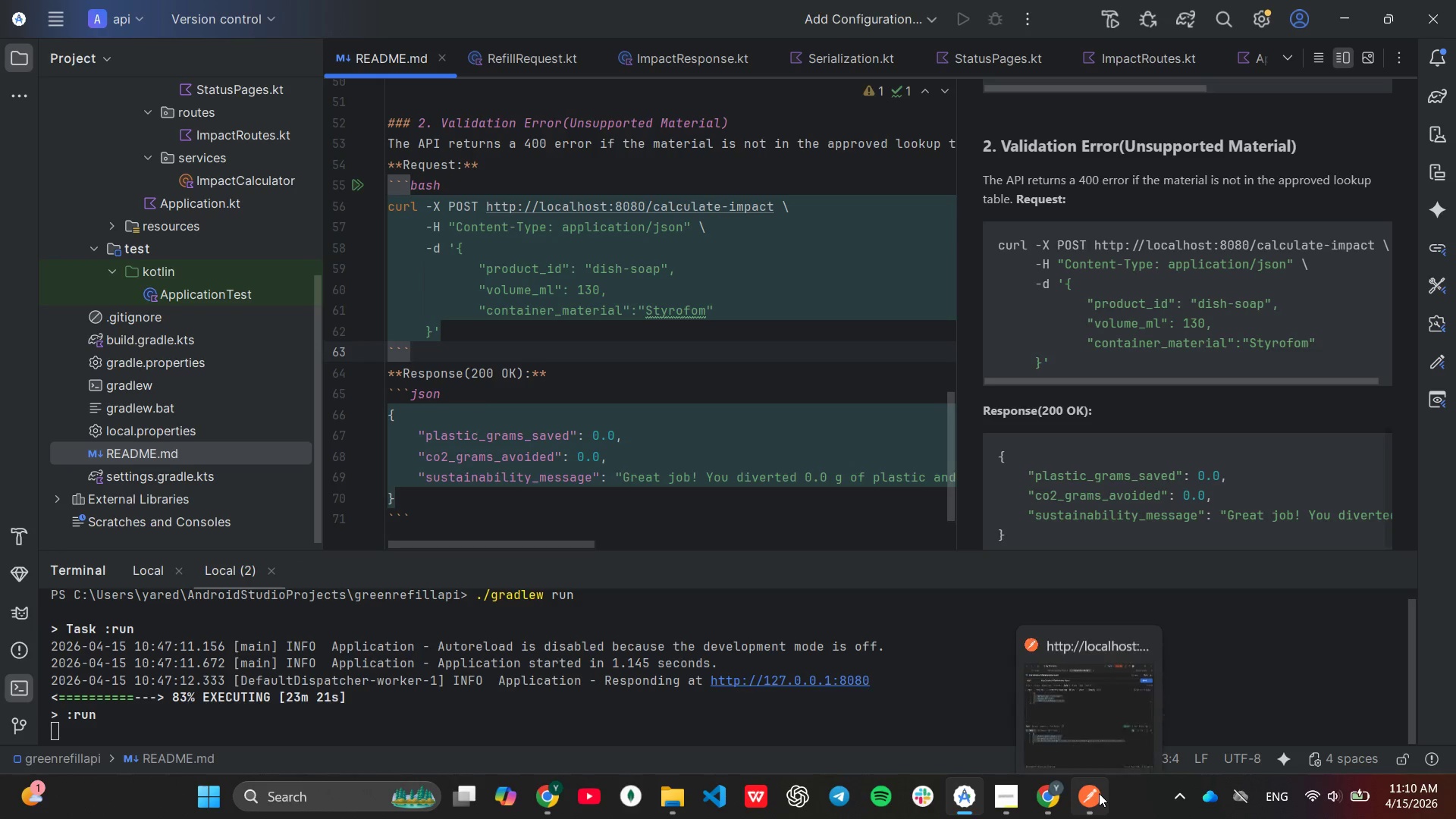 
wait(6.6)
 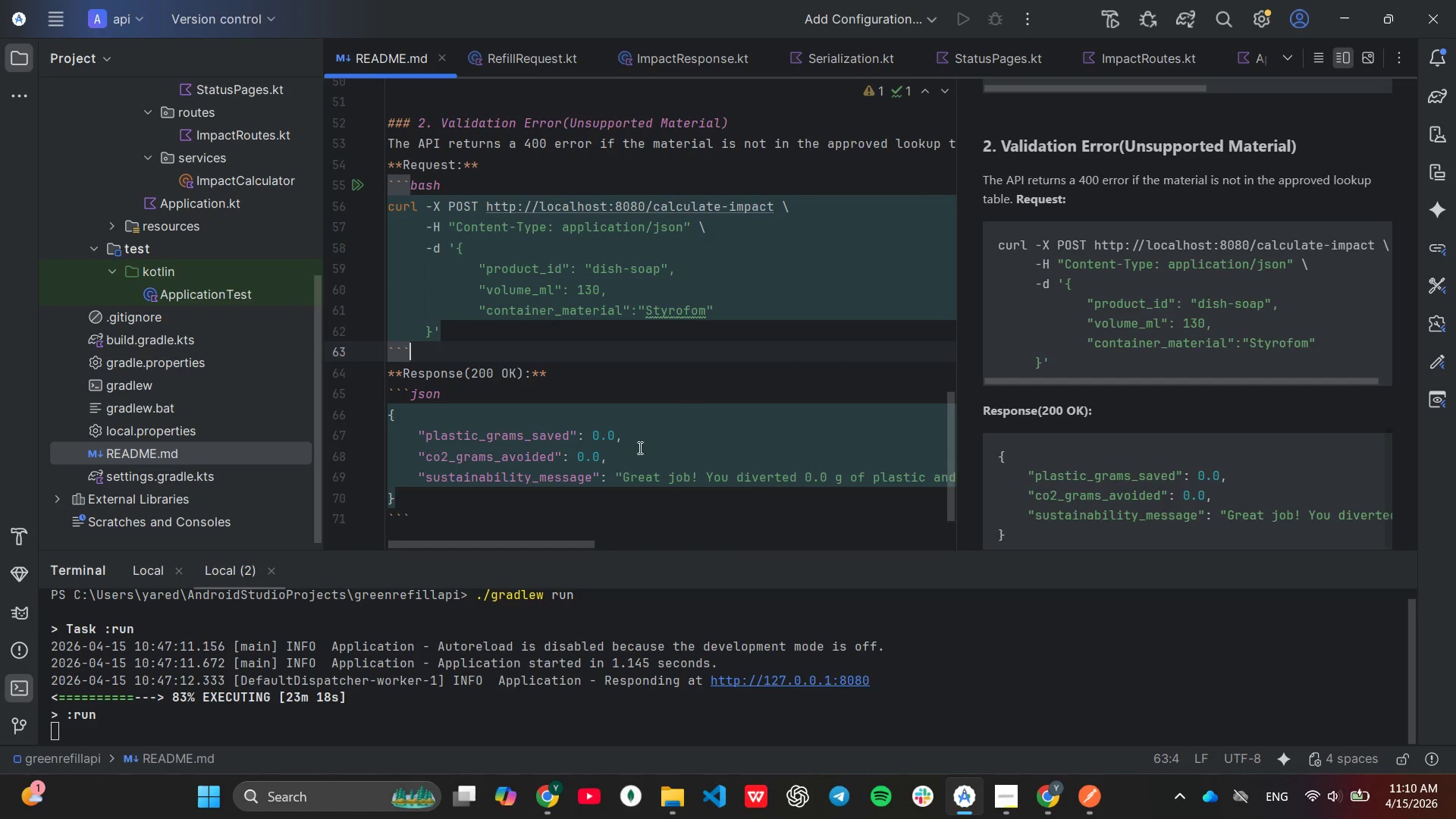 
left_click([1099, 793])
 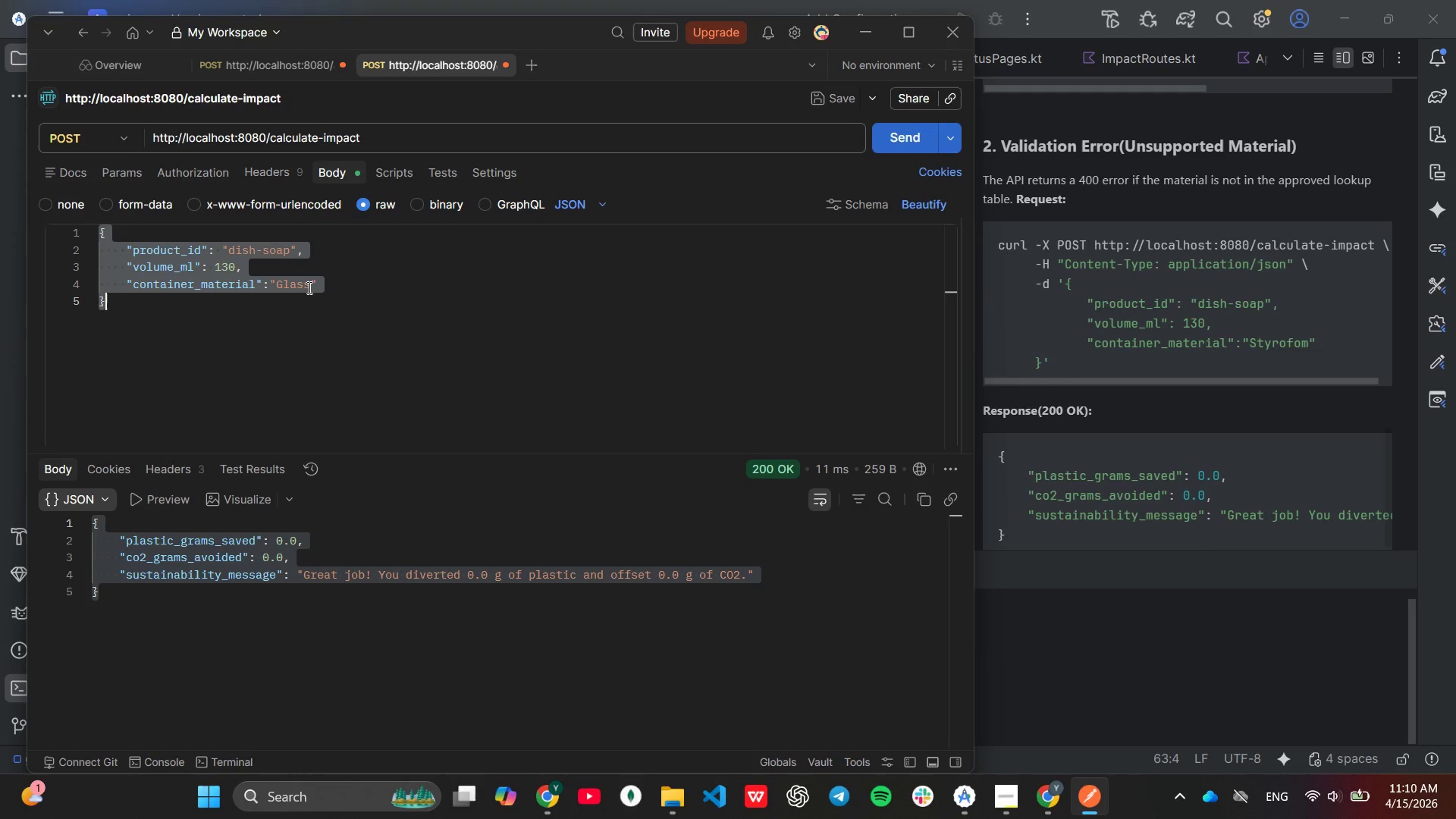 
left_click([307, 287])
 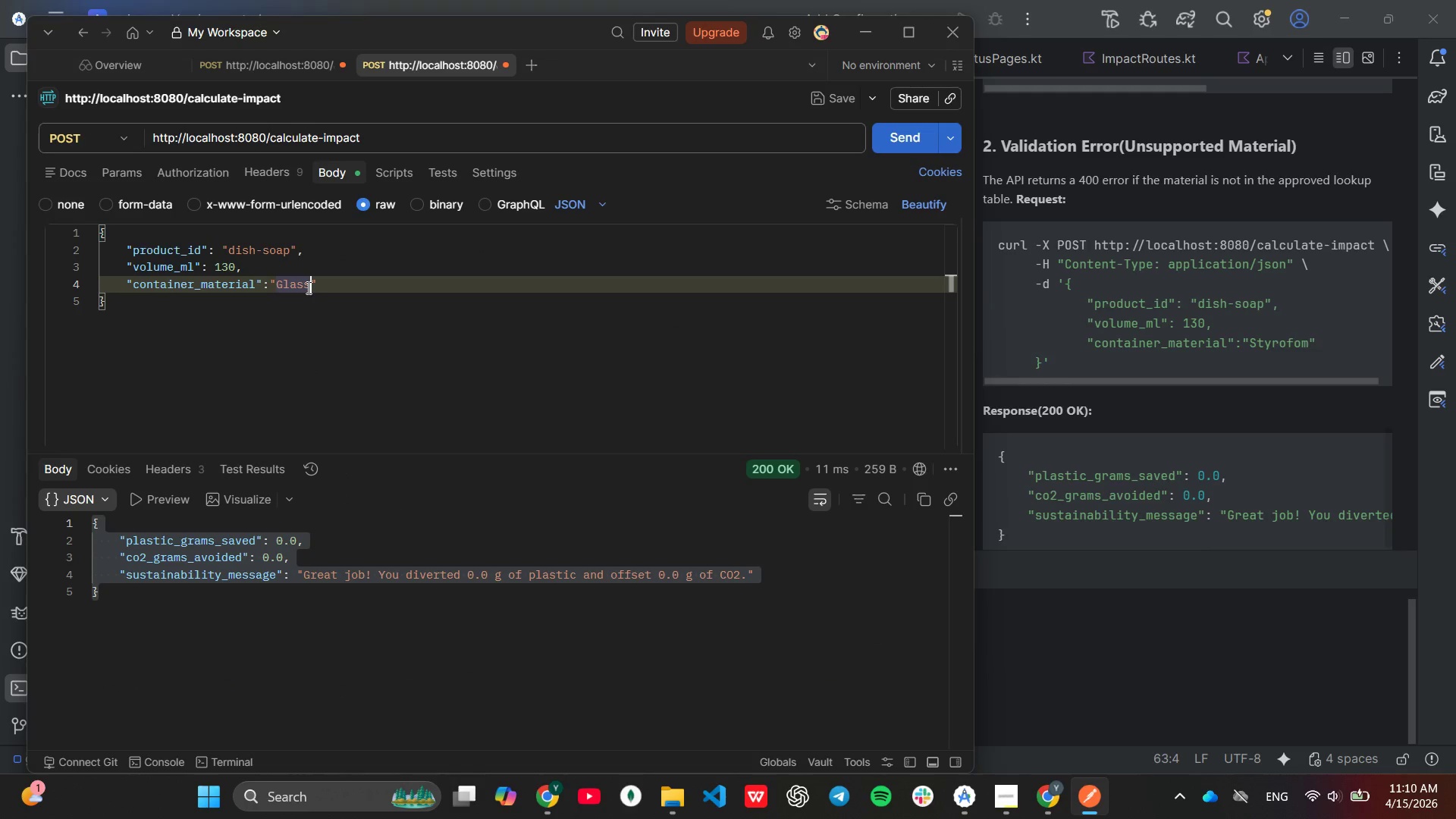 
key(Backspace)
key(Backspace)
key(Backspace)
key(Backspace)
key(Backspace)
type(sty)
key(Backspace)
key(Backspace)
key(Backspace)
type(Styrog)
key(Backspace)
type(fom)
 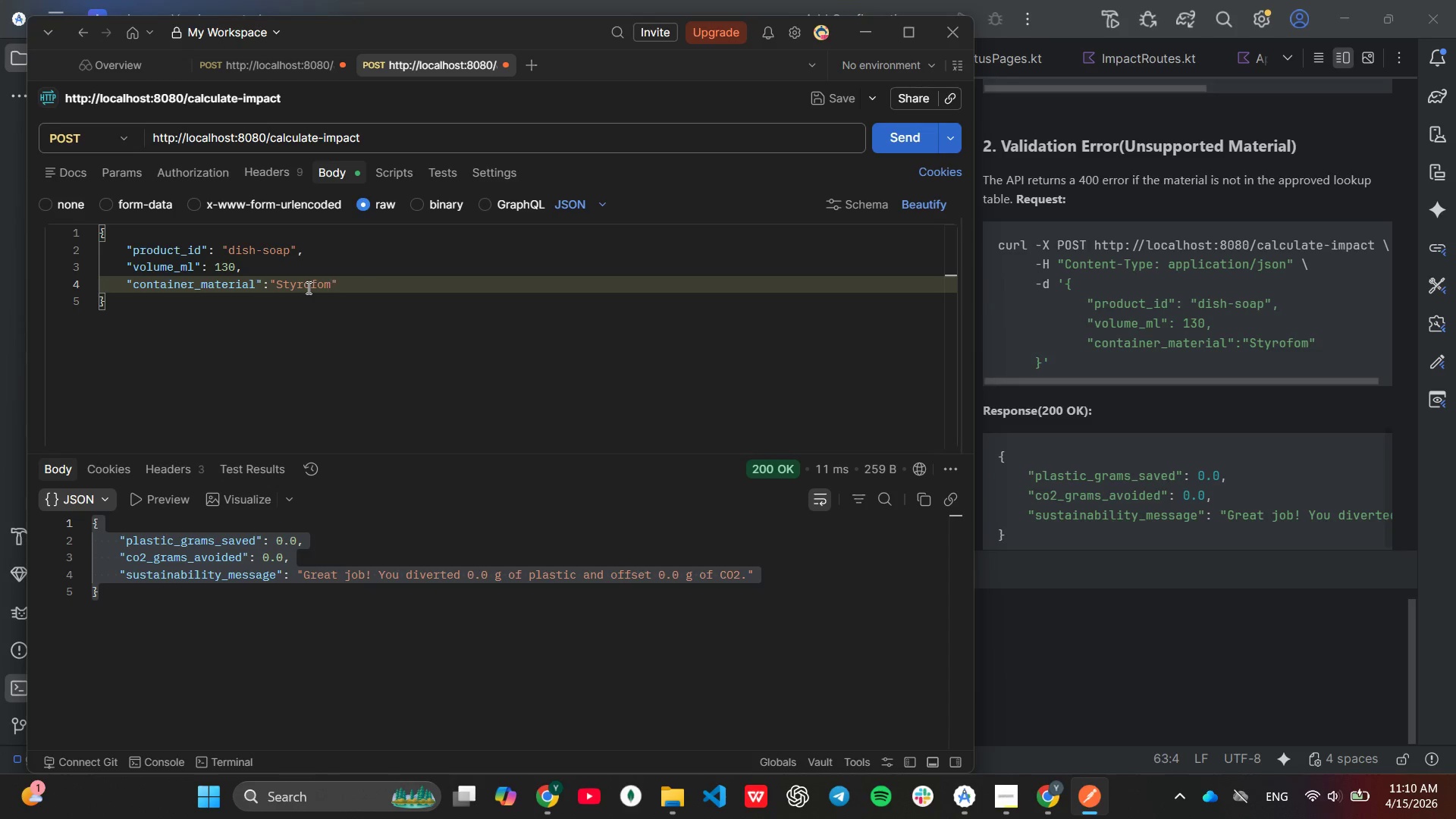 
left_click([874, 146])
 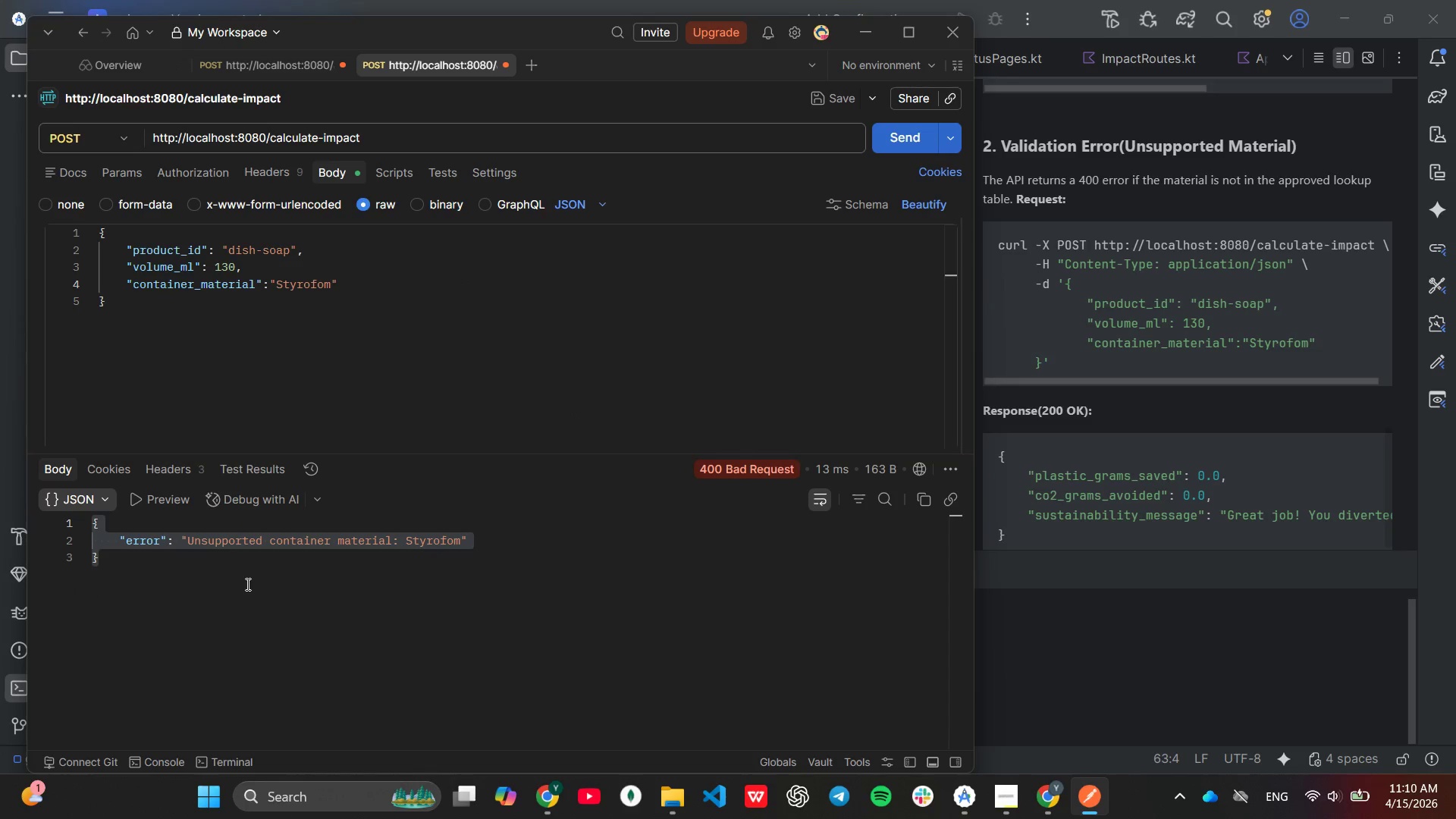 
left_click([243, 582])
 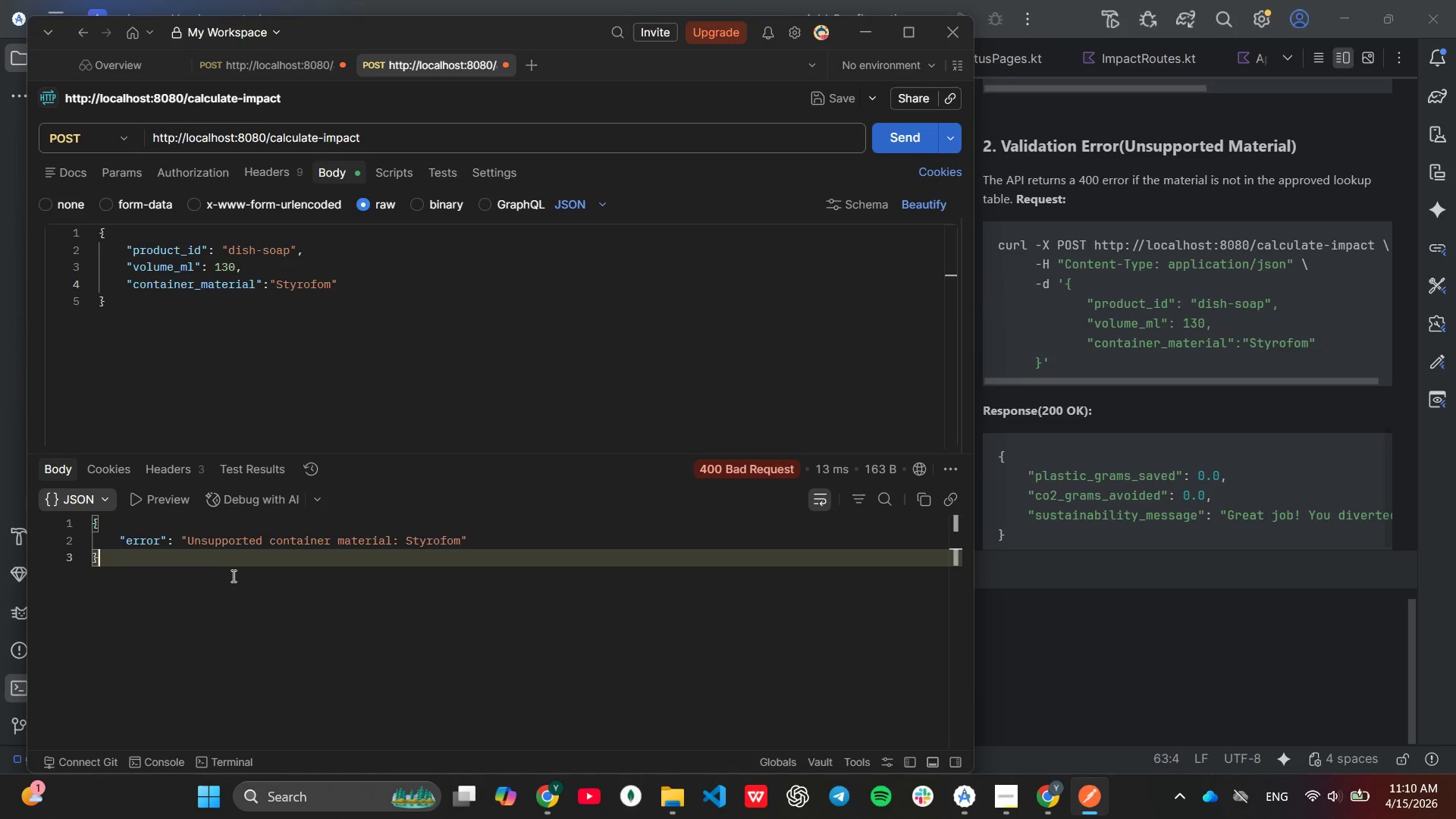 
left_click_drag(start_coordinate=[232, 576], to_coordinate=[67, 515])
 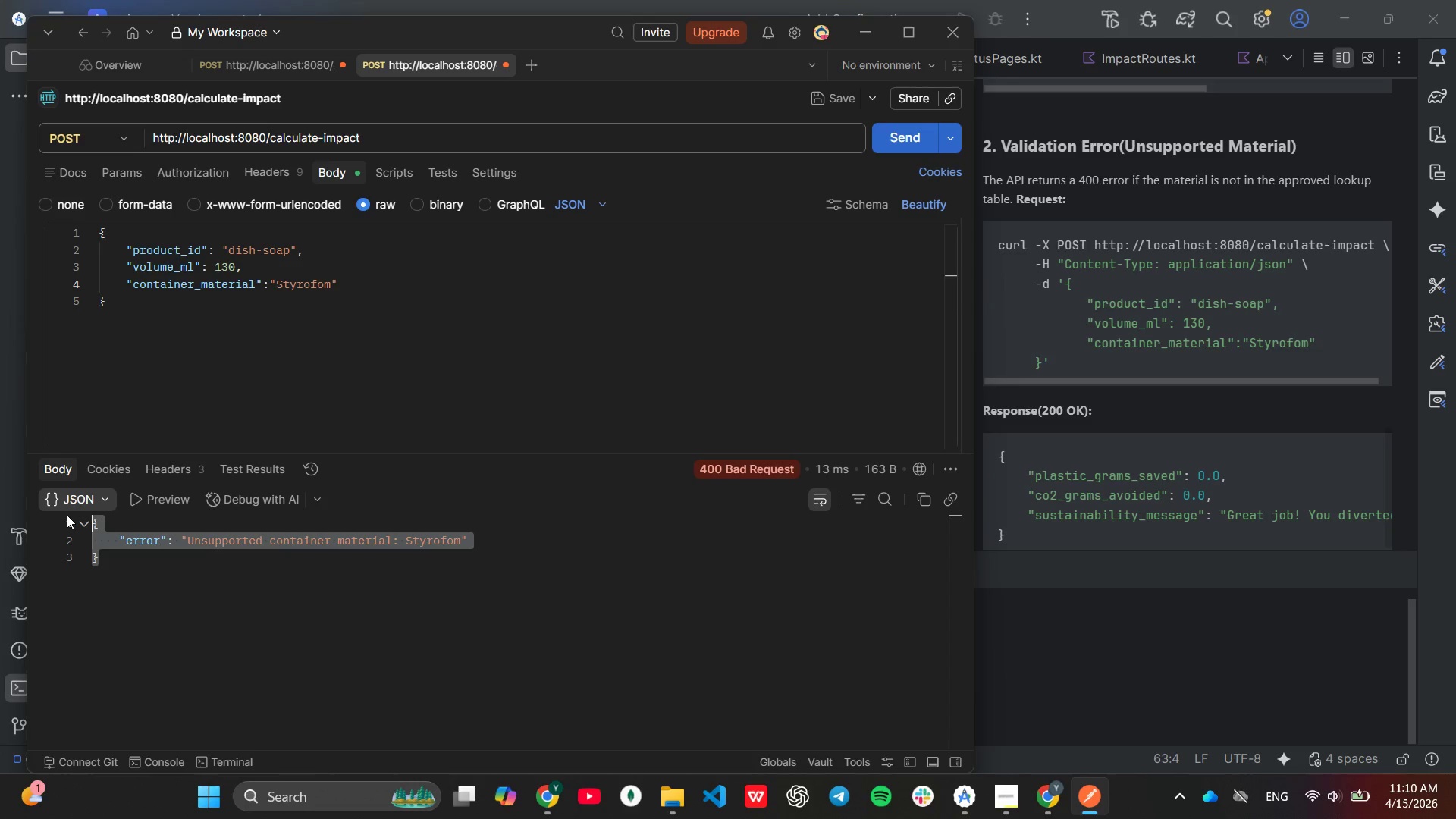 
key(Control+C)
 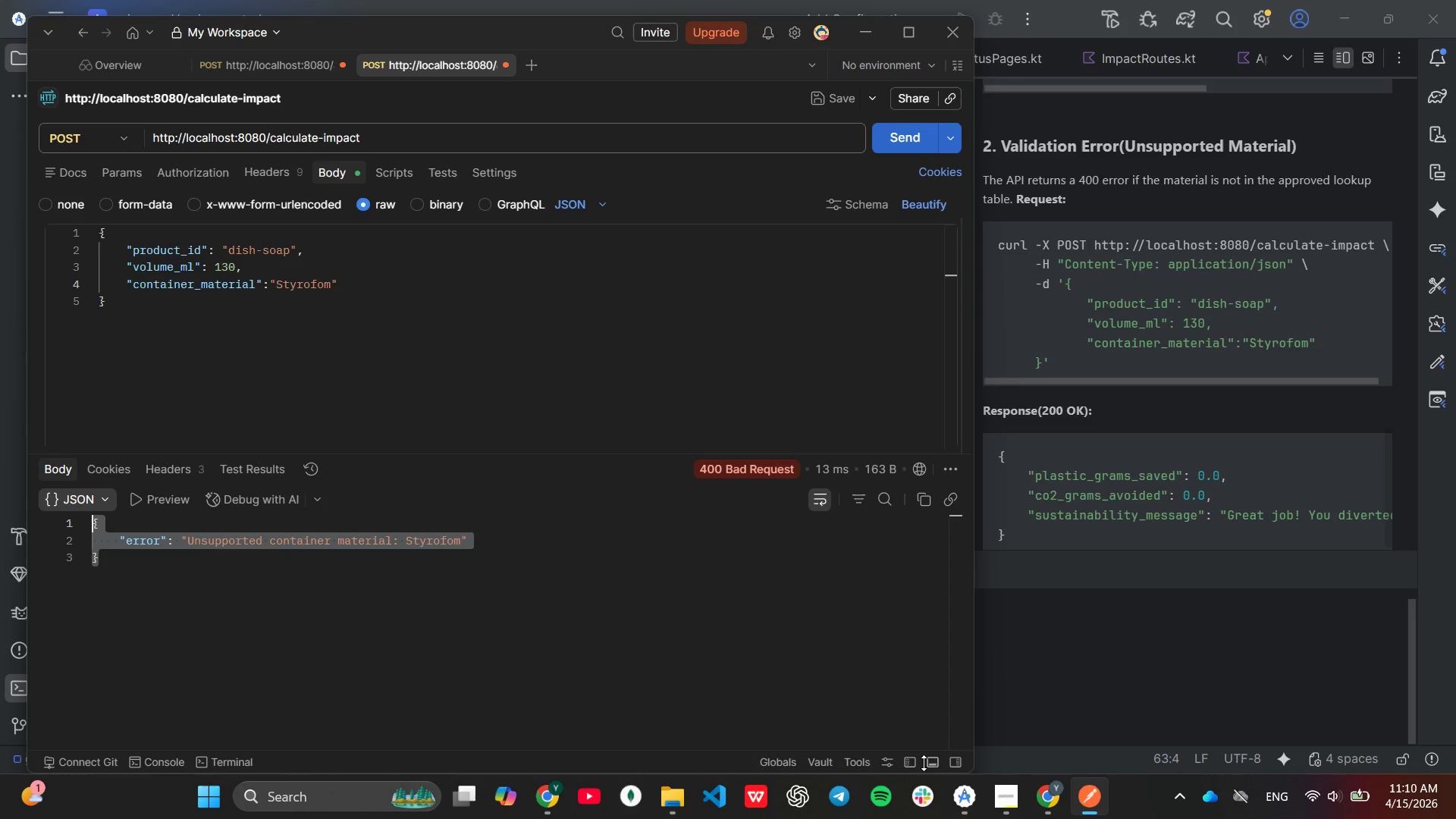 
left_click([955, 806])
 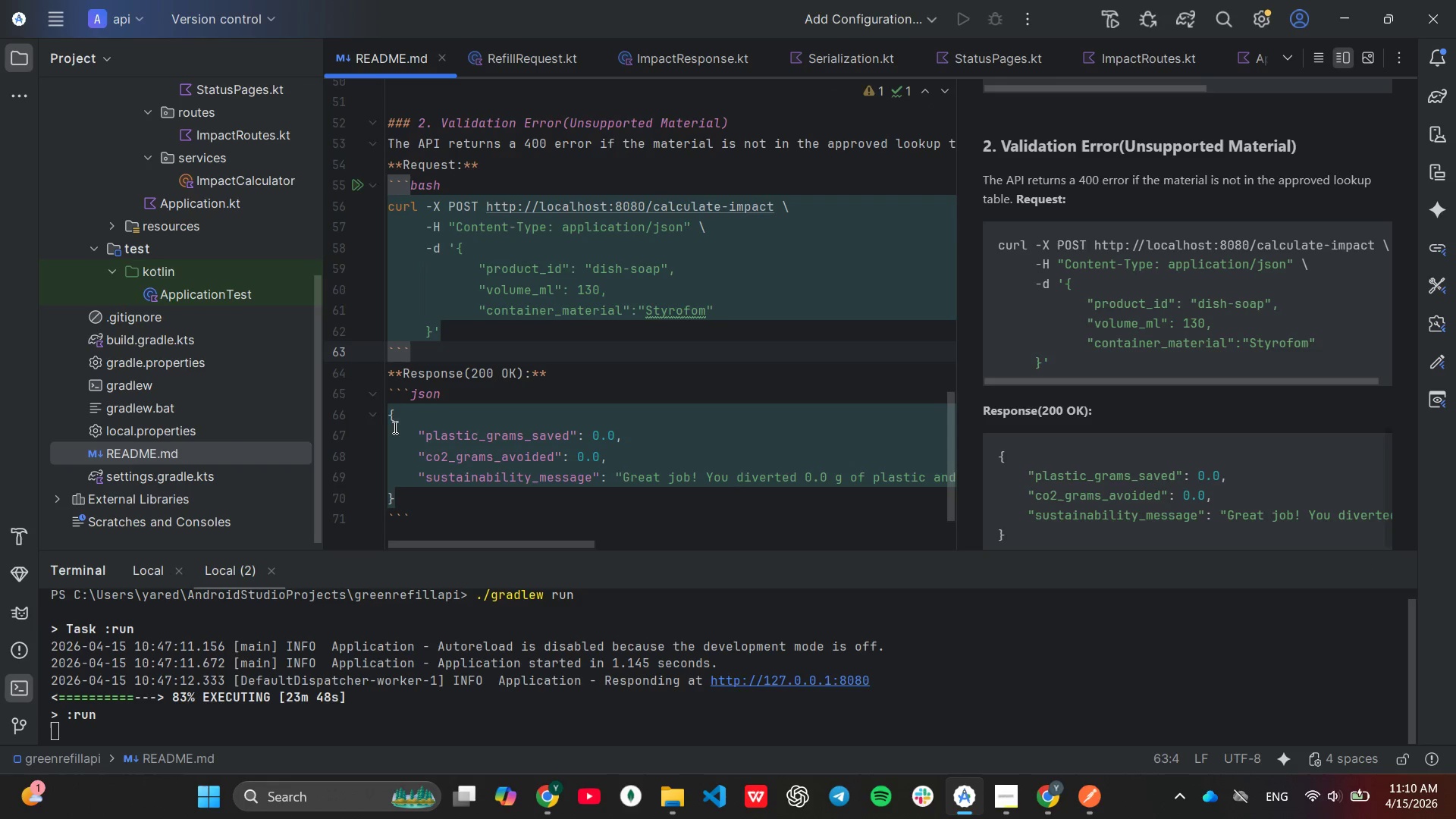 
left_click([388, 424])
 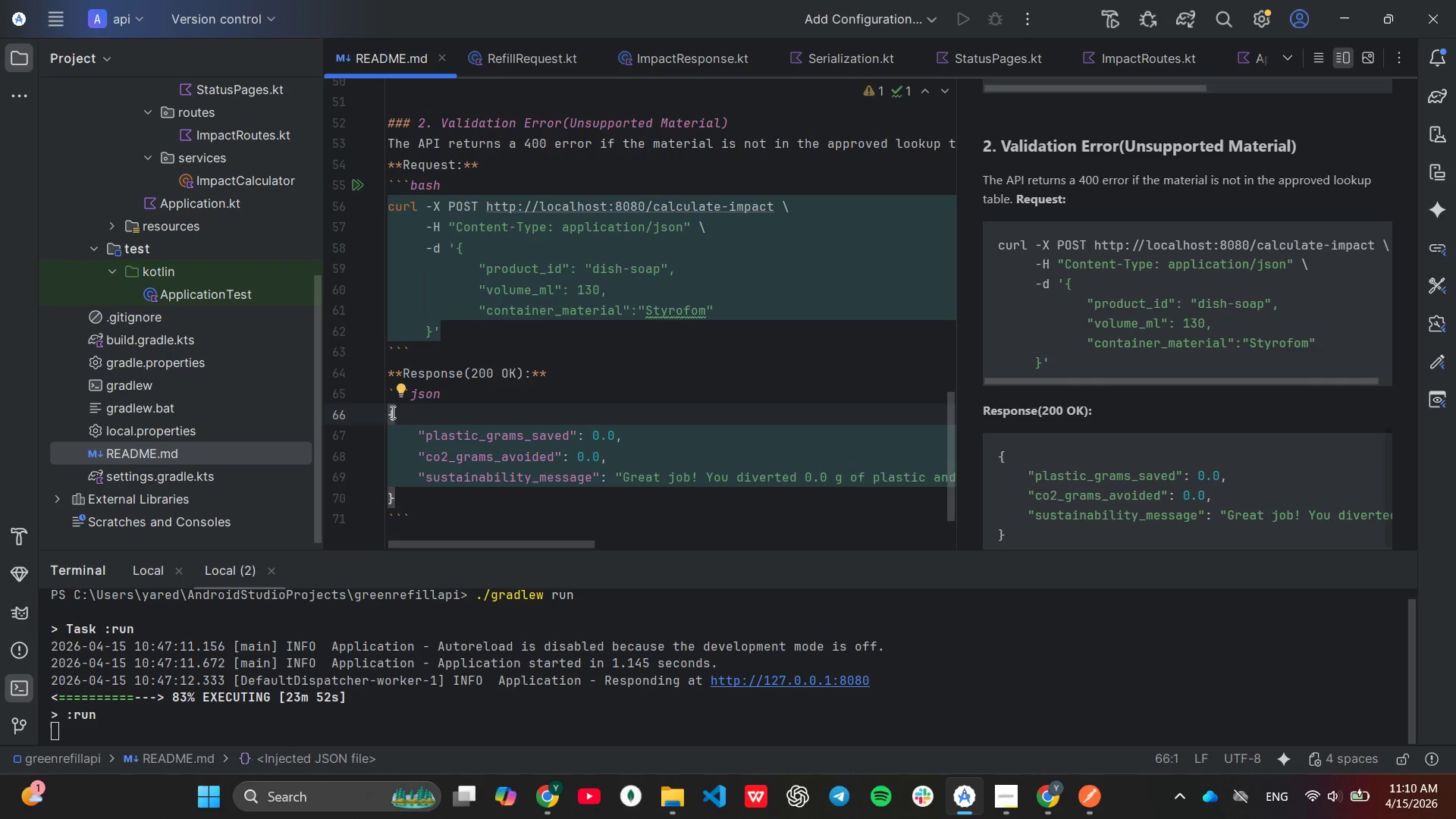 
left_click_drag(start_coordinate=[388, 412], to_coordinate=[420, 500])
 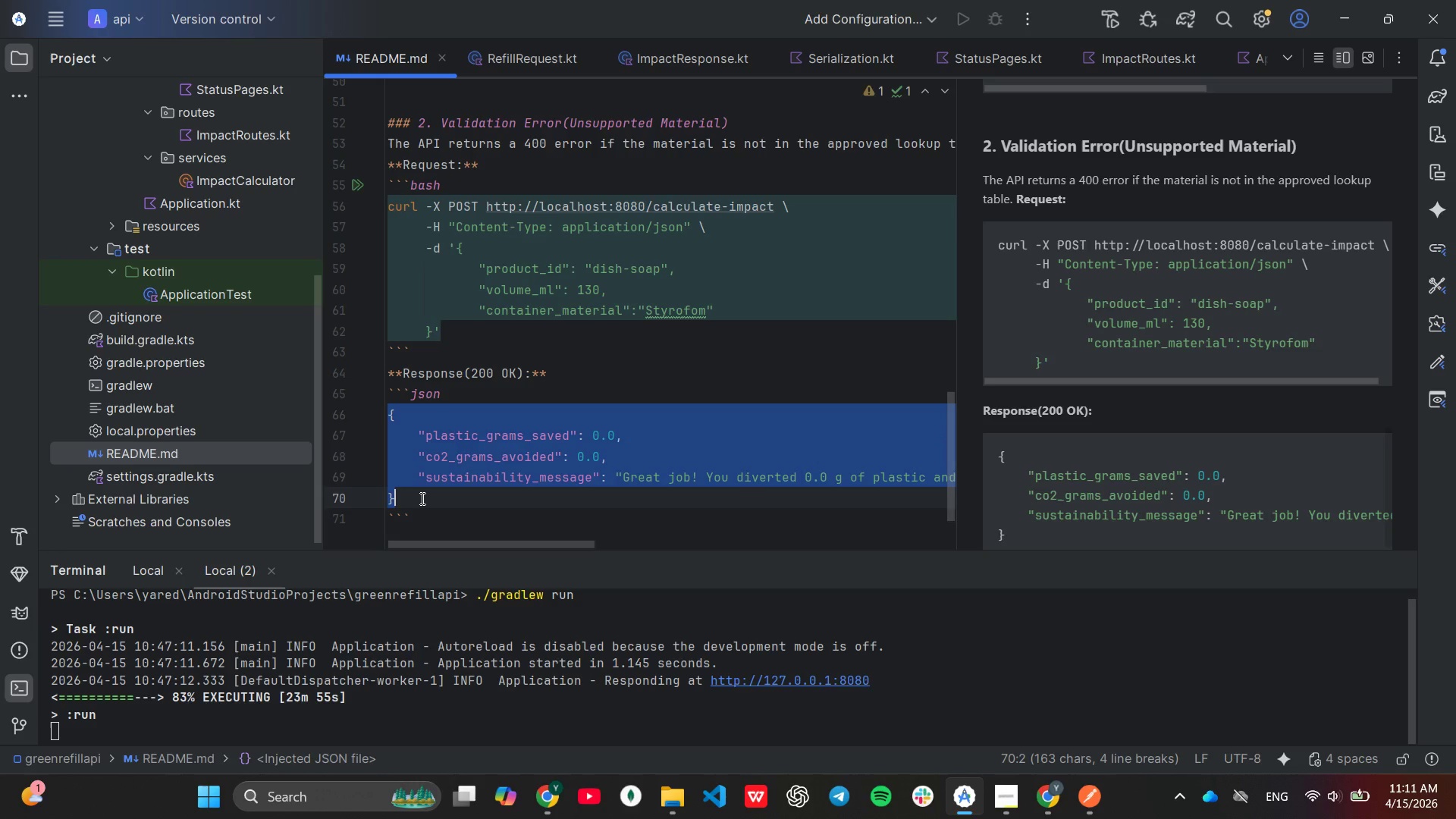 
key(Control+V)
 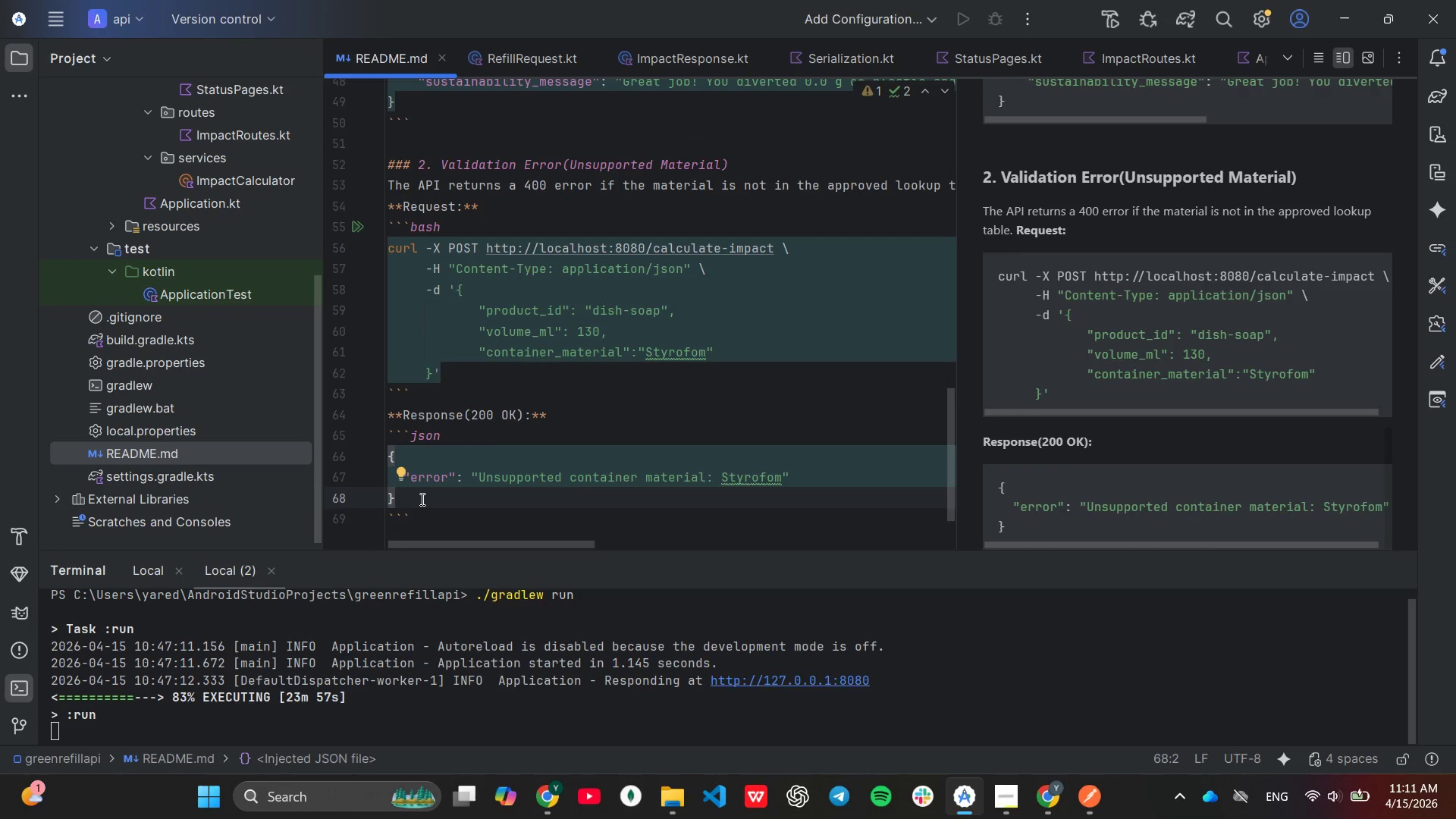 
left_click([425, 501])
 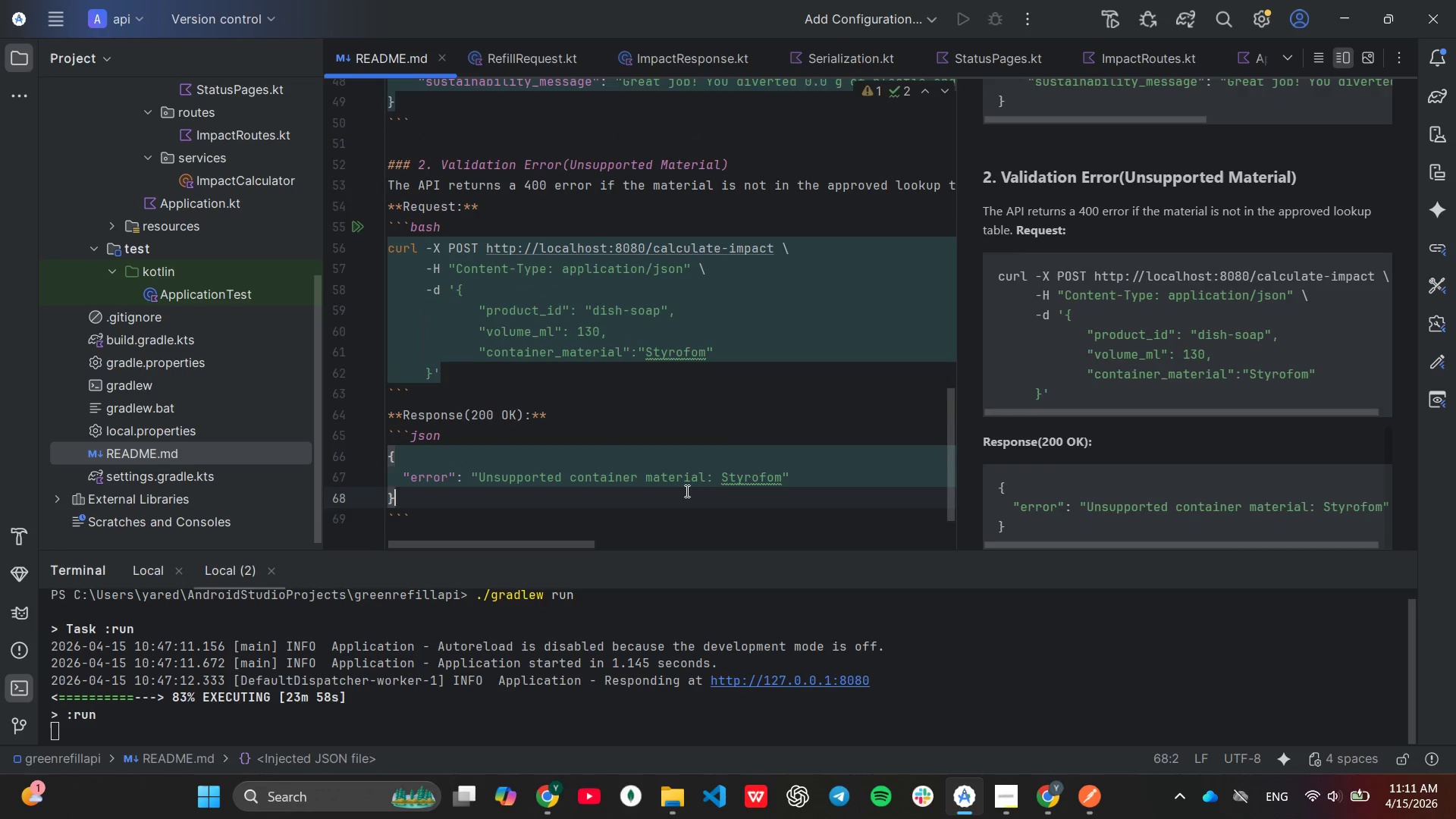 
scroll: coordinate [686, 491], scroll_direction: down, amount: 2.0
 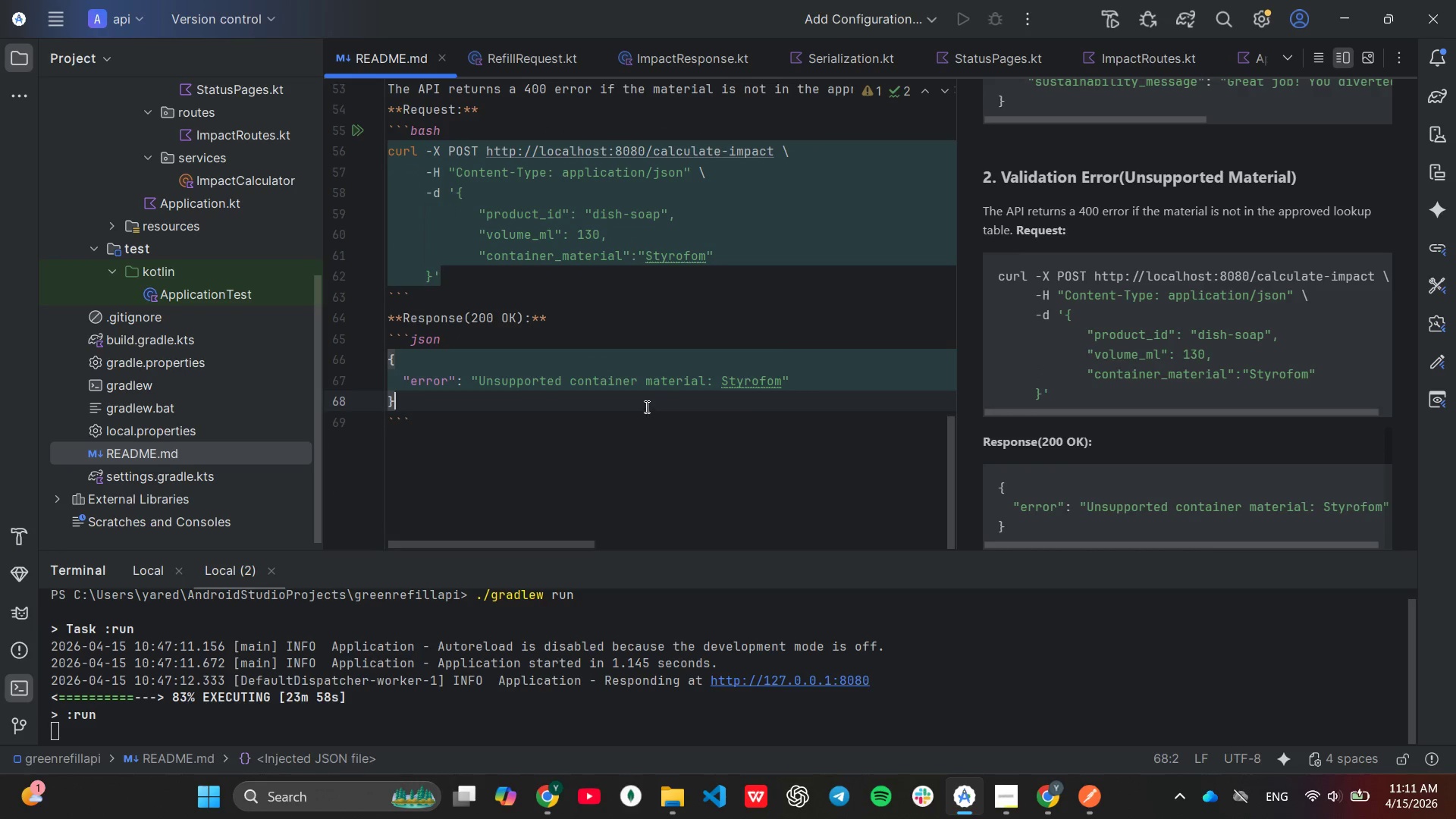 
left_click([645, 406])
 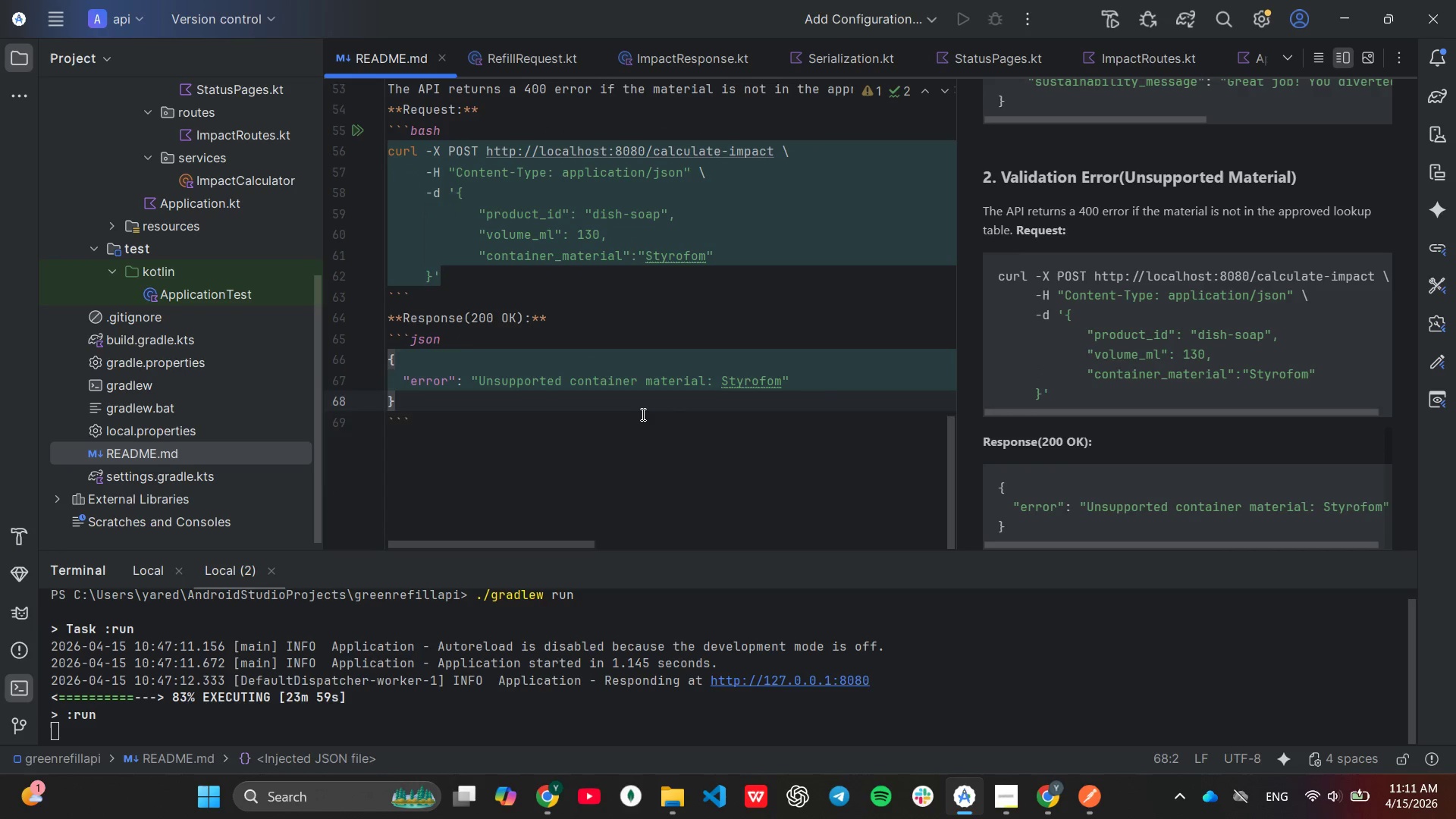 
left_click([642, 414])
 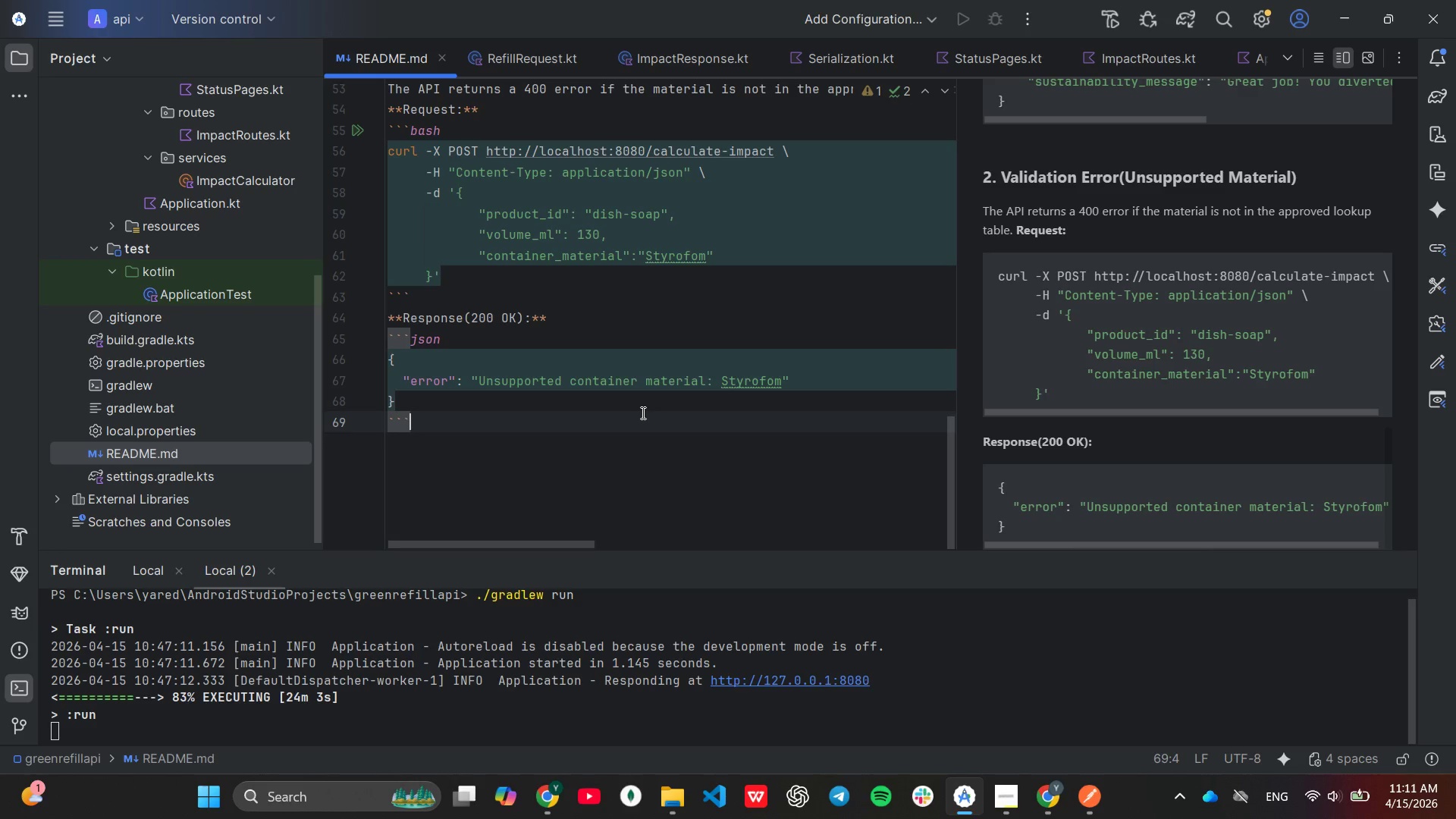 
key(Enter)
 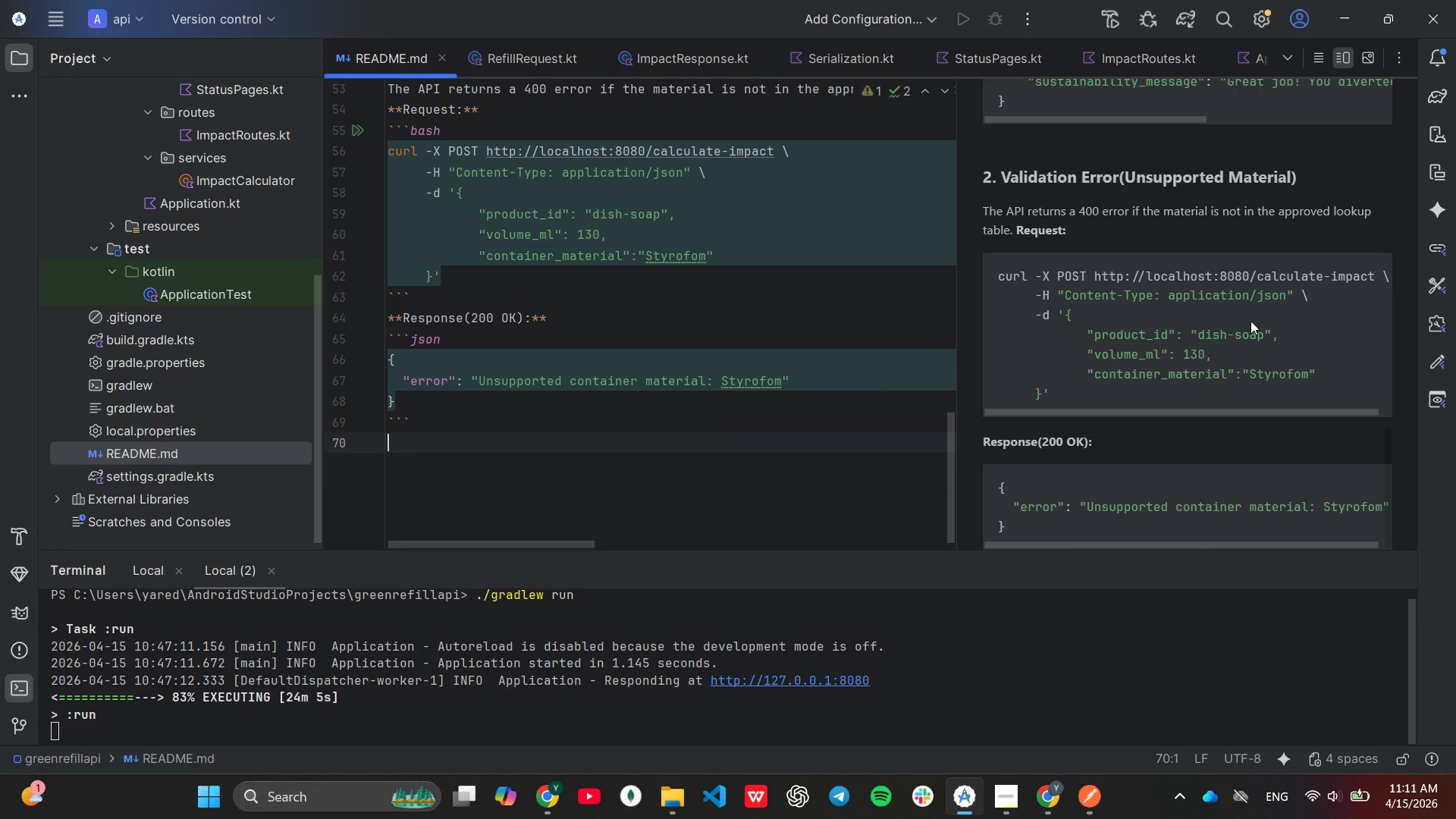 
scroll: coordinate [519, 394], scroll_direction: up, amount: 22.0
 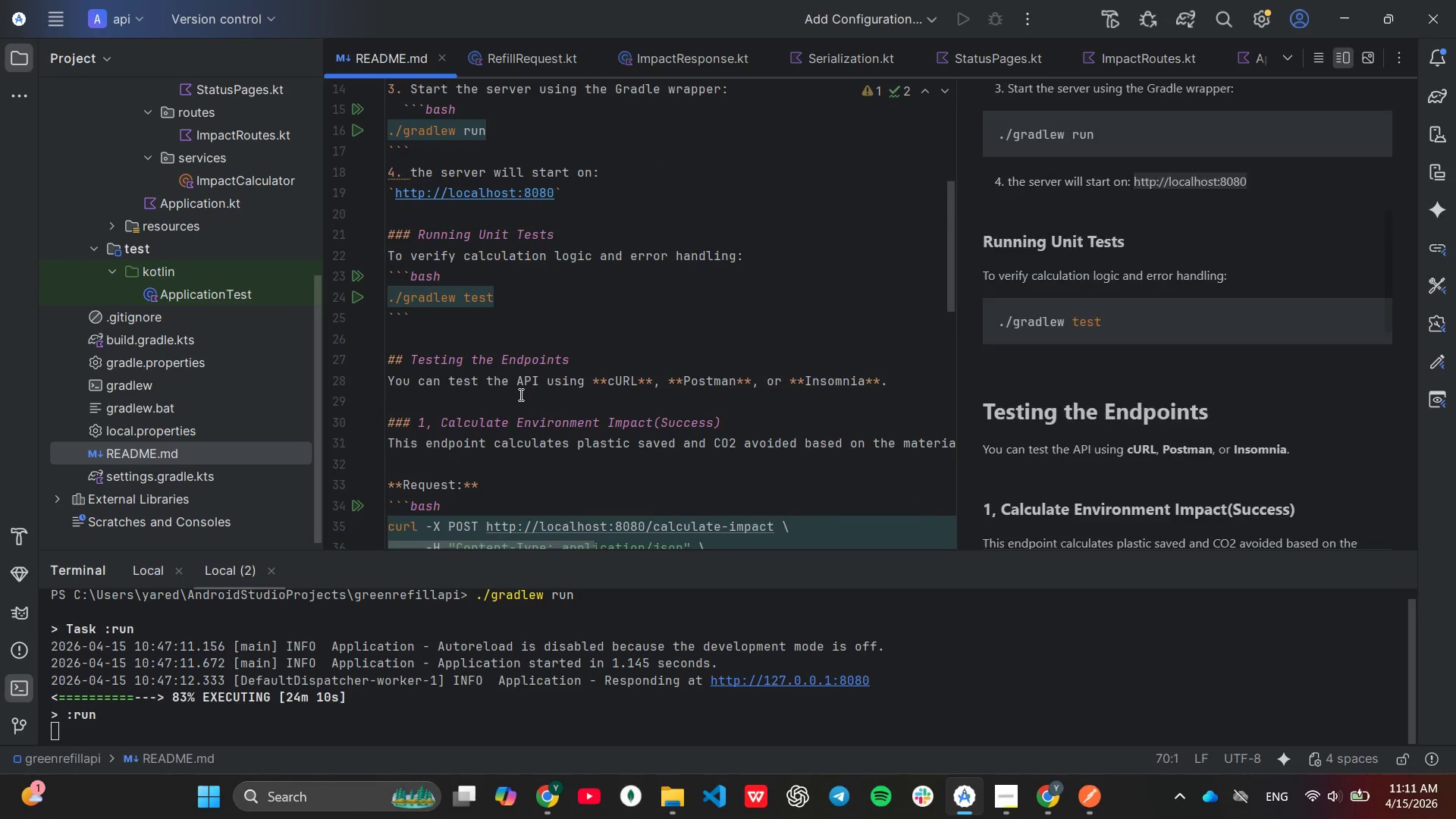 
scroll: coordinate [519, 394], scroll_direction: down, amount: 12.0
 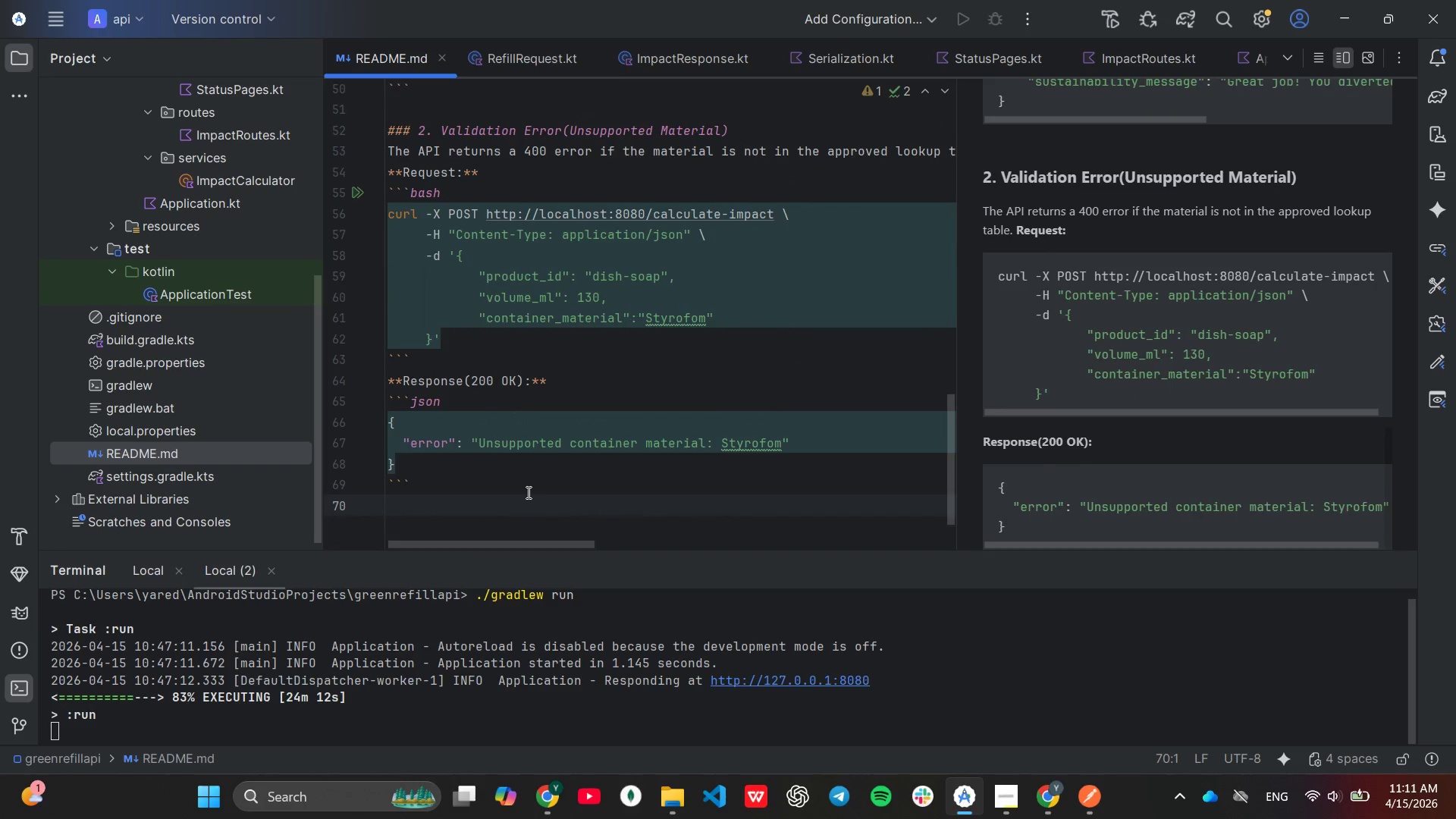 
key(Enter)
 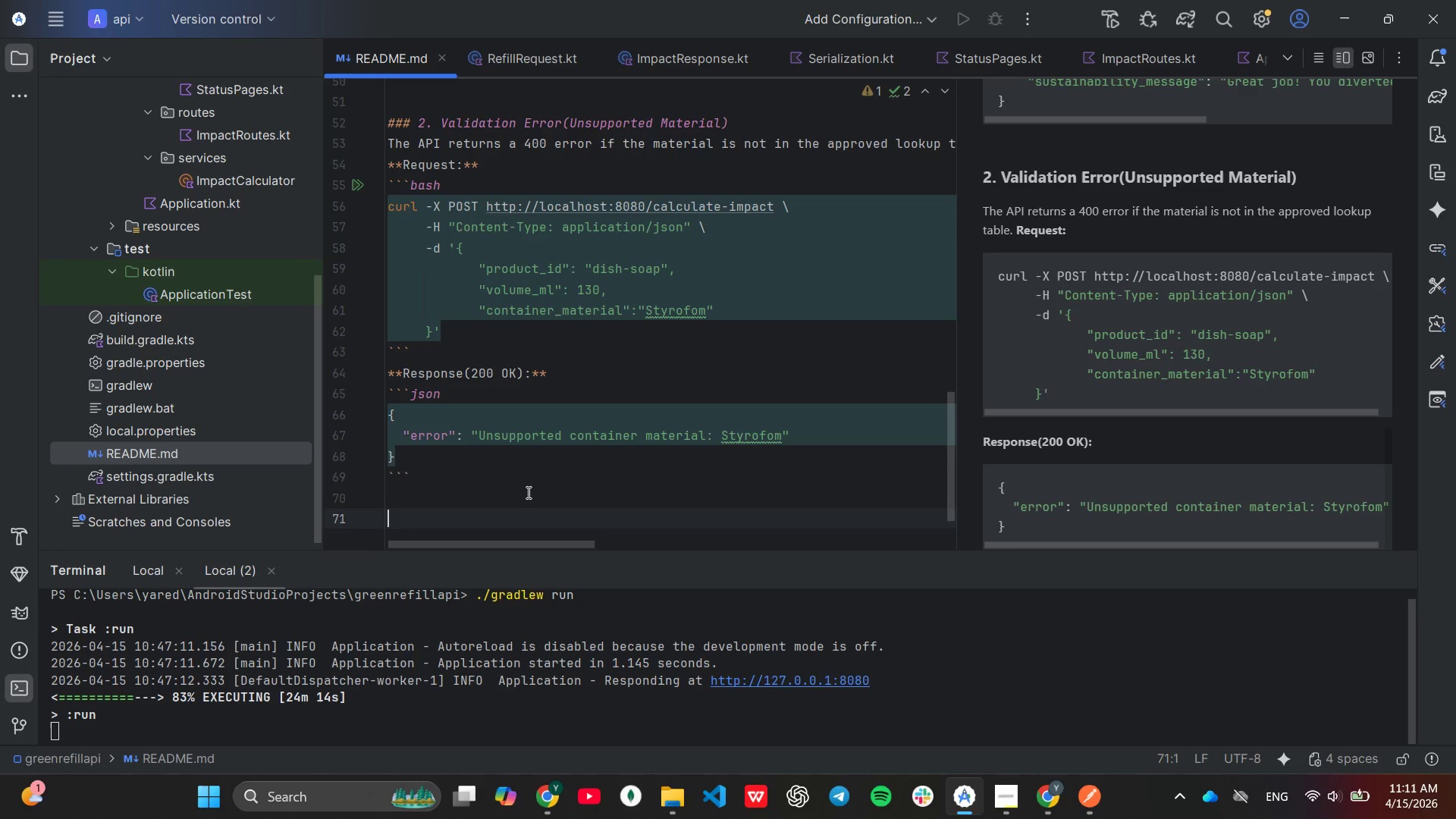 
type(## Project Architecture)
 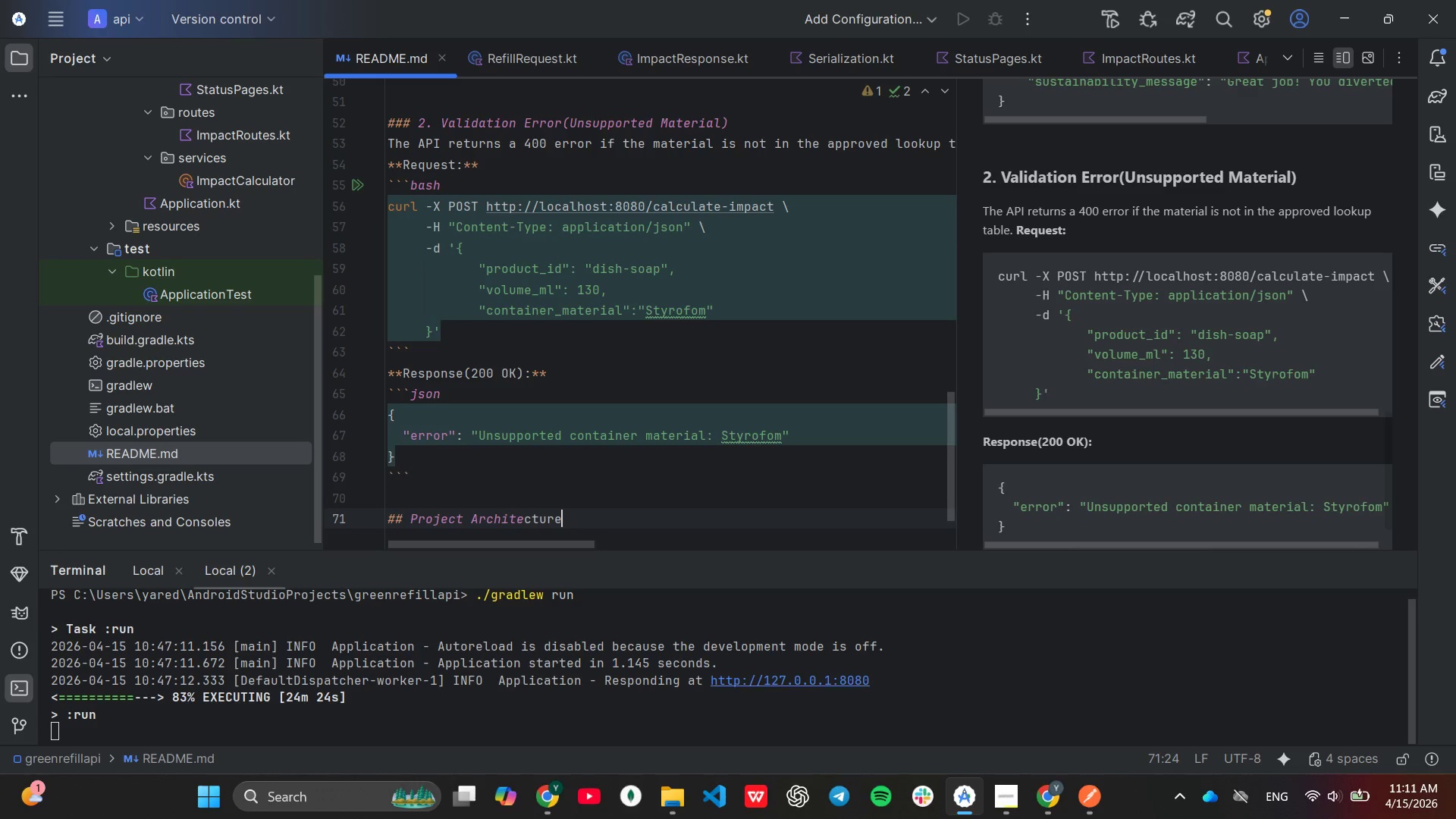 
key(Enter)
 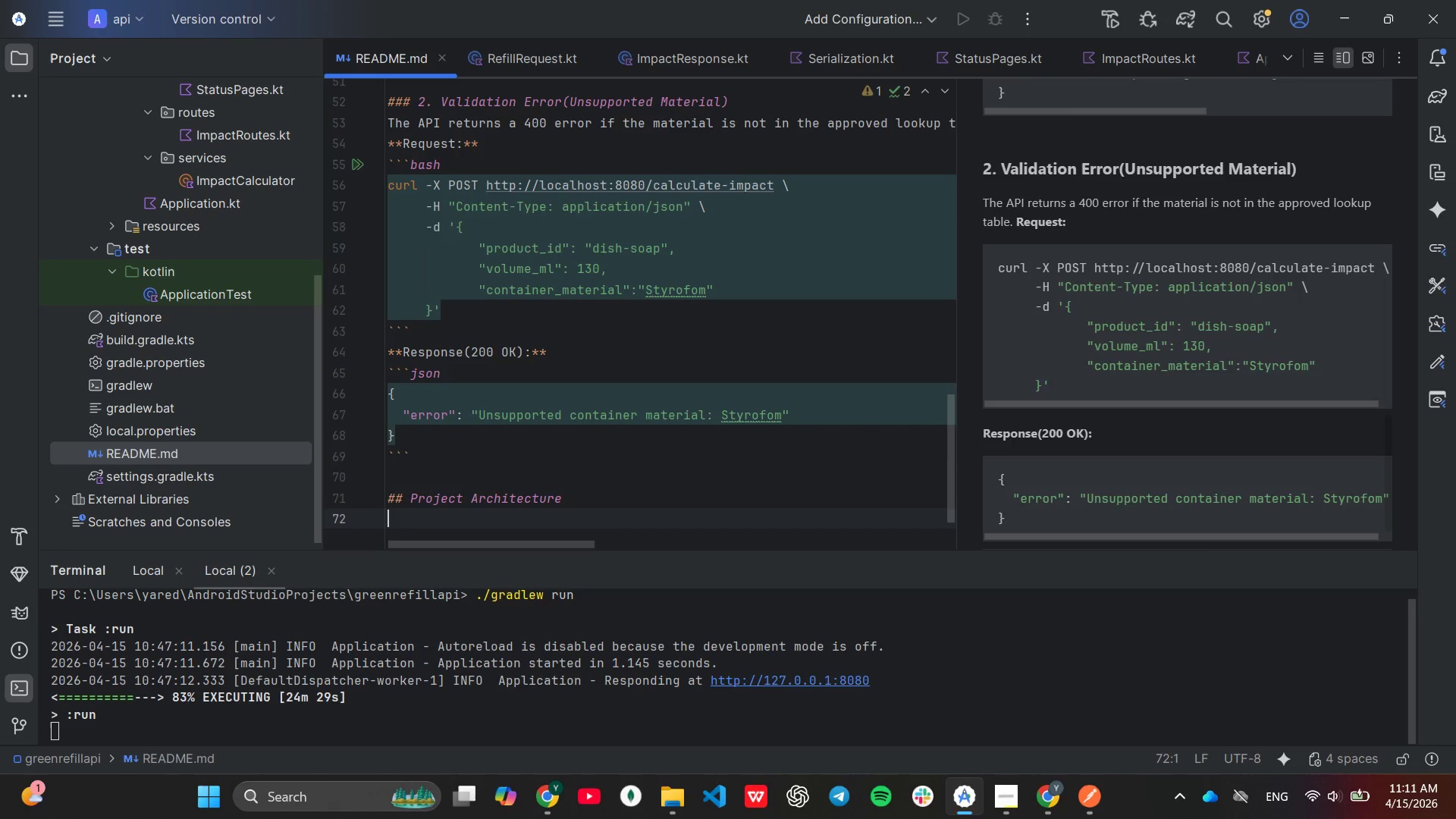 
wait(8.97)
 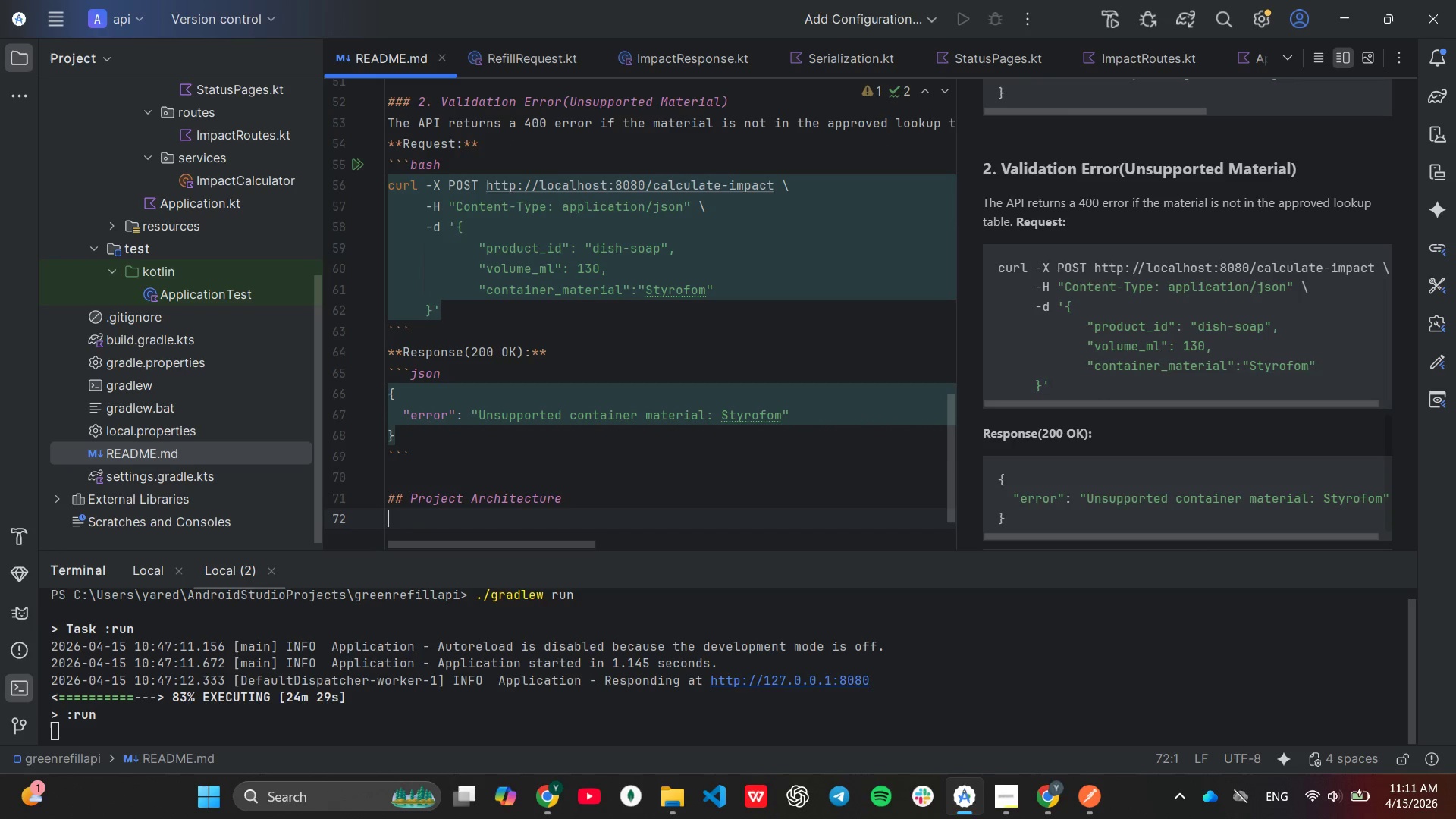 
scroll: coordinate [560, 471], scroll_direction: down, amount: 2.0
 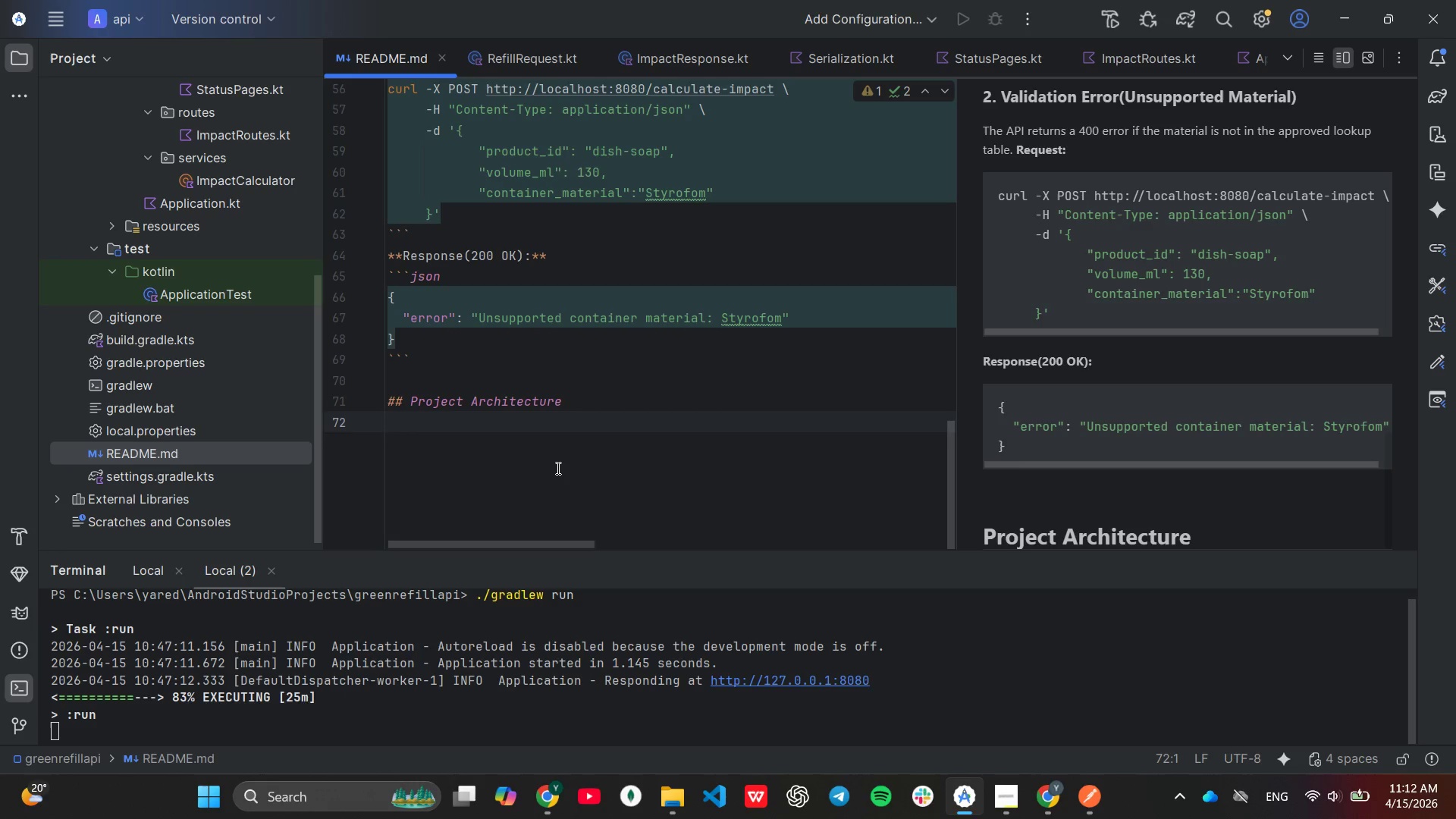 
wait(30.11)
 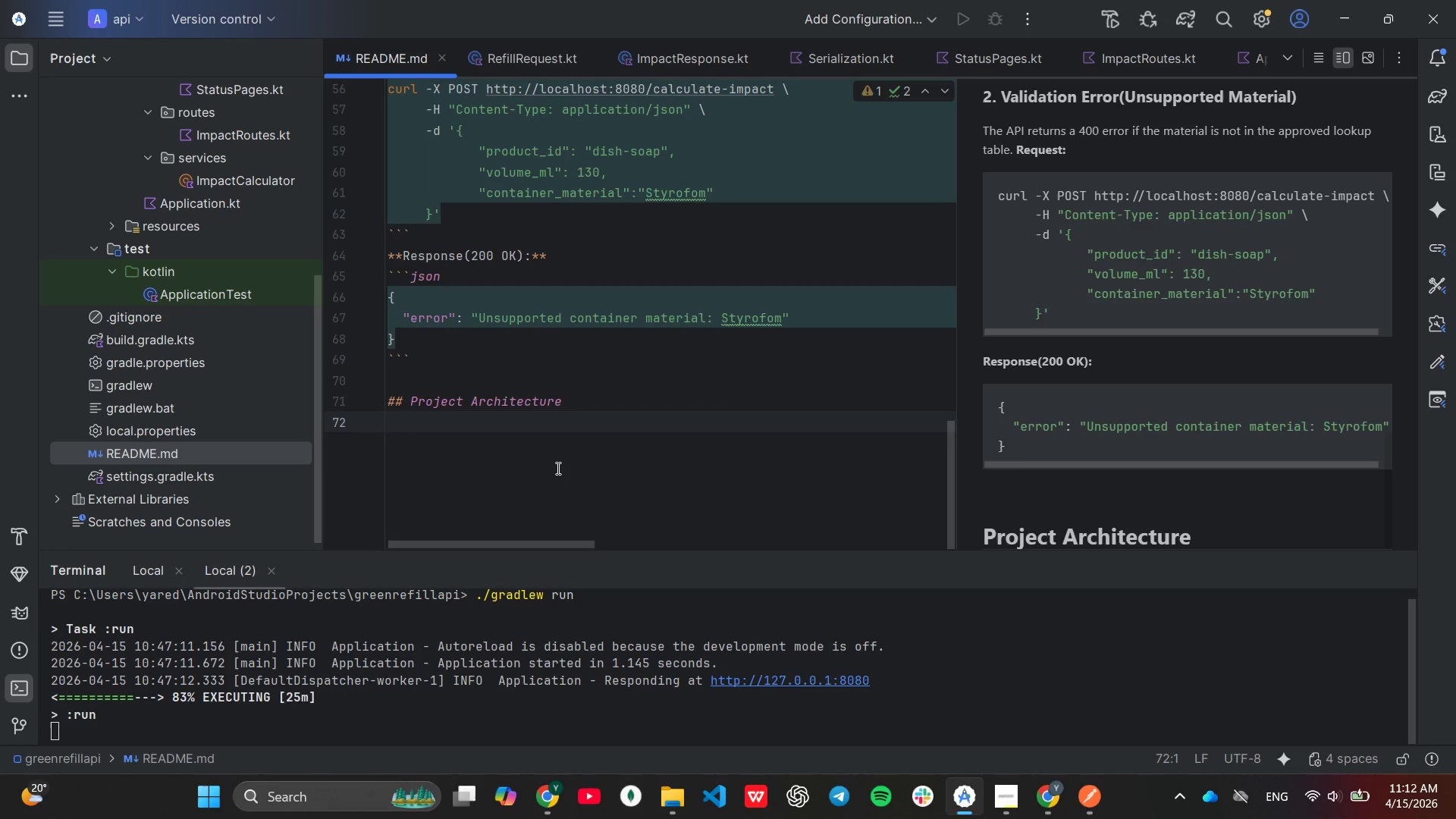 
key(8)
 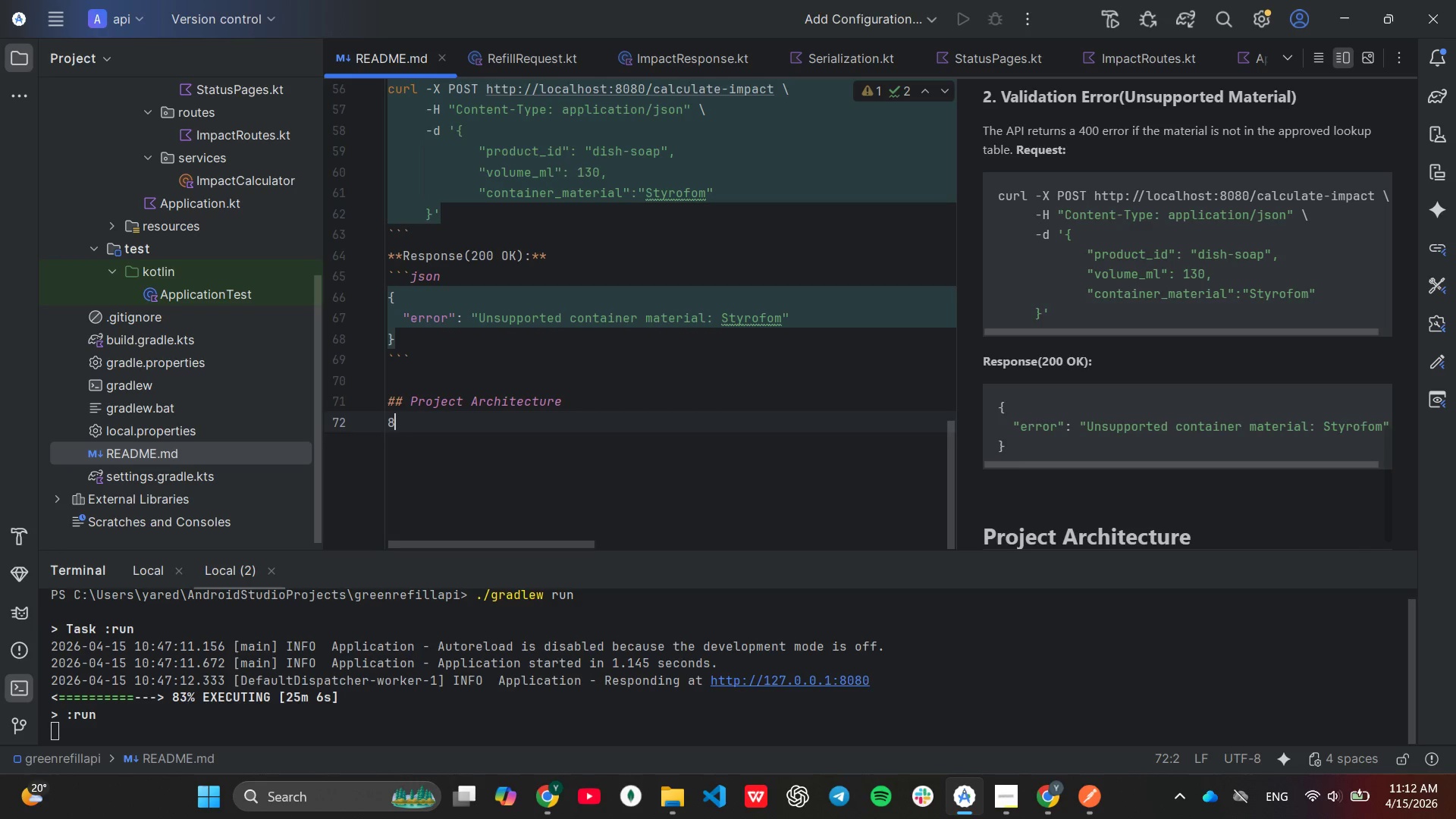 
key(Backspace)
 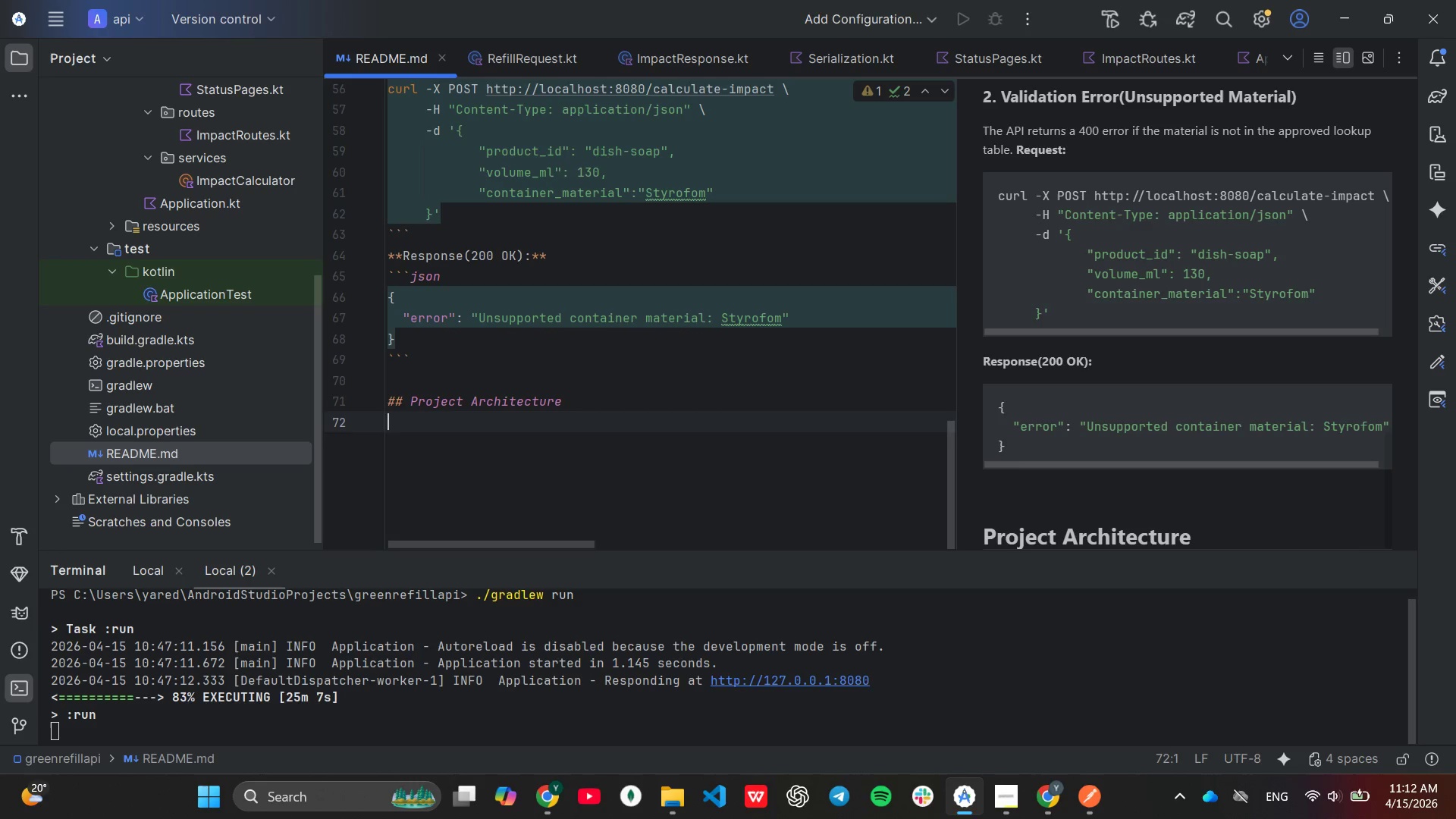 
key(Shift+ShiftLeft)
 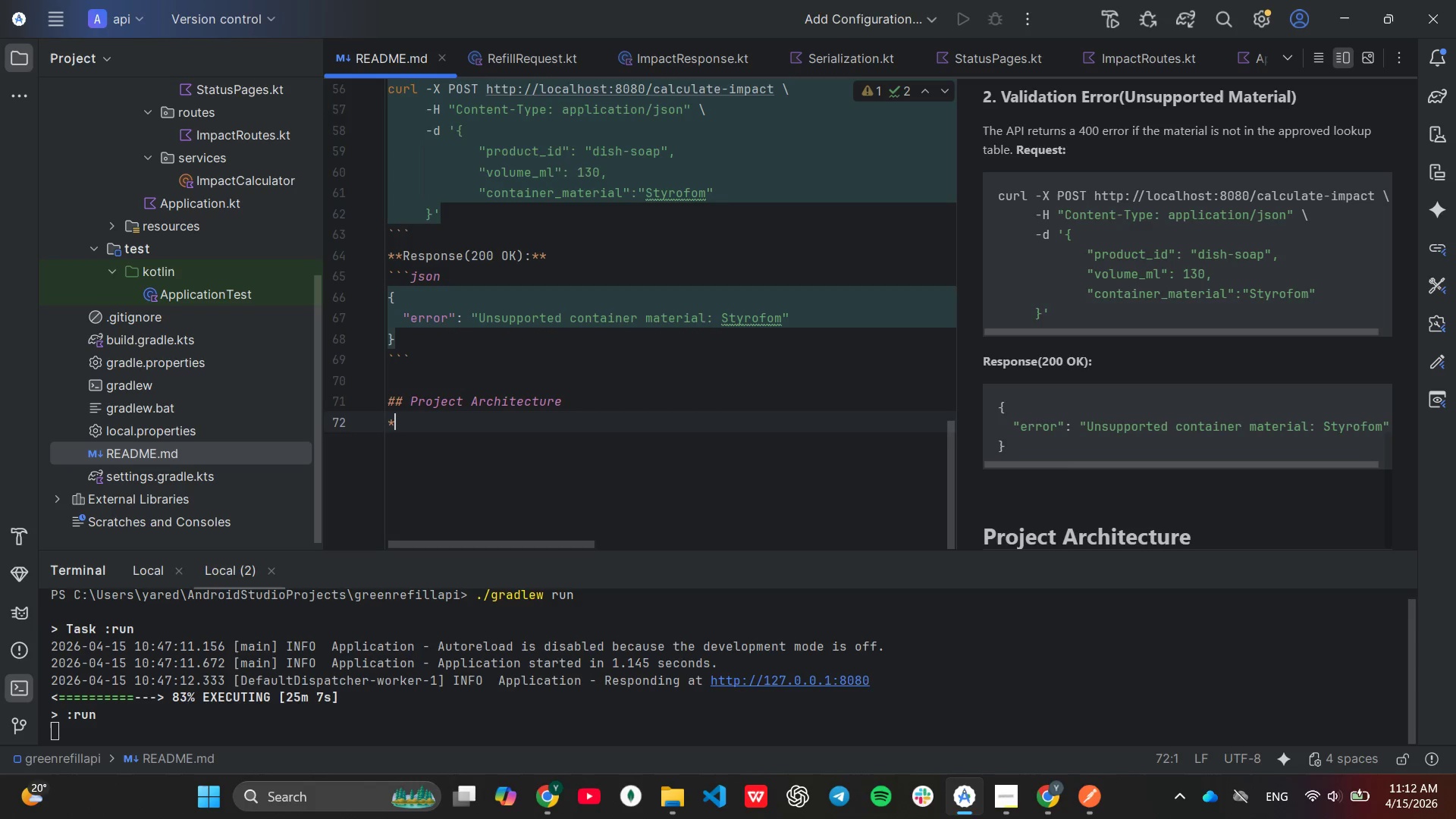 
key(Shift+8)
 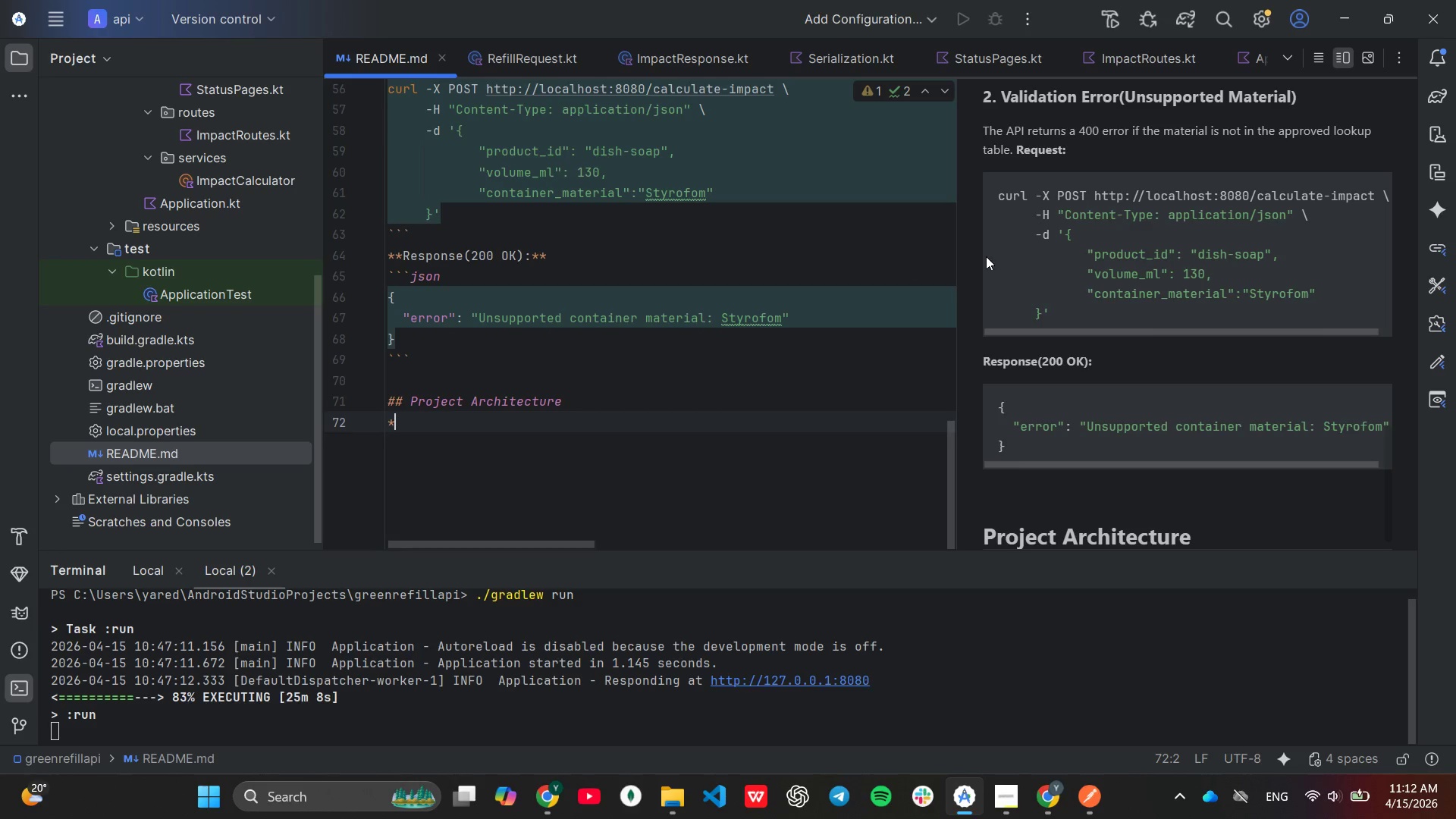 
scroll: coordinate [1183, 347], scroll_direction: down, amount: 7.0
 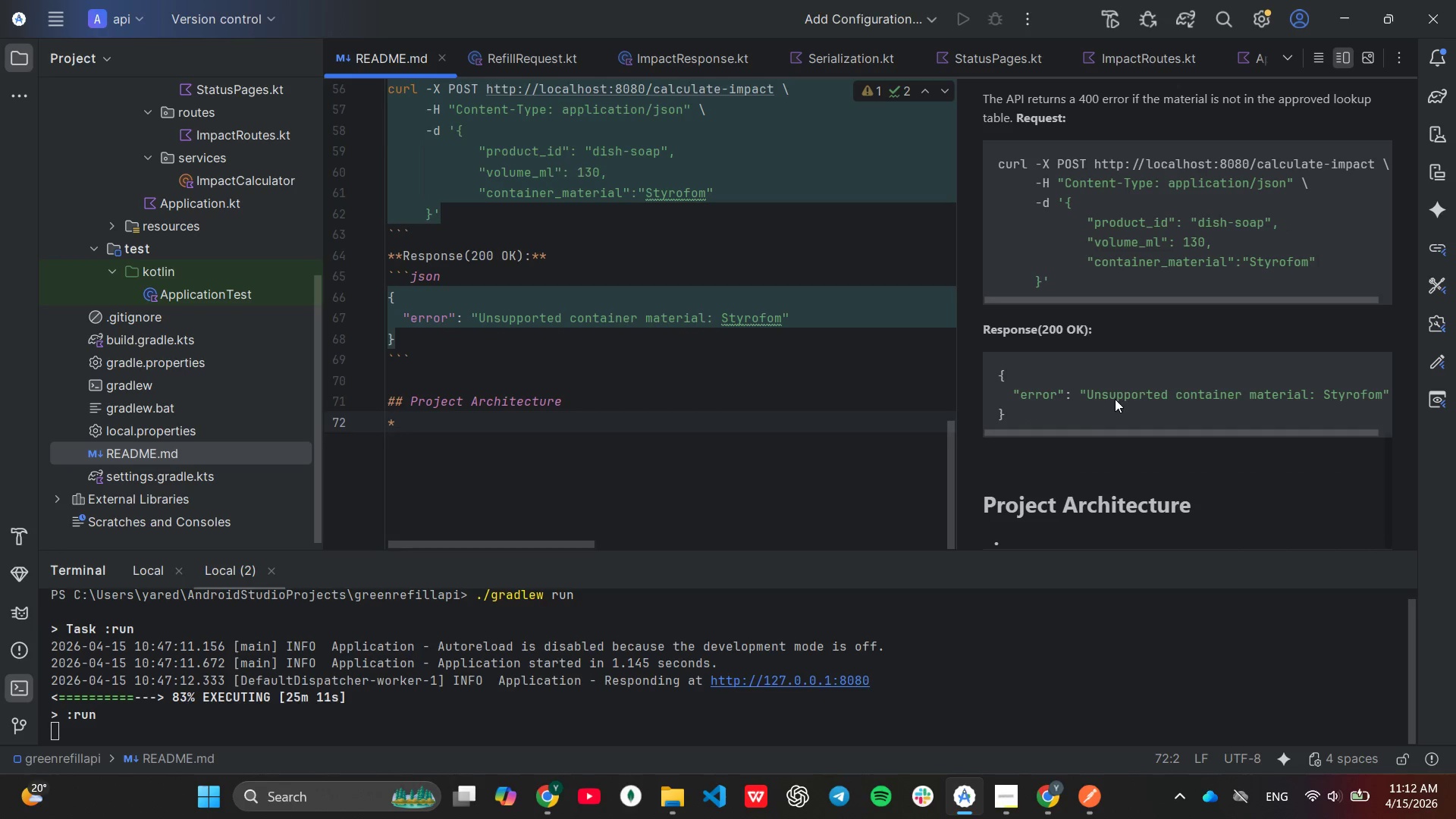 
type( **)
key(Backspace)
key(Backspace)
type(###)
 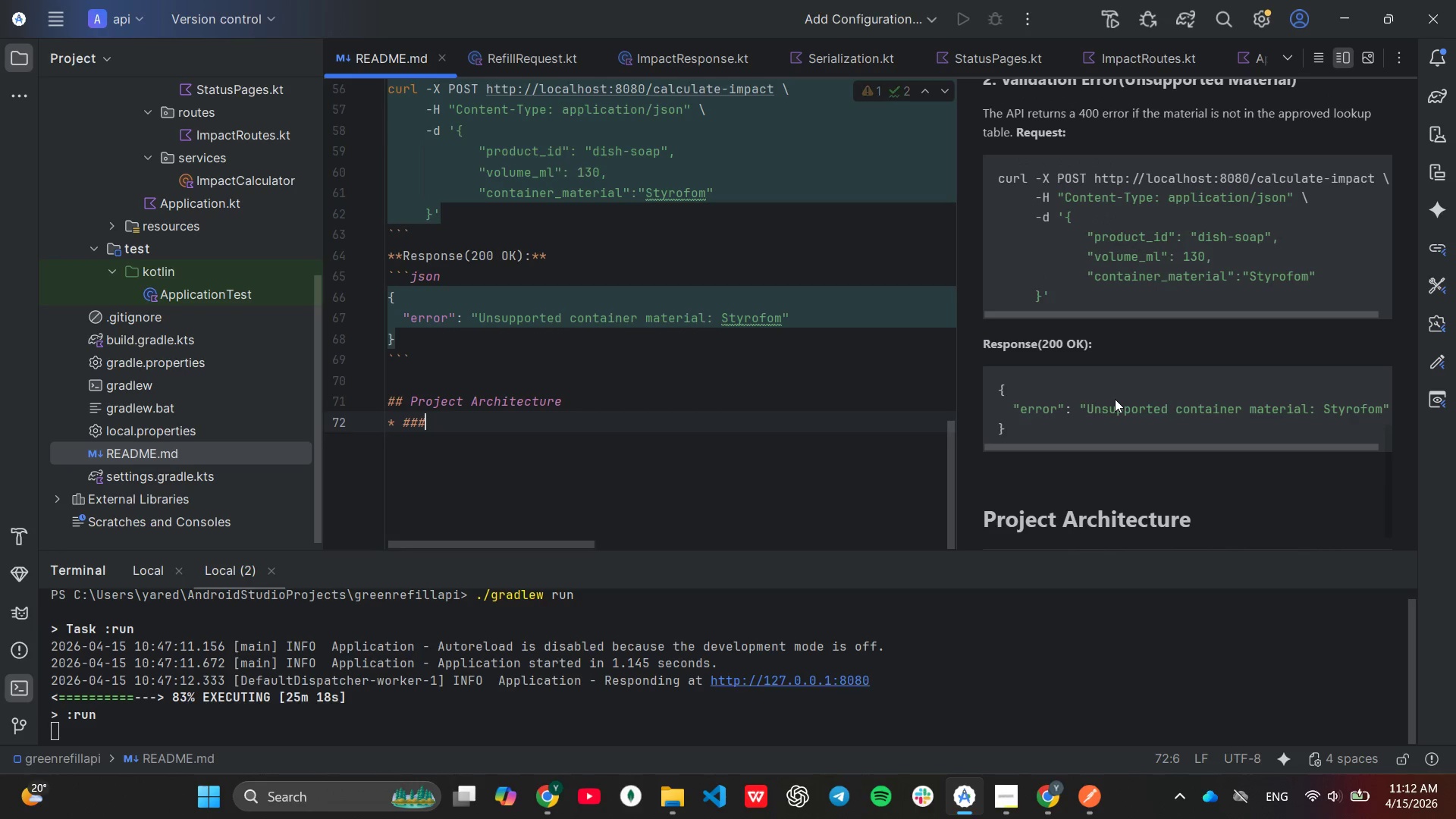 
hold_key(key=ShiftLeft, duration=0.41)
 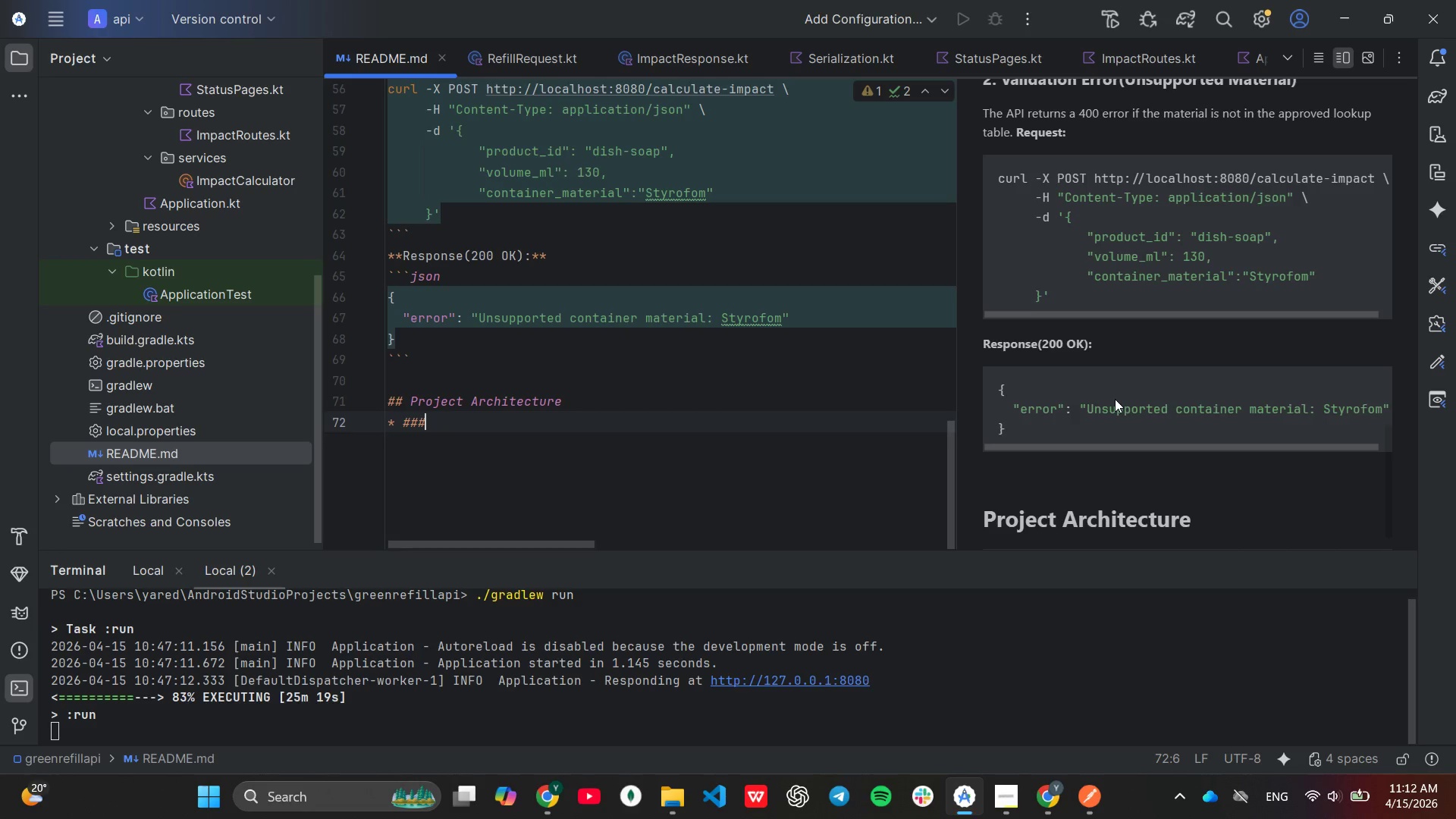 
scroll: coordinate [1114, 401], scroll_direction: down, amount: 3.0
 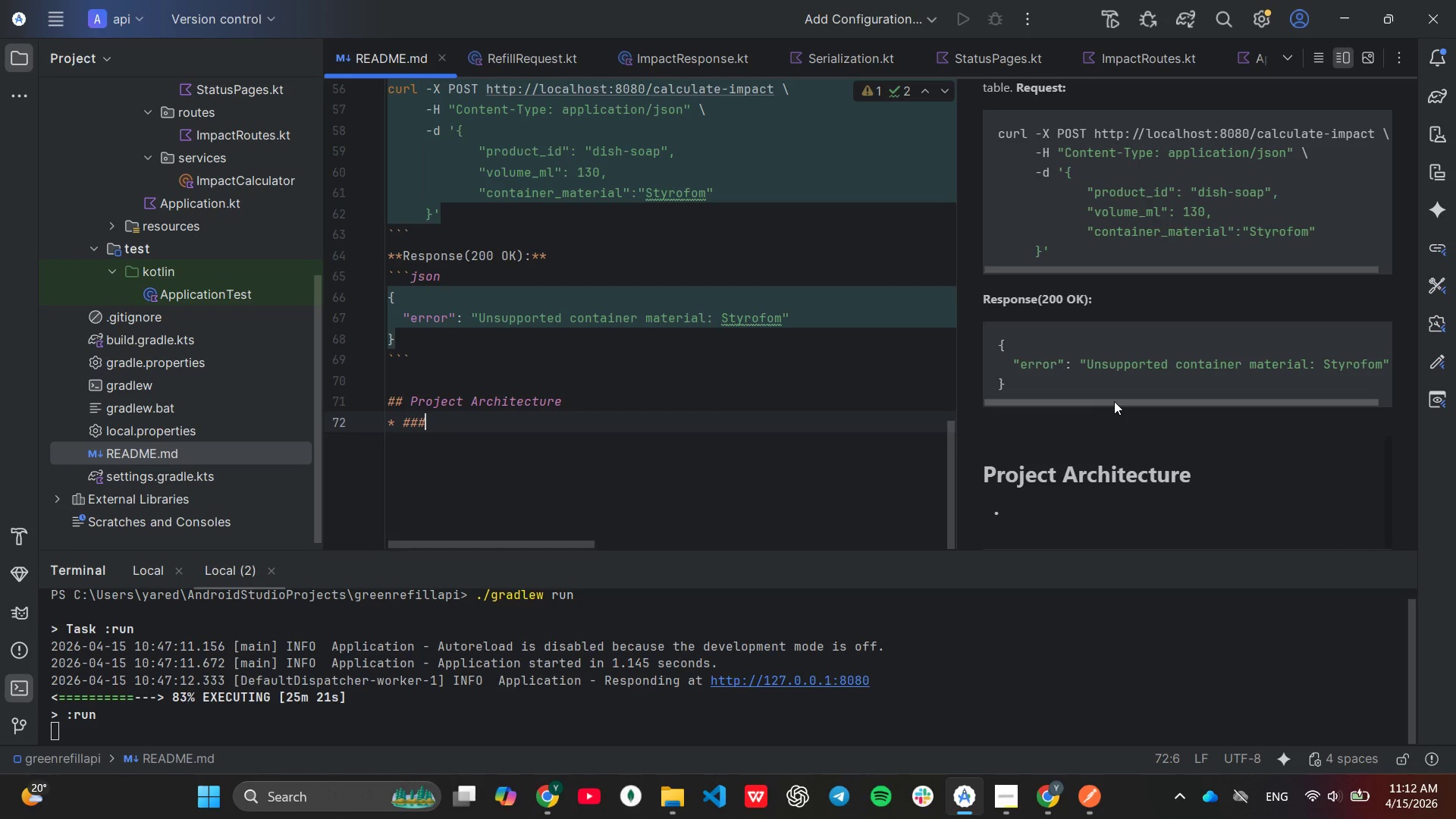 
type(L)
key(Backspace)
key(Backspace)
key(Backspace)
key(Backspace)
type(**Layered Modularu)
key(Backspace)
type(ity**)
 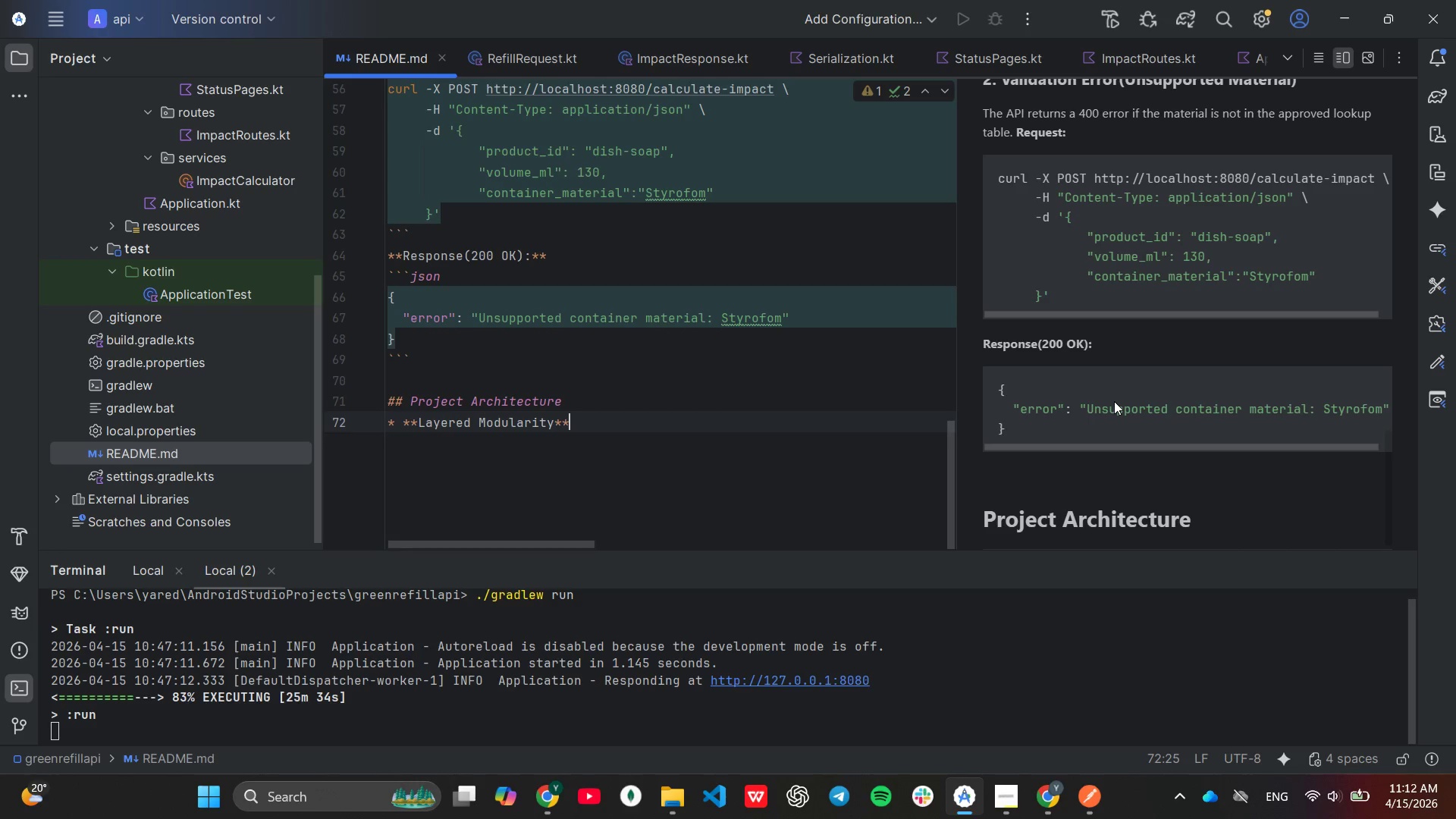 
scroll: coordinate [1116, 395], scroll_direction: down, amount: 5.0
 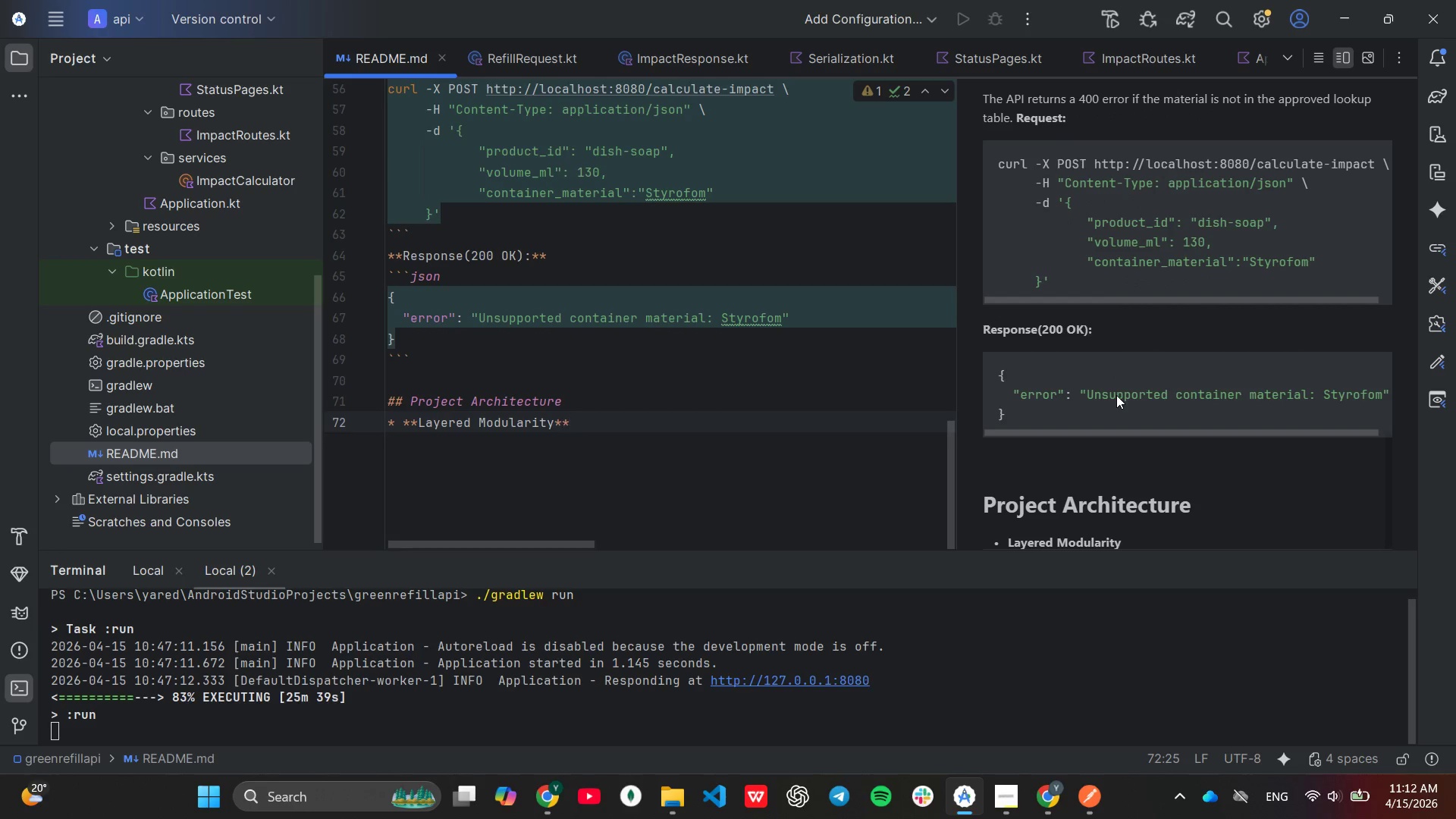 
key(ArrowLeft)
 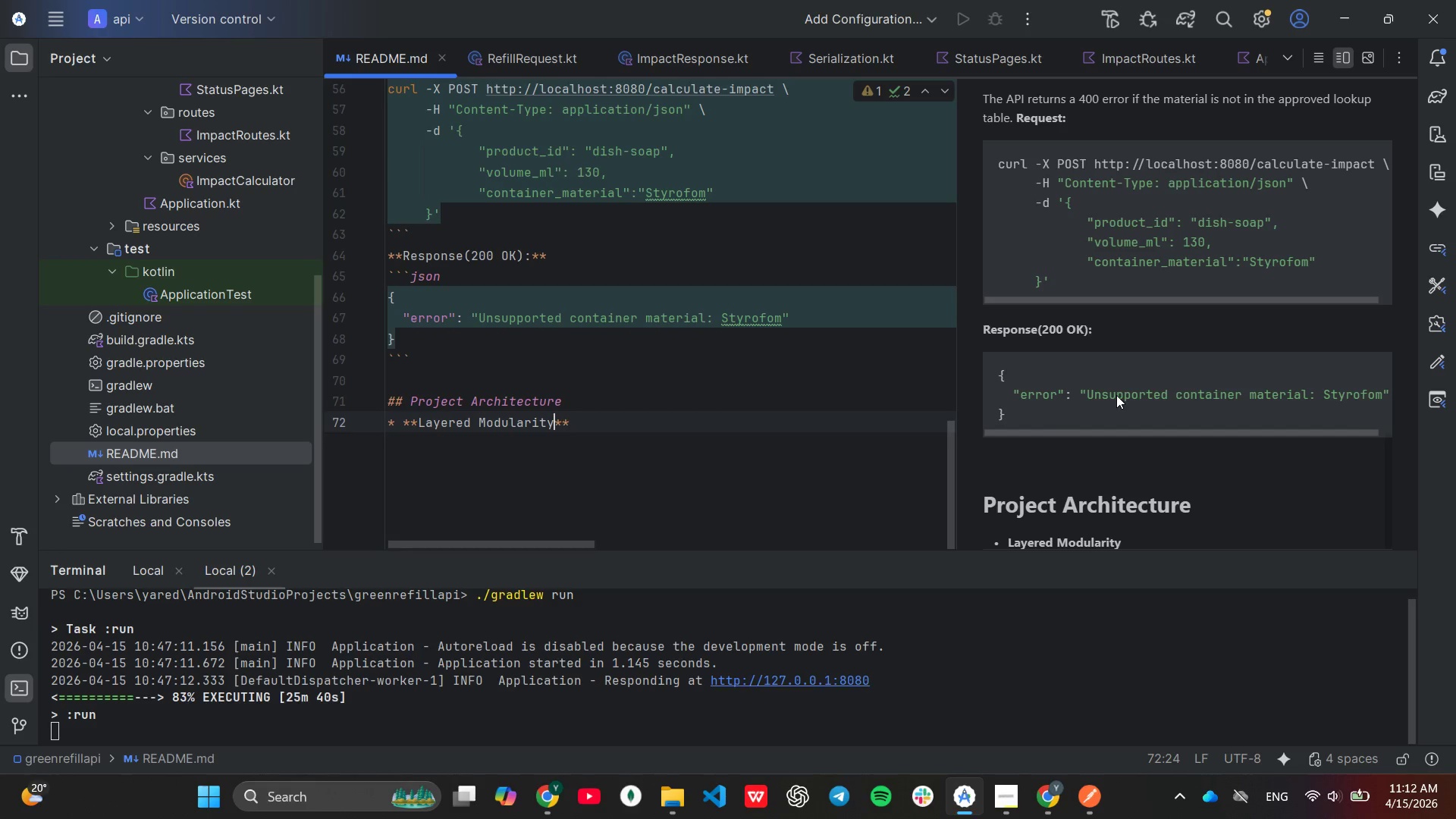 
key(ArrowLeft)
 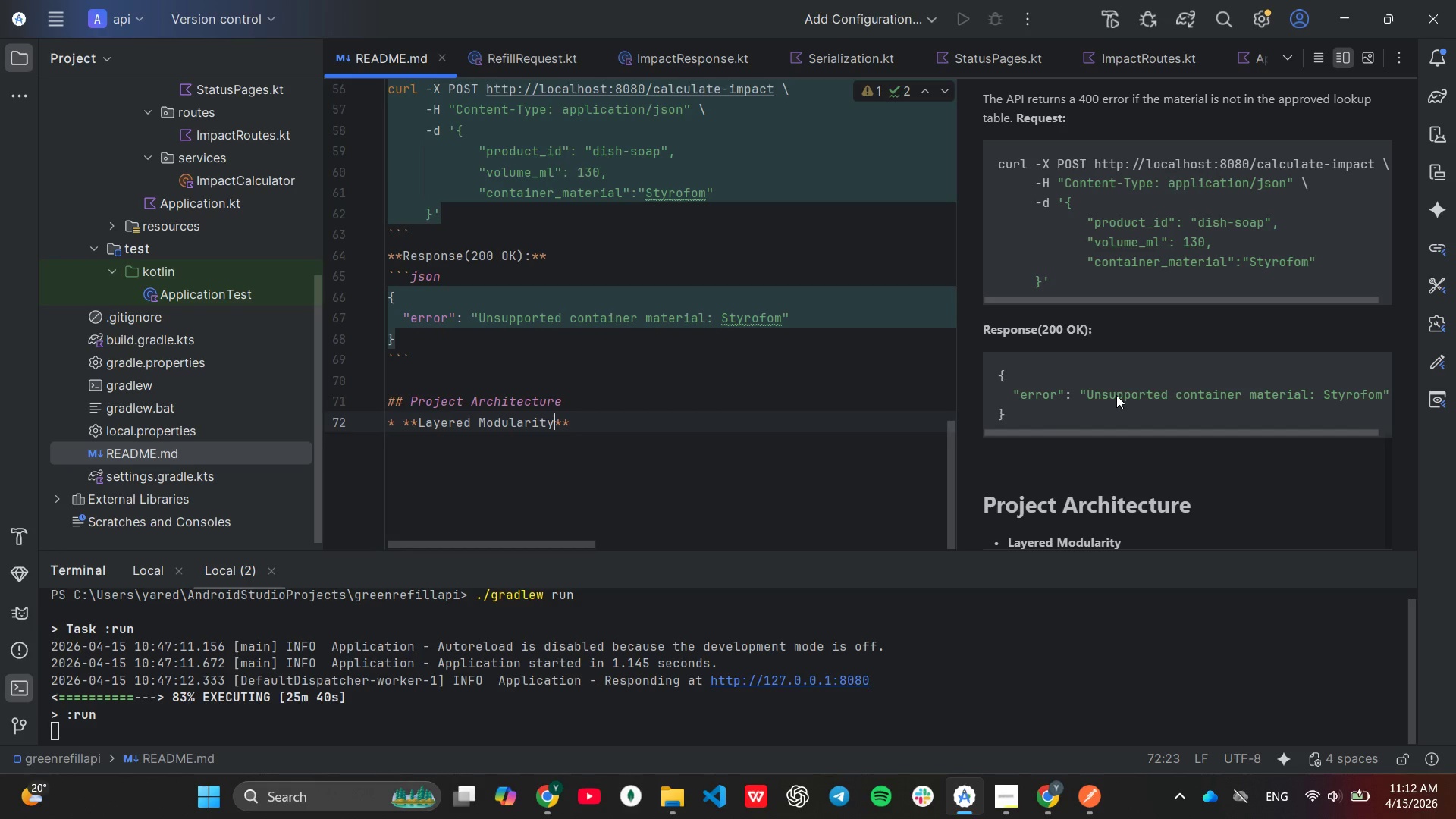 
key(Shift+ShiftLeft)
 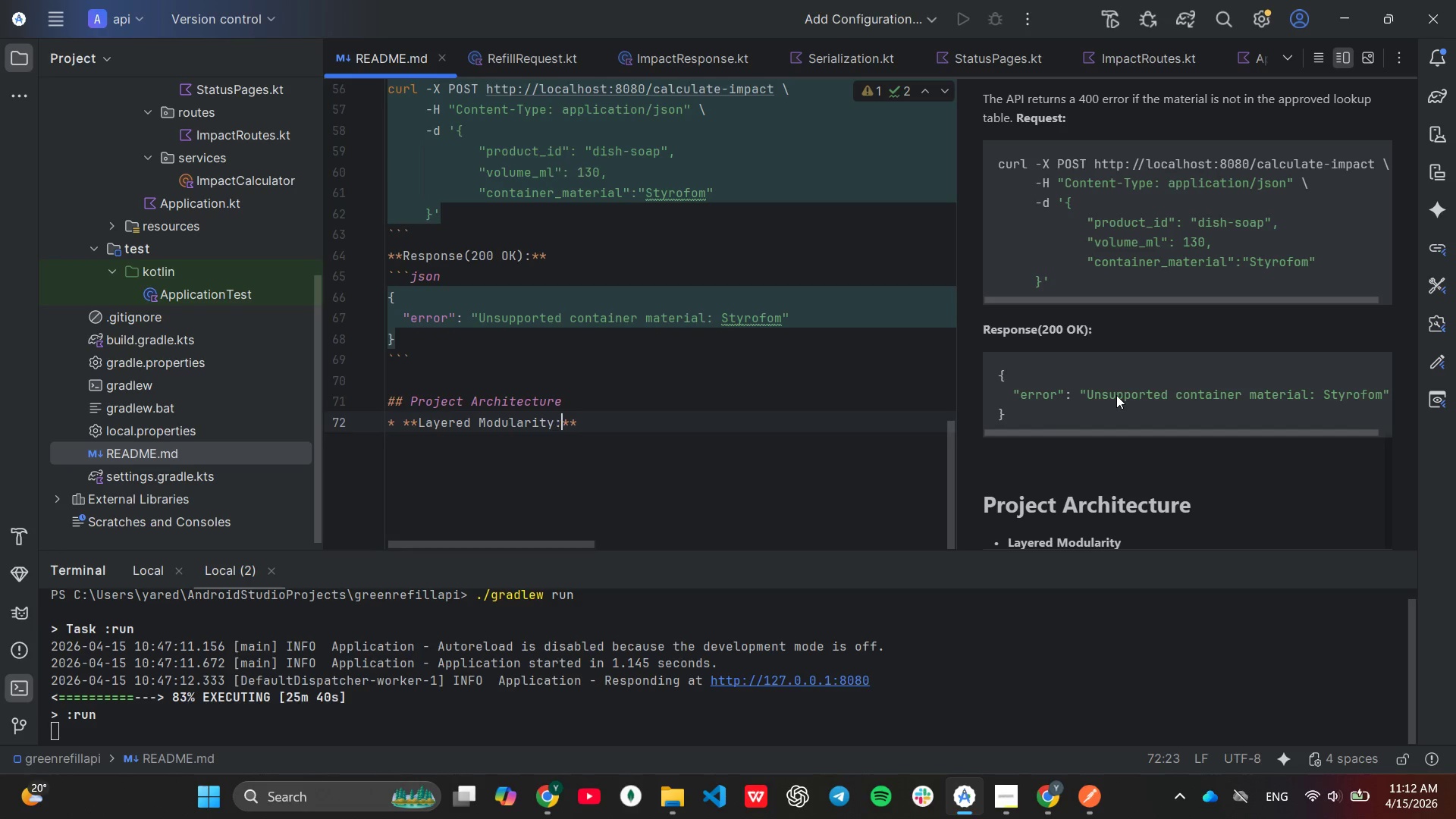 
key(Shift+Semicolon)
 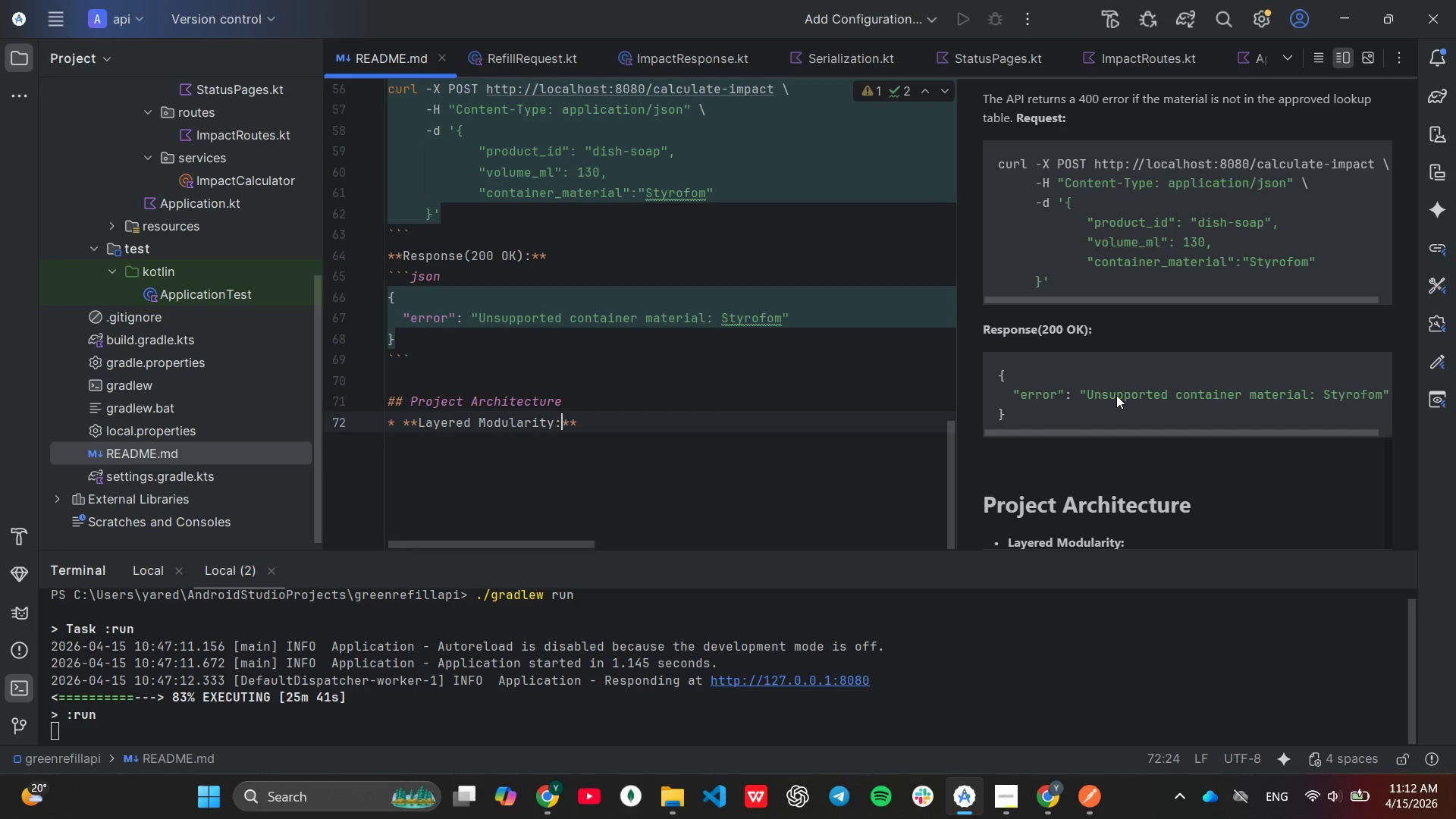 
key(End)
 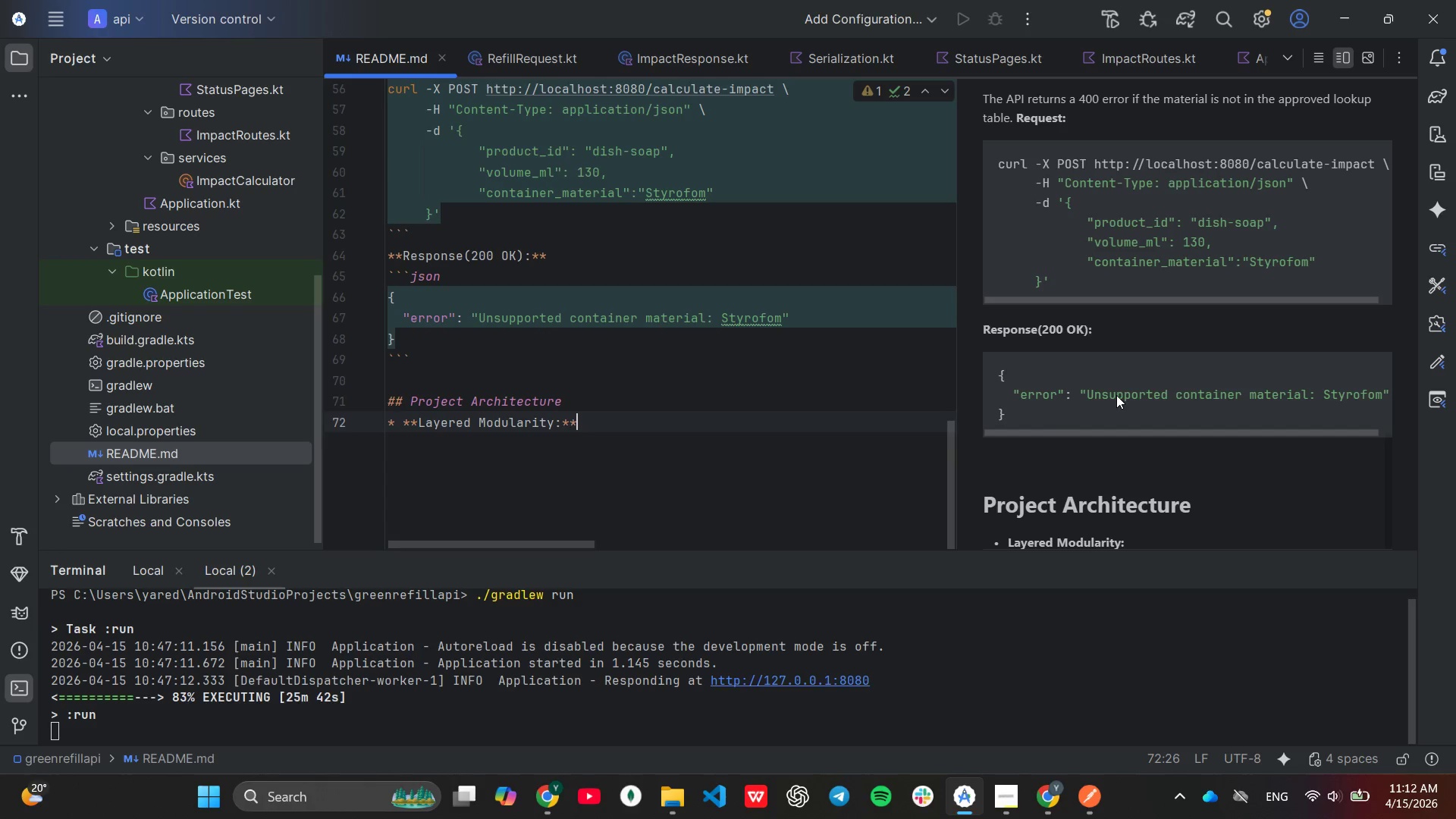 
key(Enter)
 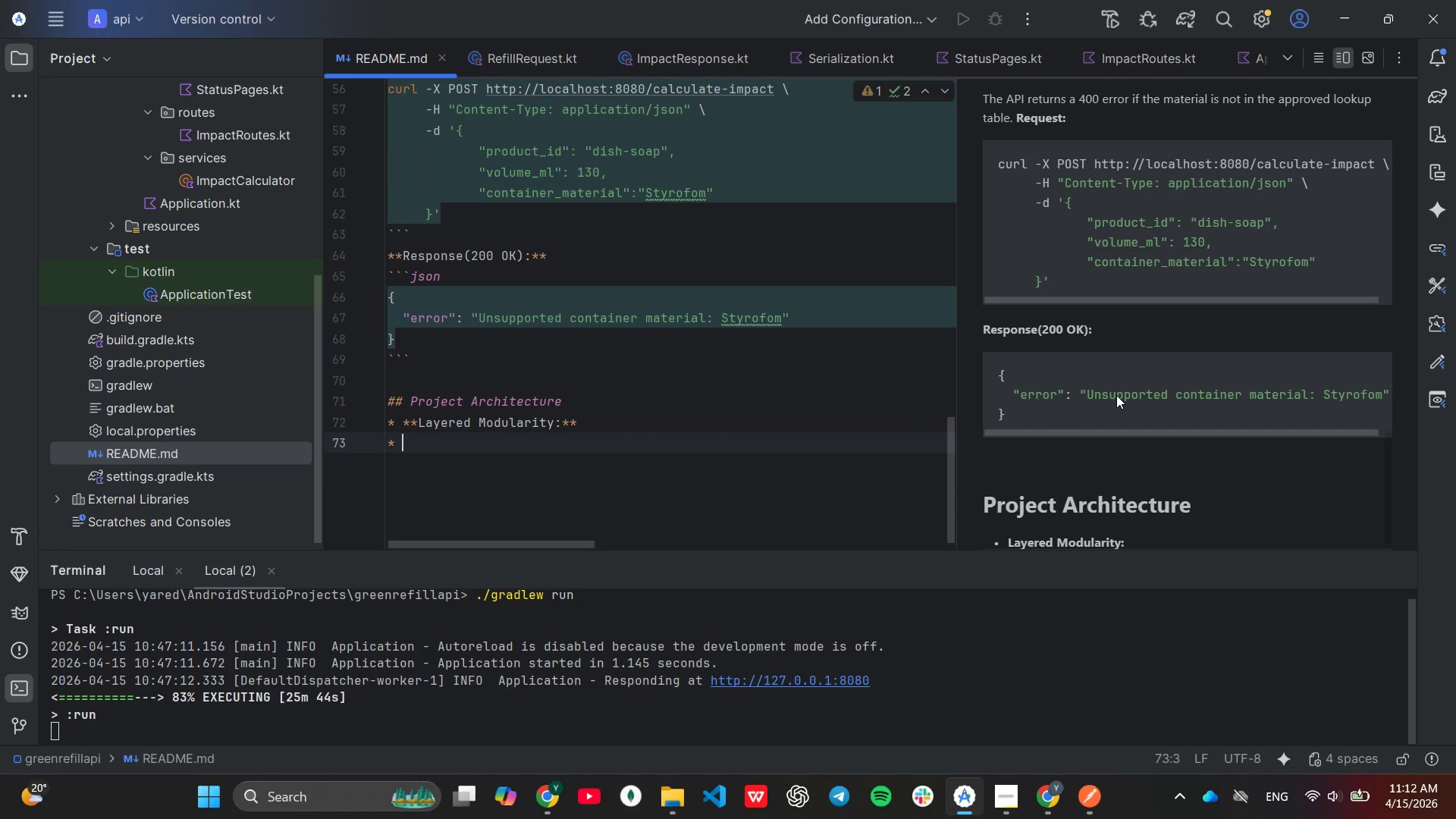 
scroll: coordinate [1104, 410], scroll_direction: down, amount: 4.0
 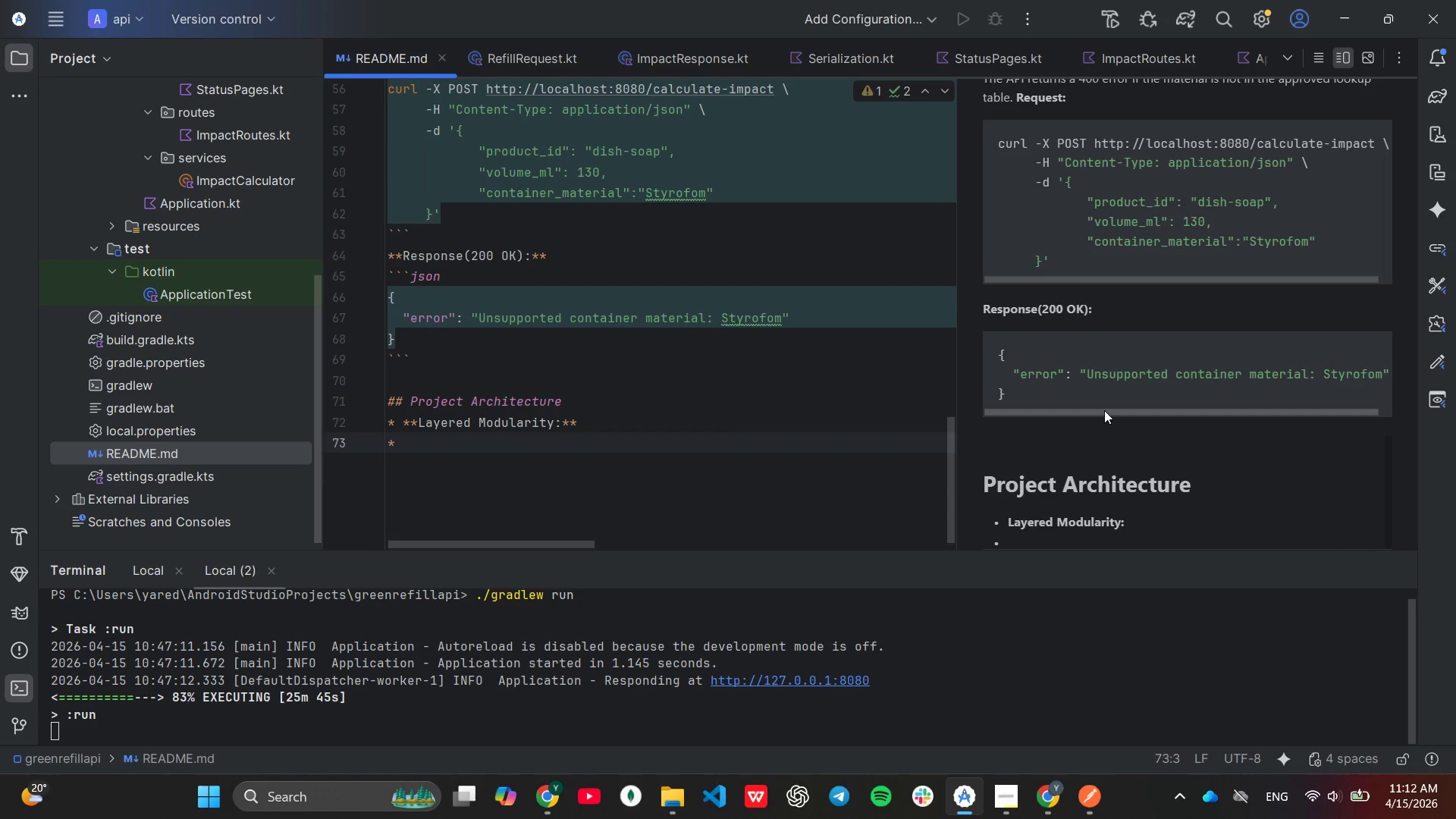 
key(Backspace)
 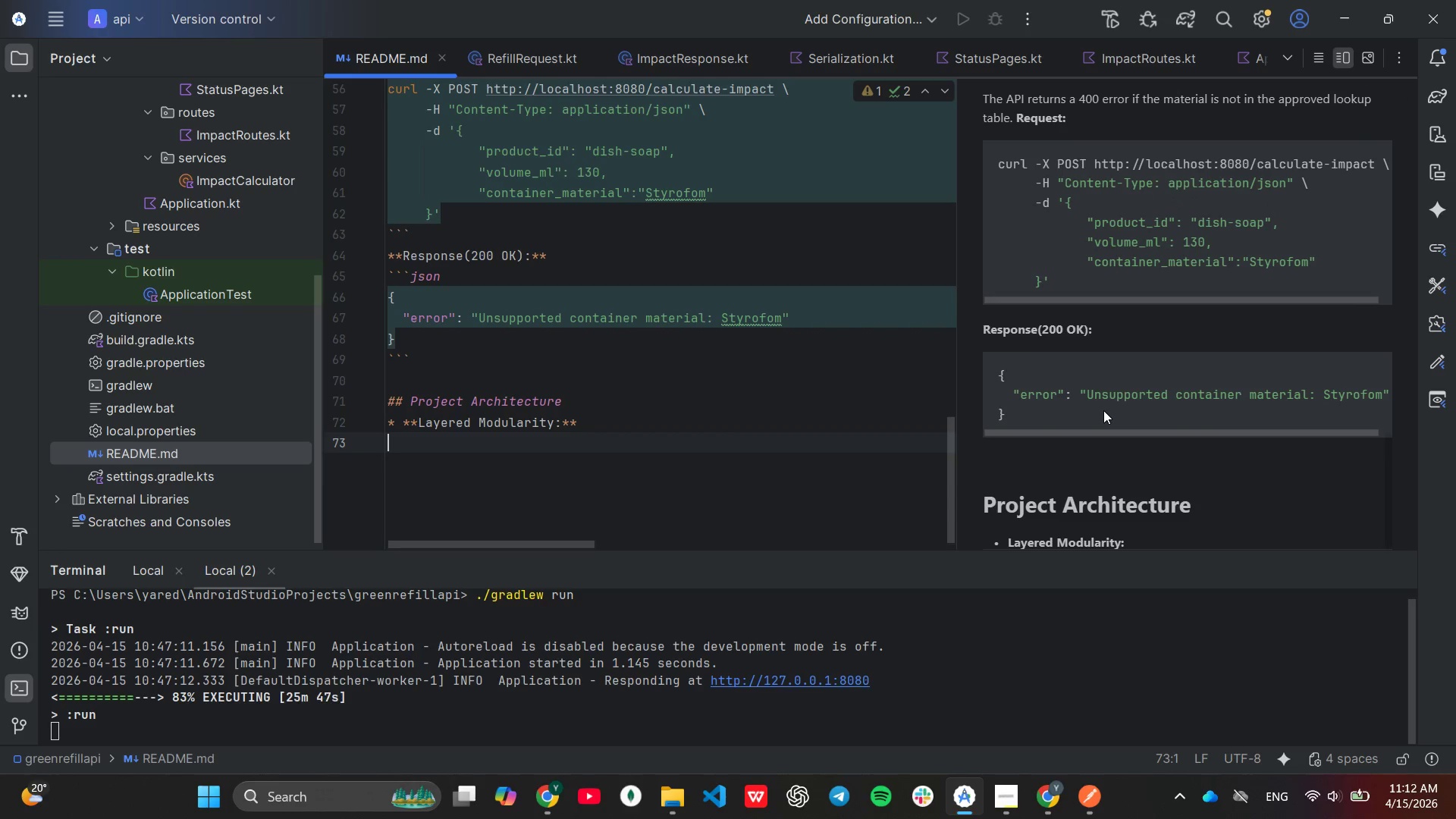 
key(Tab)
 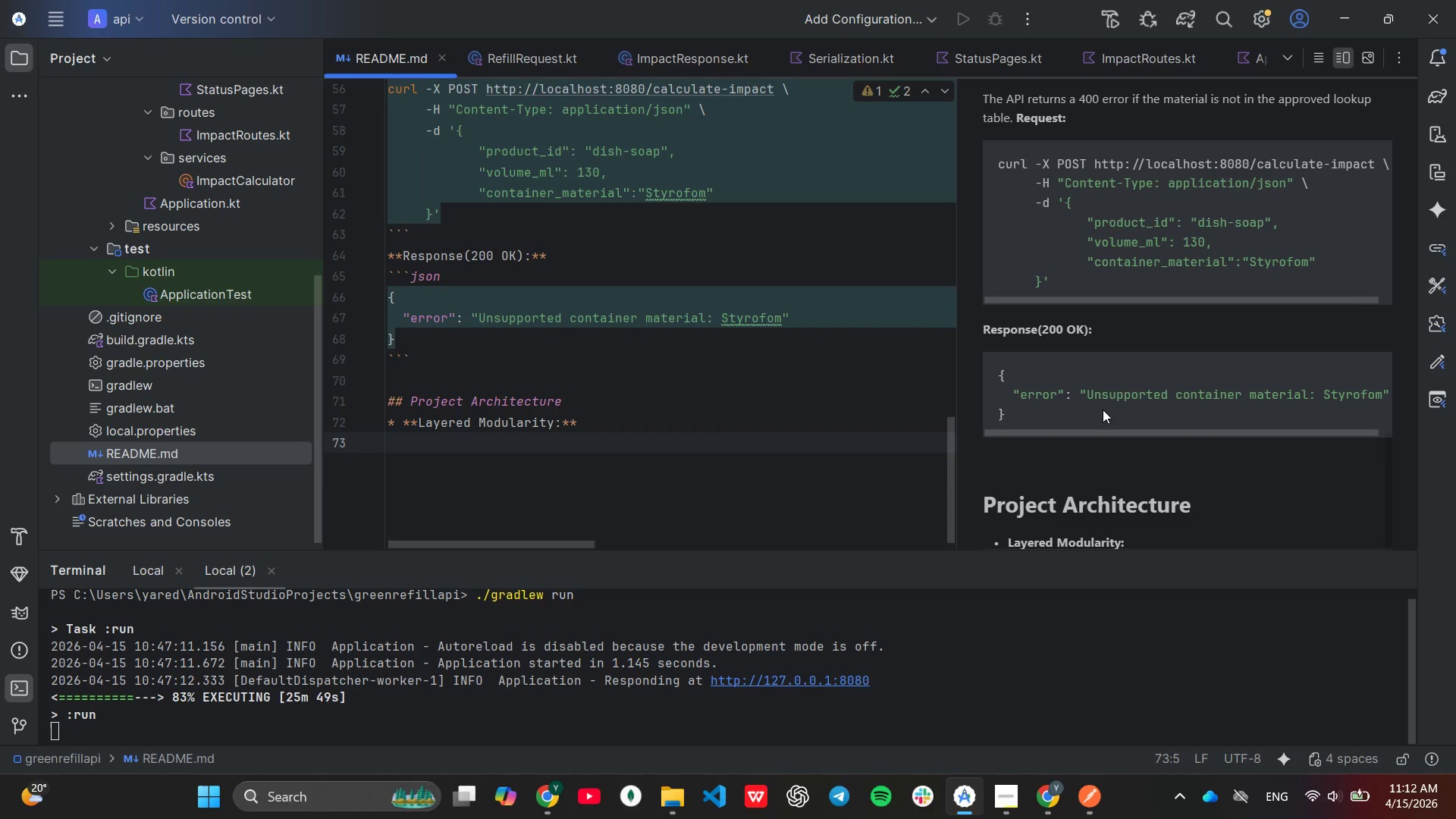 
key(Shift+ShiftLeft)
 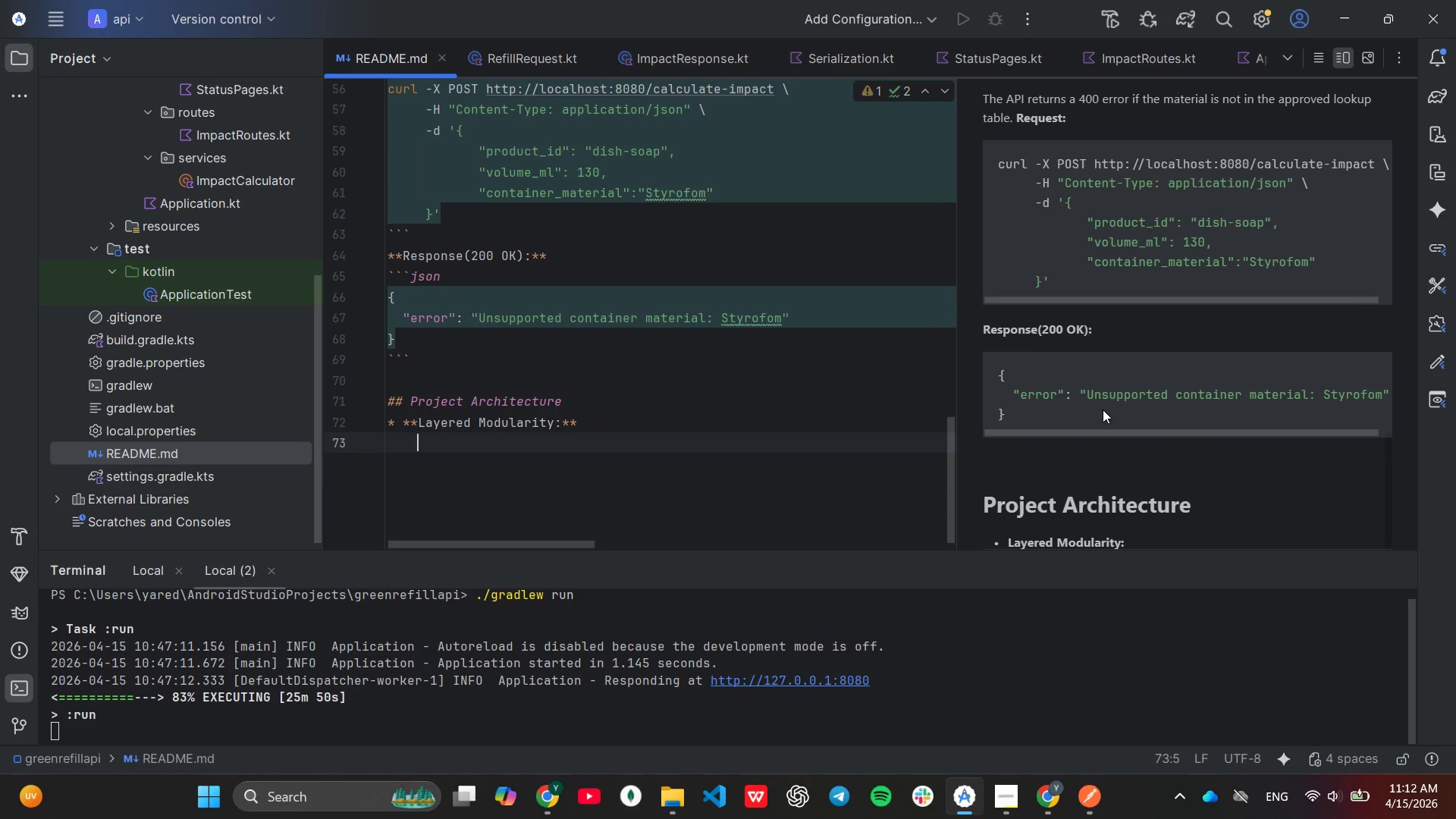 
key(Shift+8)
 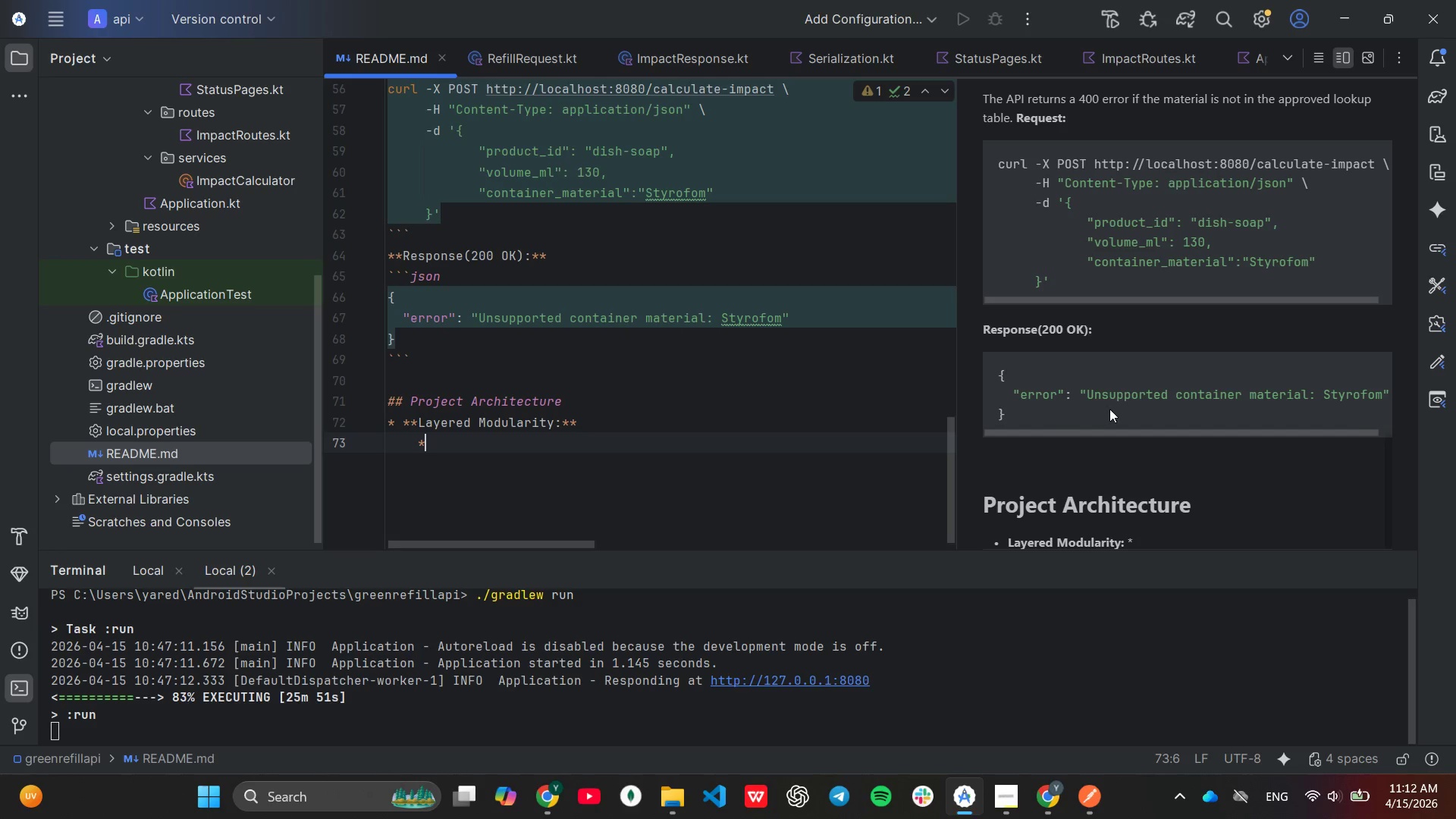 
scroll: coordinate [1181, 412], scroll_direction: down, amount: 6.0
 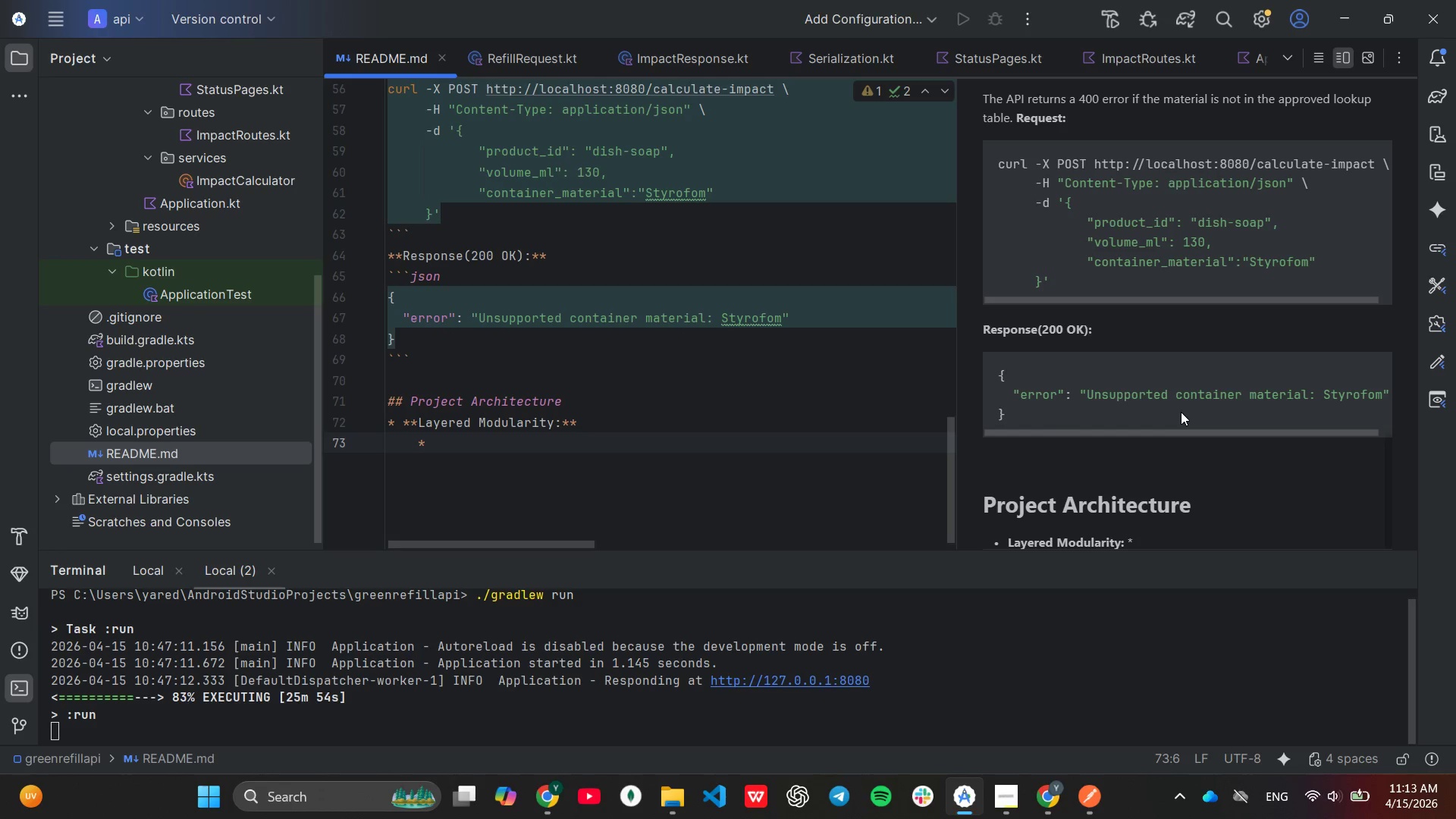 
key(Space)
 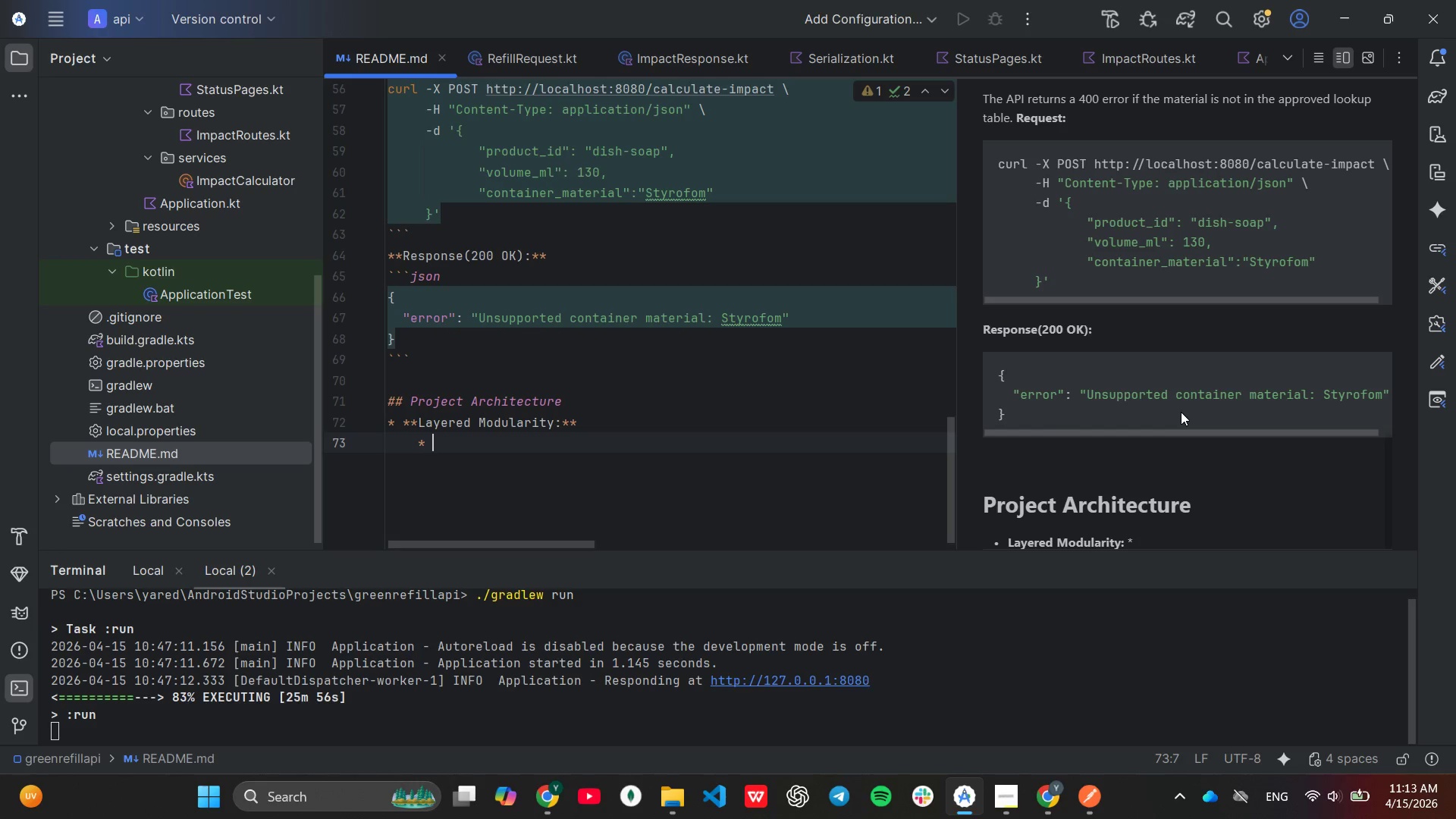 
type(``)
key(Backspace)
type(models/)
 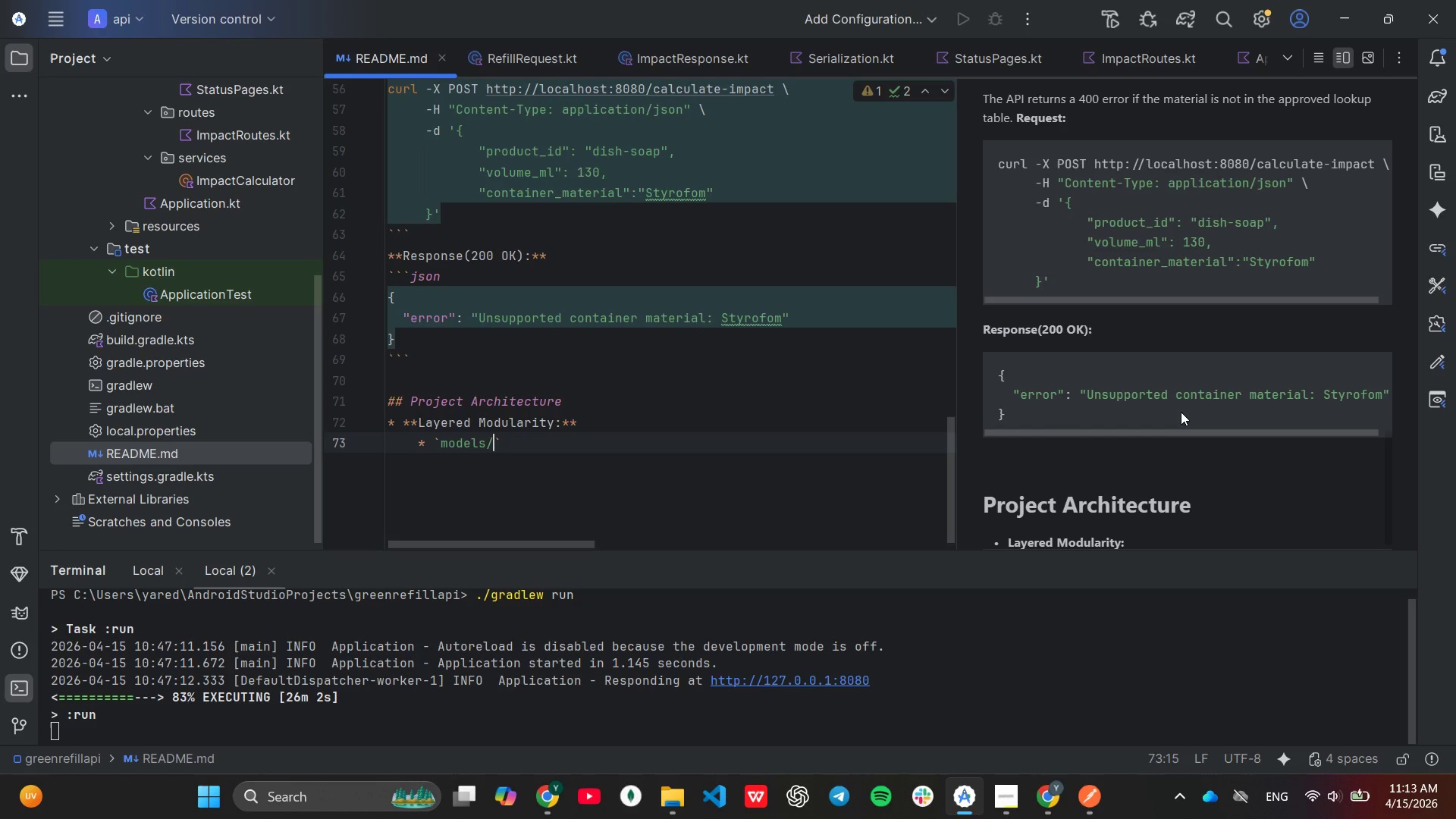 
key(ArrowRight)
 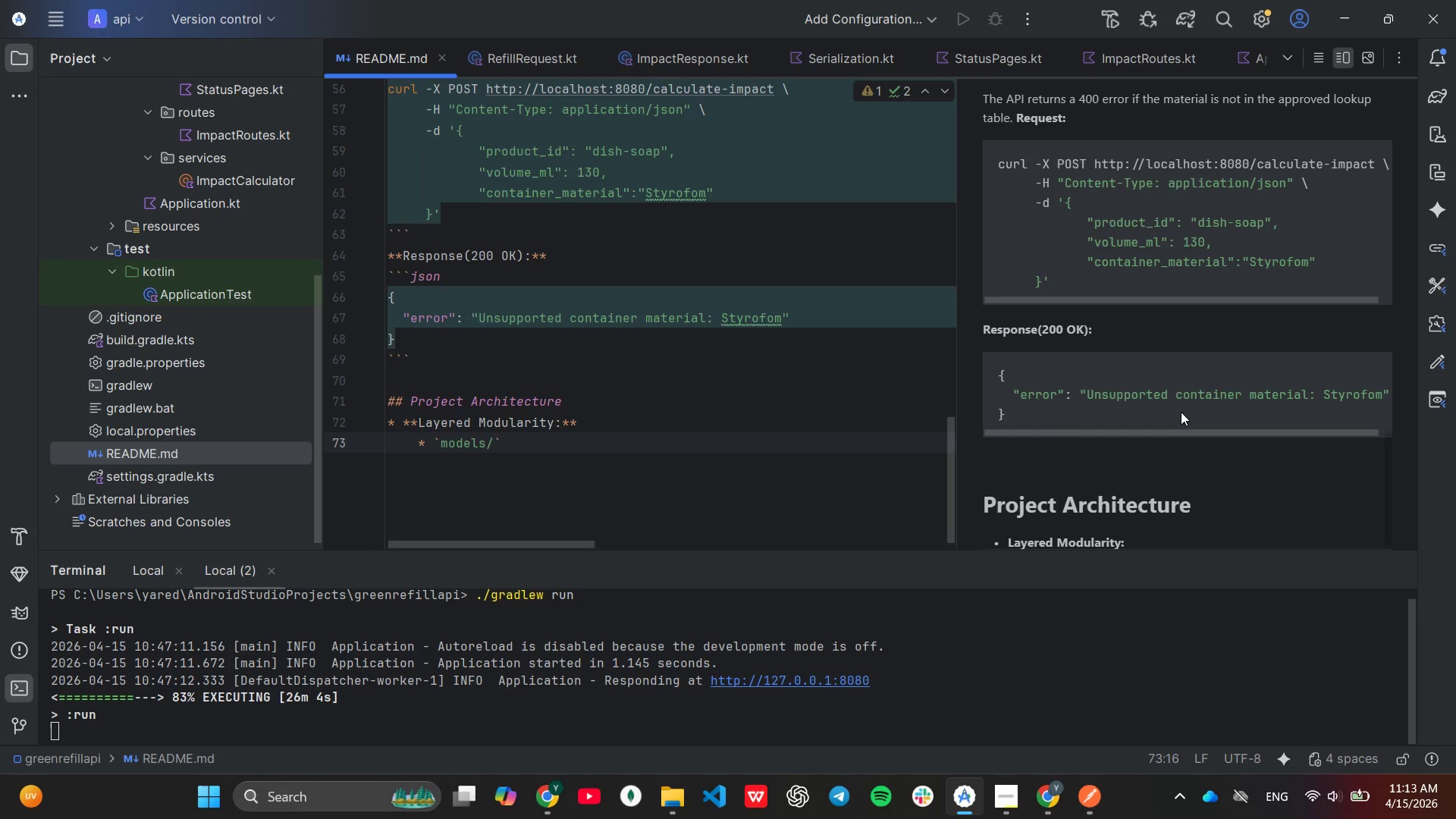 
type(: type-safe kotlin data classes)
 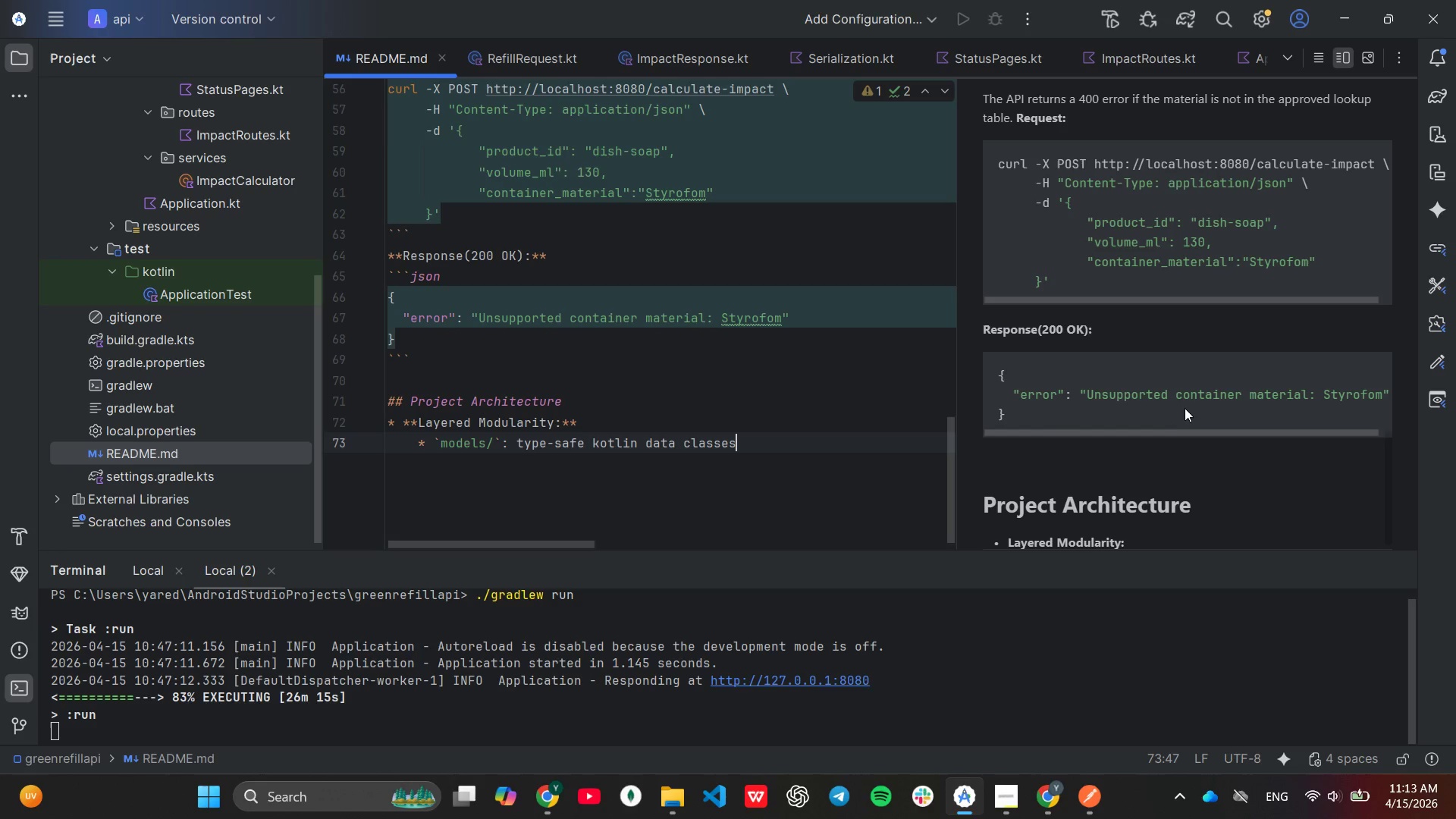 
scroll: coordinate [1190, 406], scroll_direction: down, amount: 6.0
 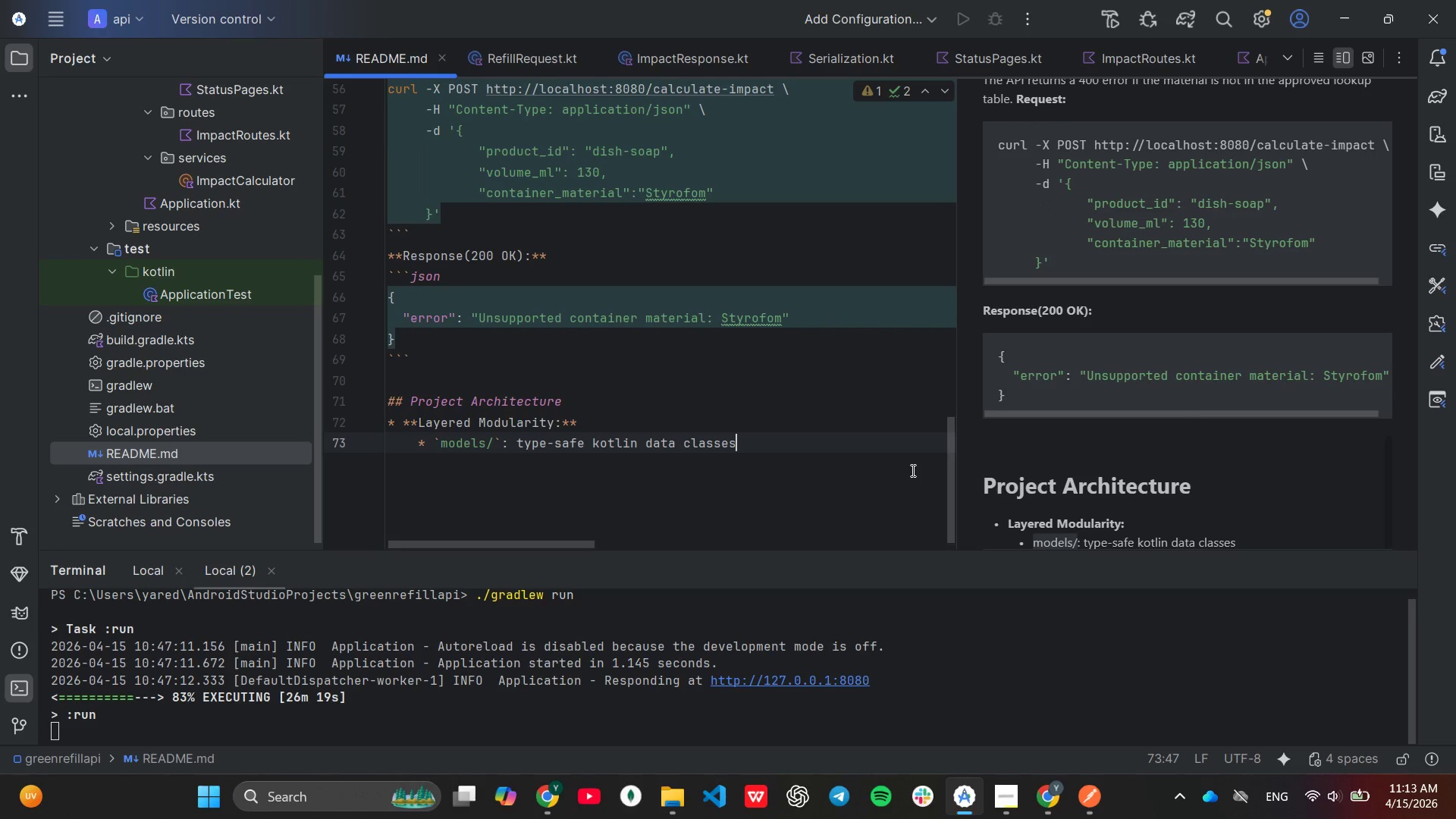 
key(Period)
 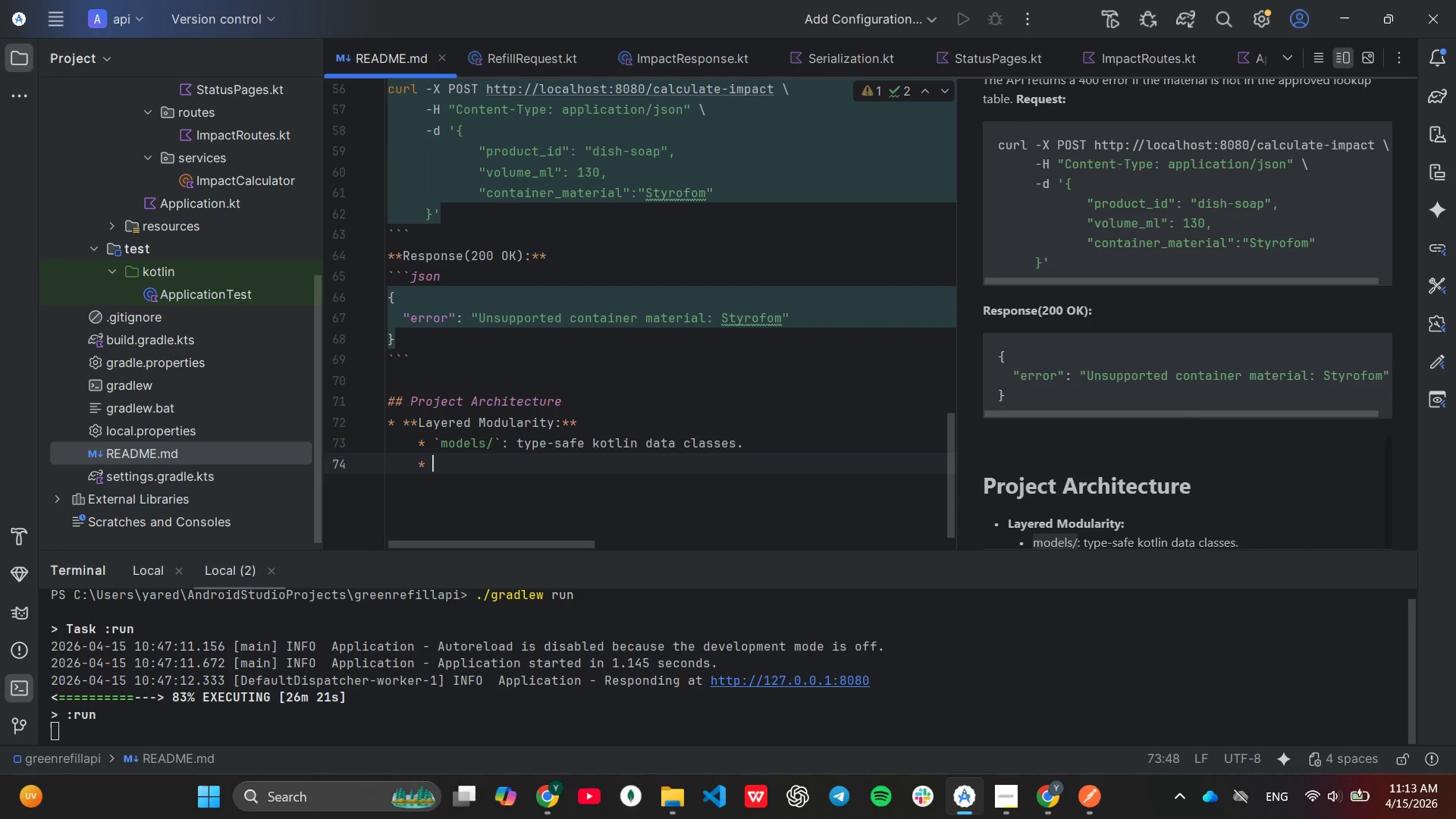 
key(Enter)
 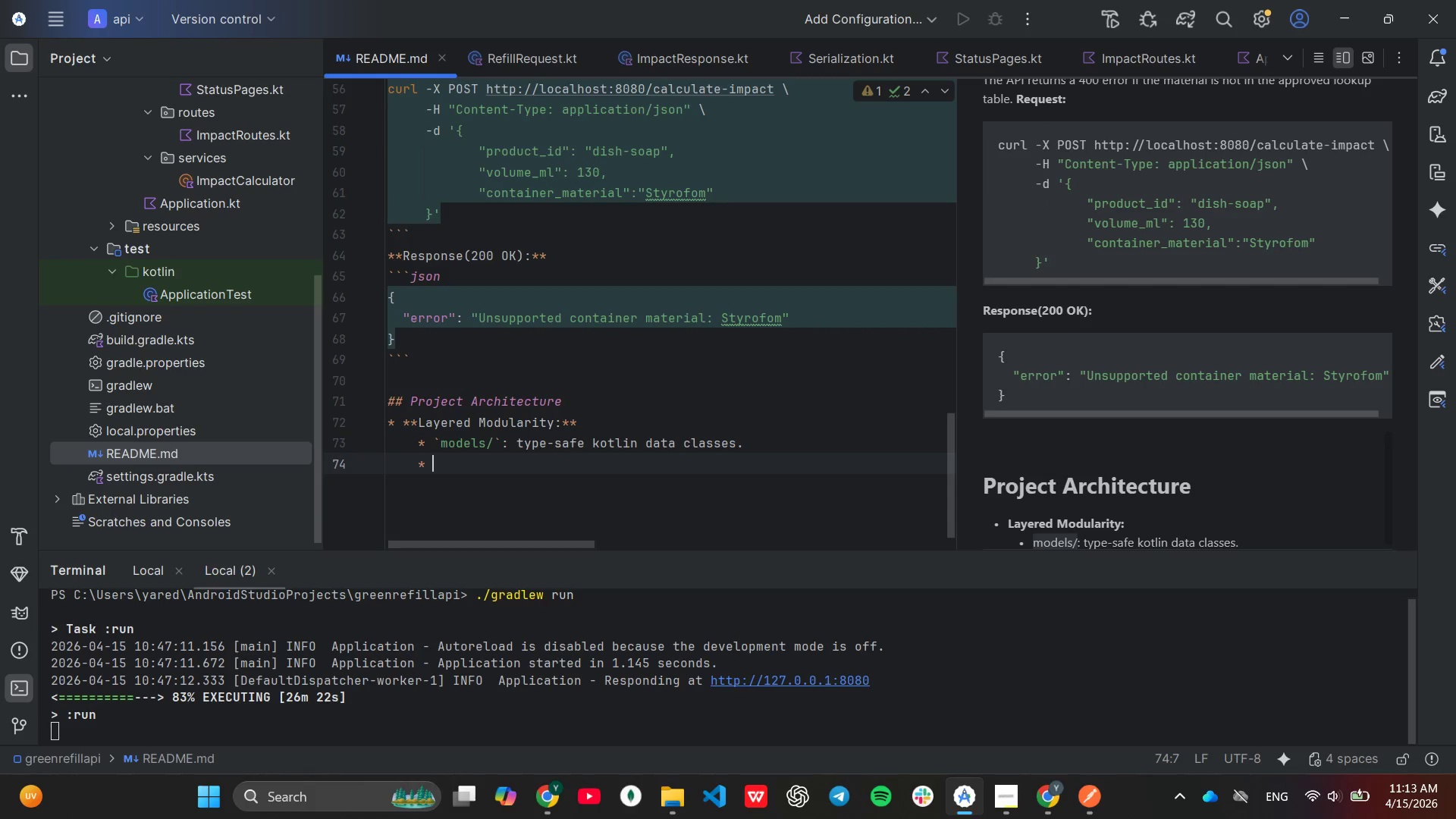 
type(`services/)
 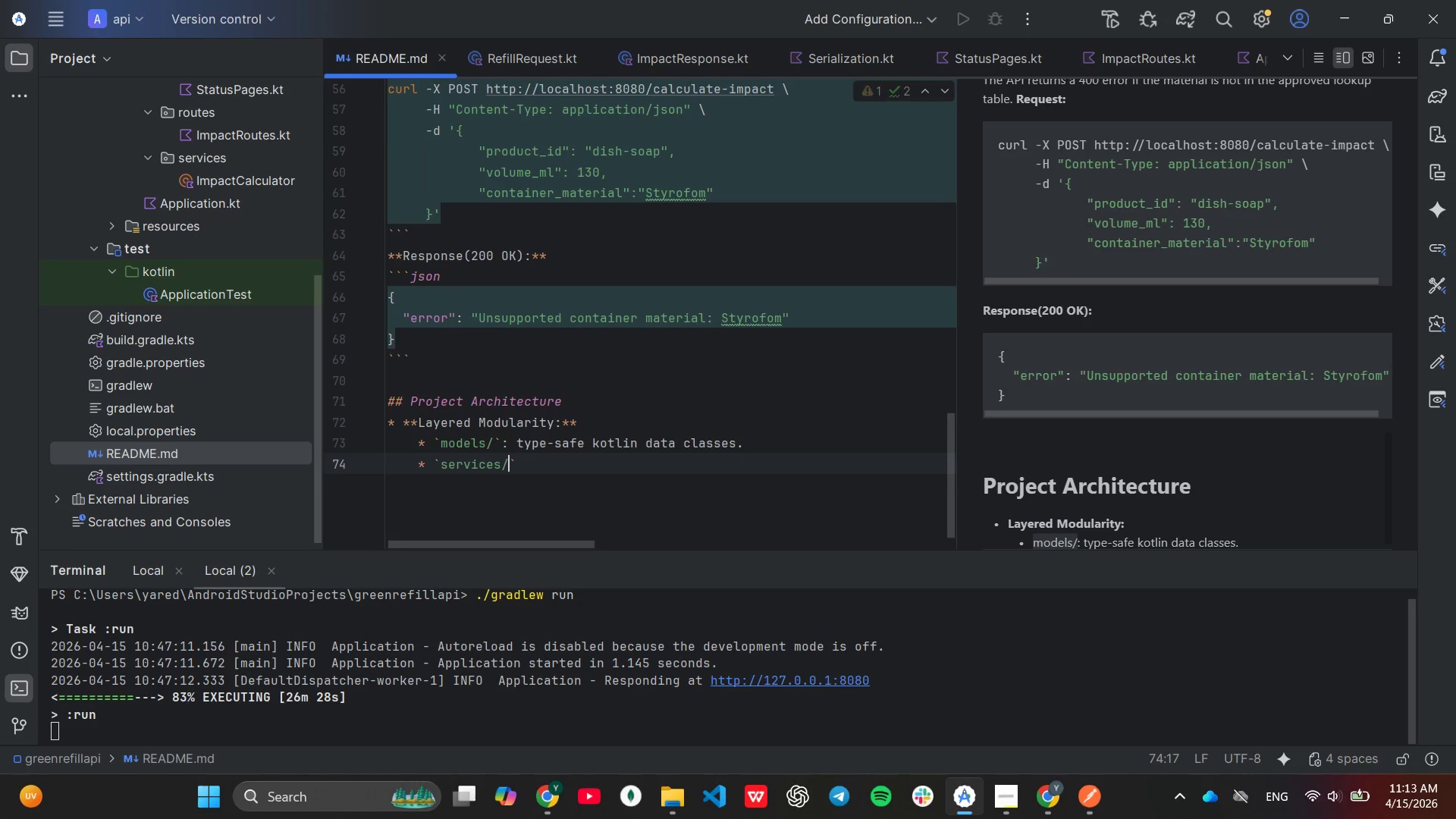 
key(ArrowRight)
 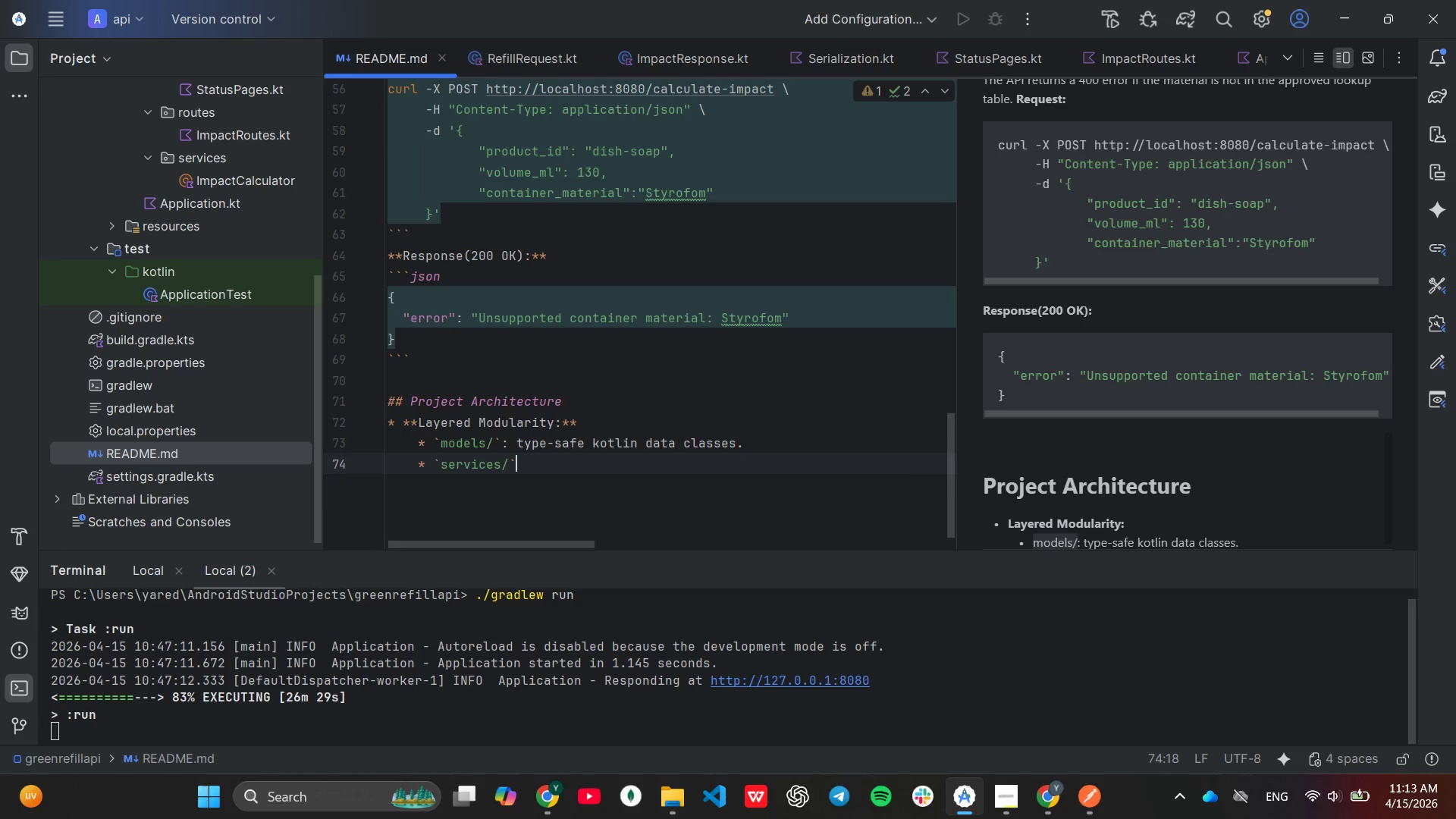 
type(: the core logic eni)
key(Backspace)
type(gine (ImpactCalculator)
 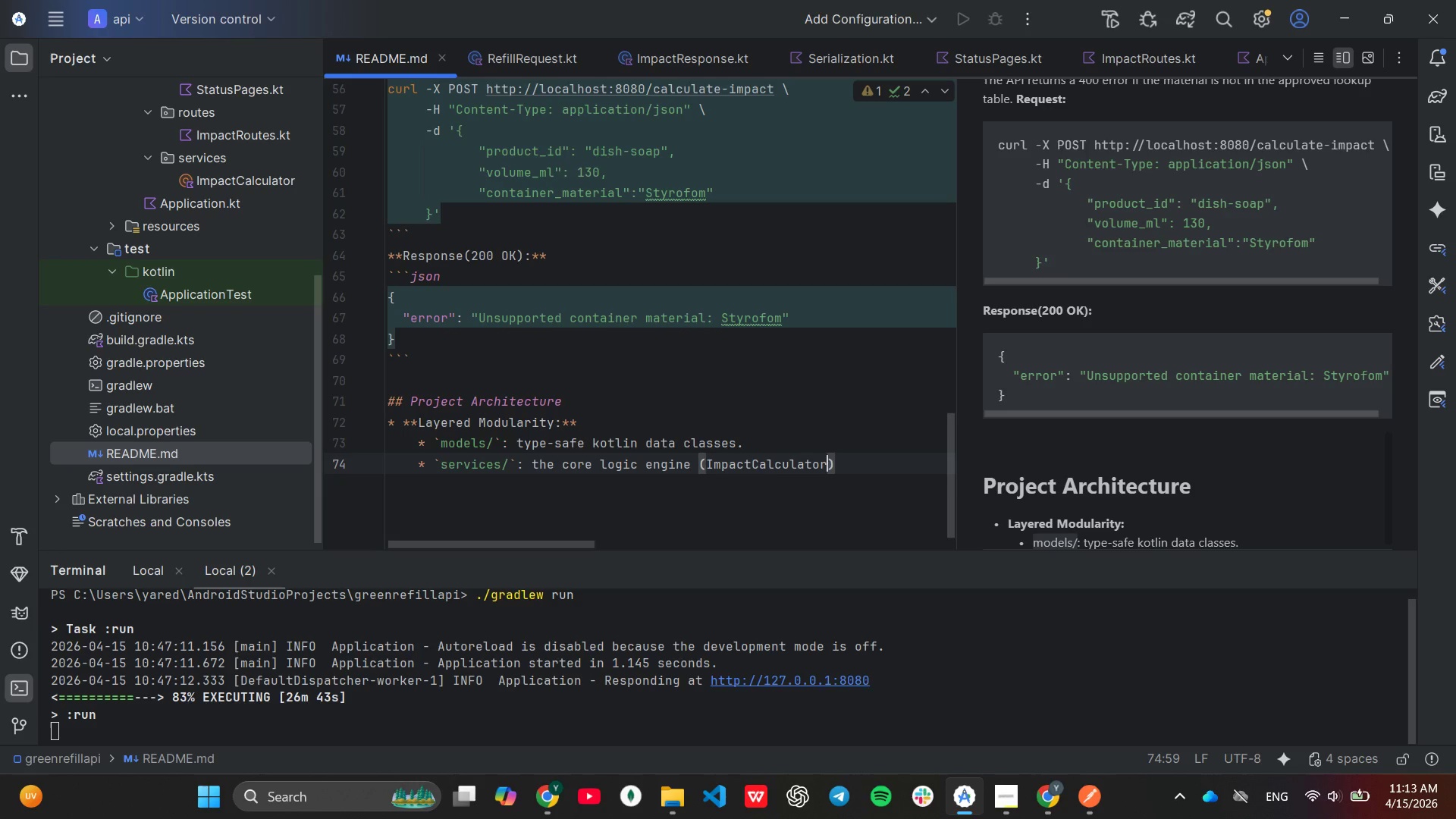 
key(ArrowRight)
 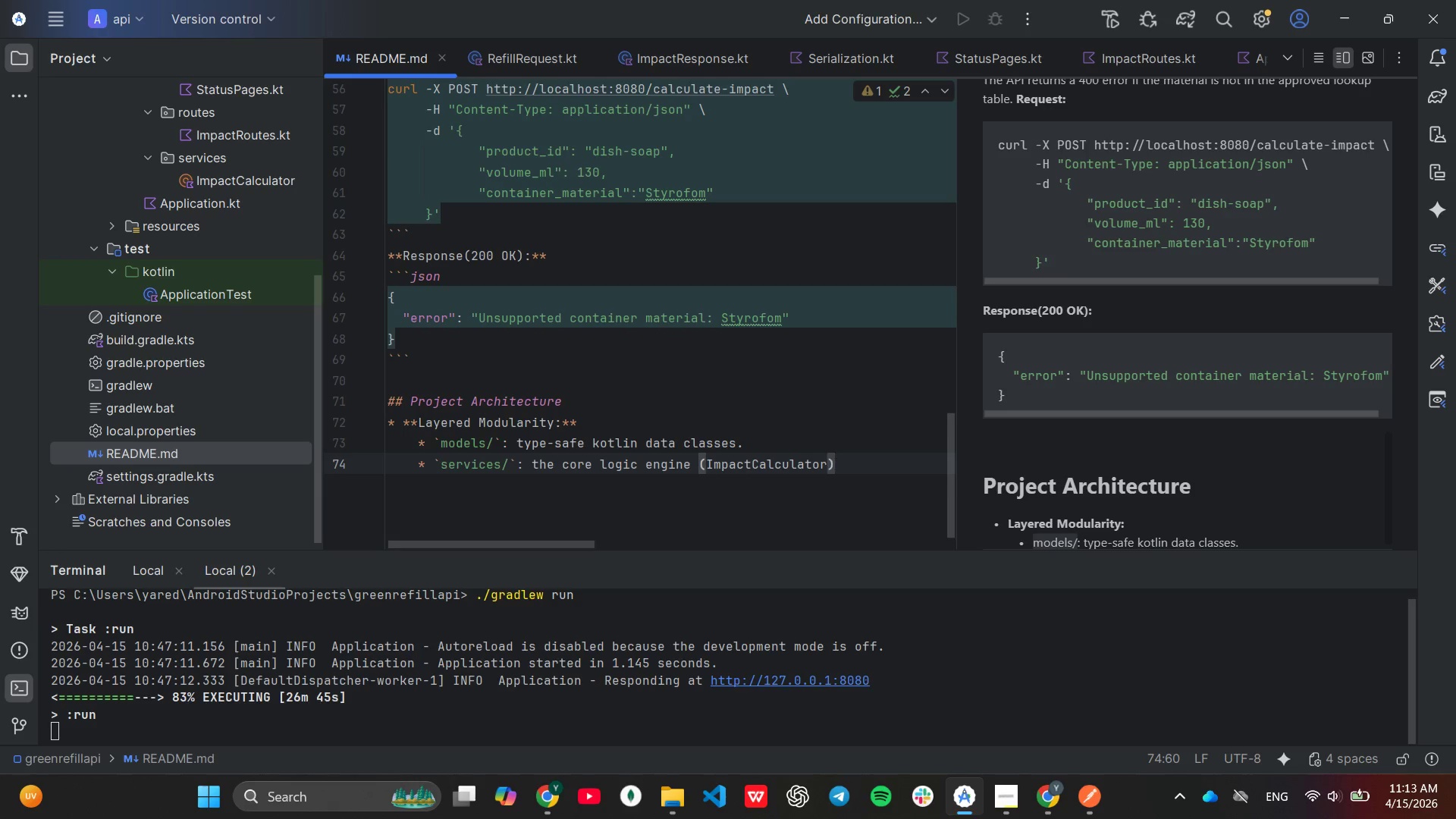 
key(Period)
 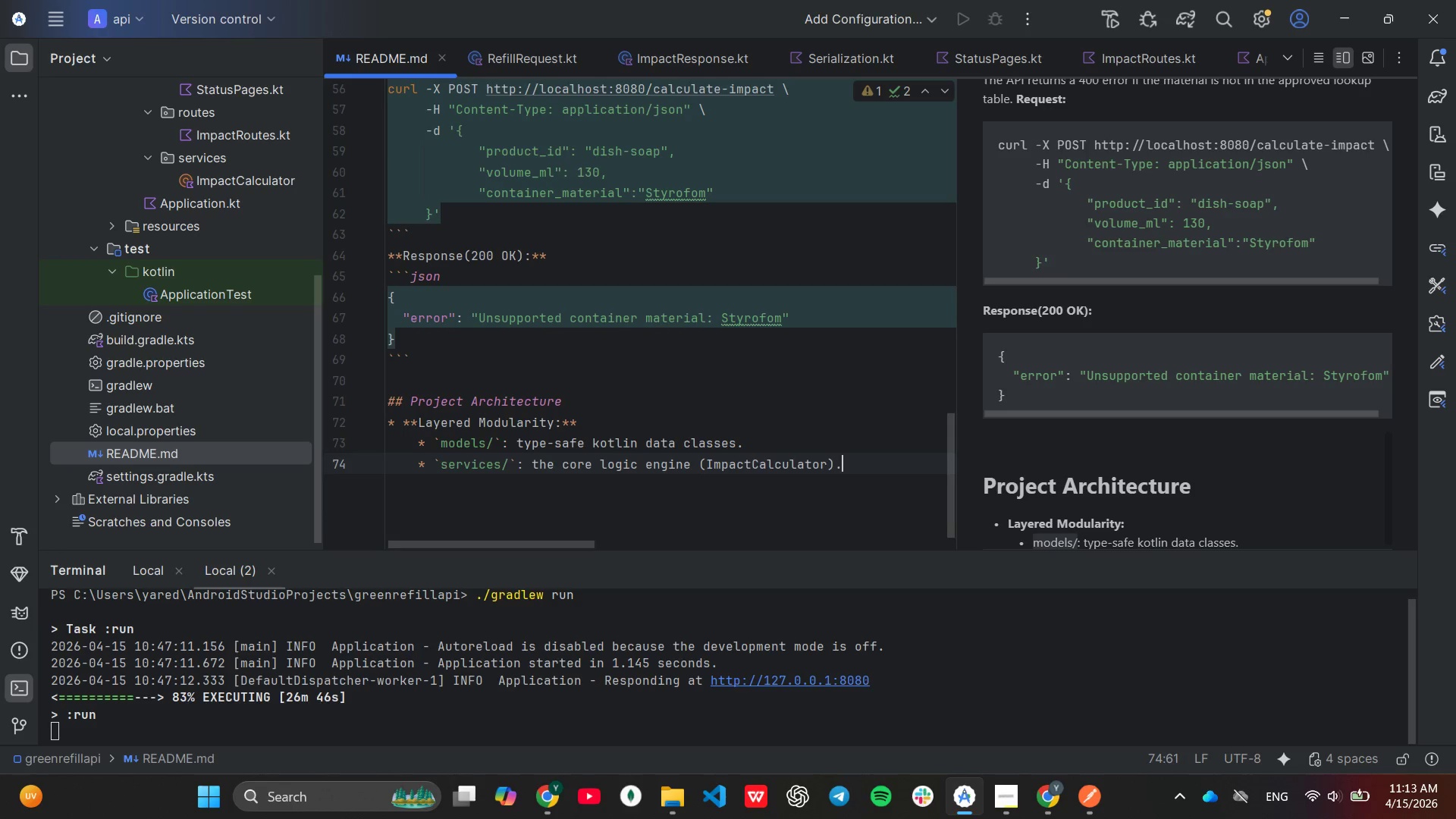 
key(Enter)
 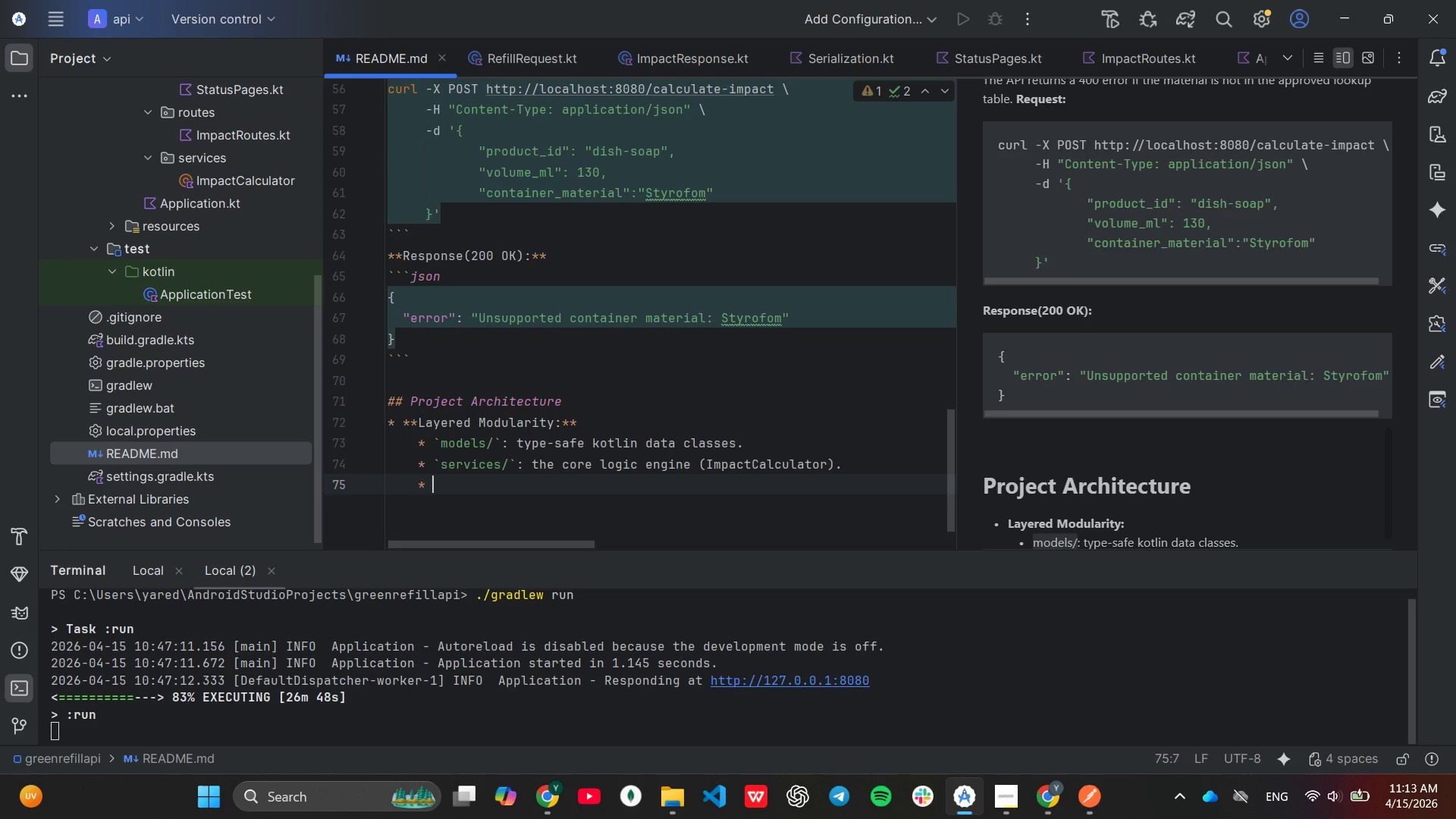 
type(`routes/)
 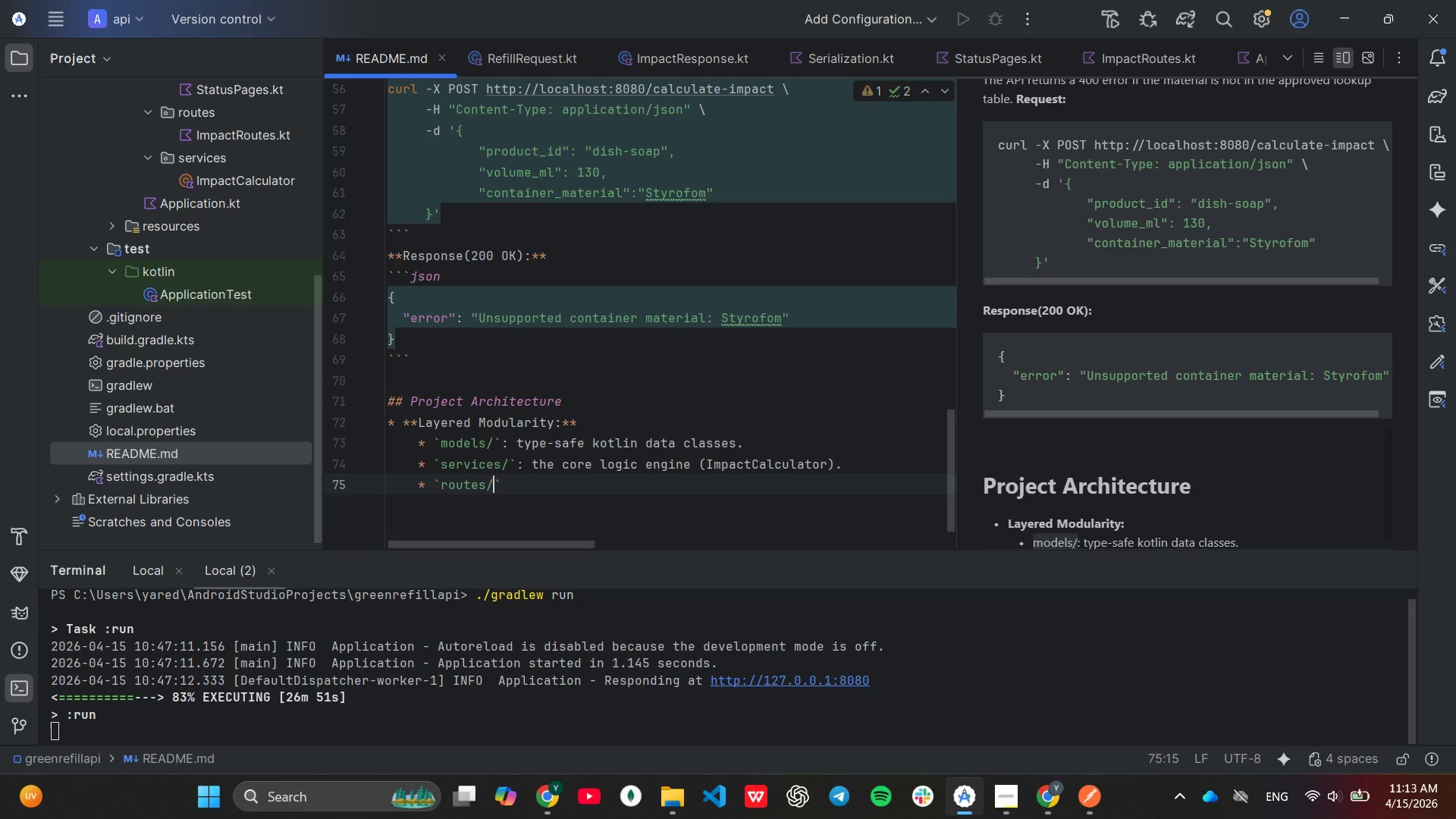 
key(ArrowRight)
 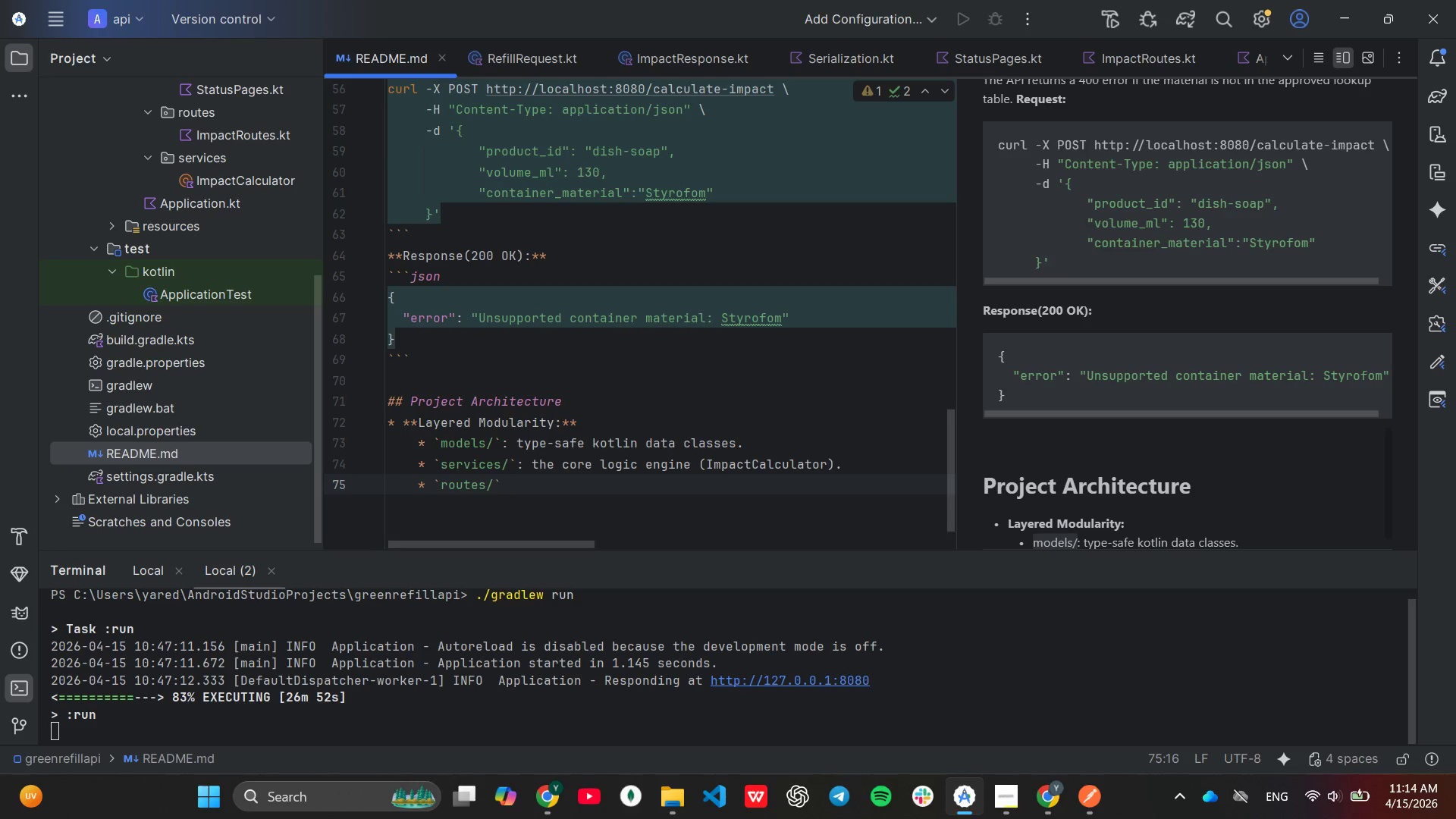 
type(: API endpoints)
key(Backspace)
type( d)
key(Backspace)
 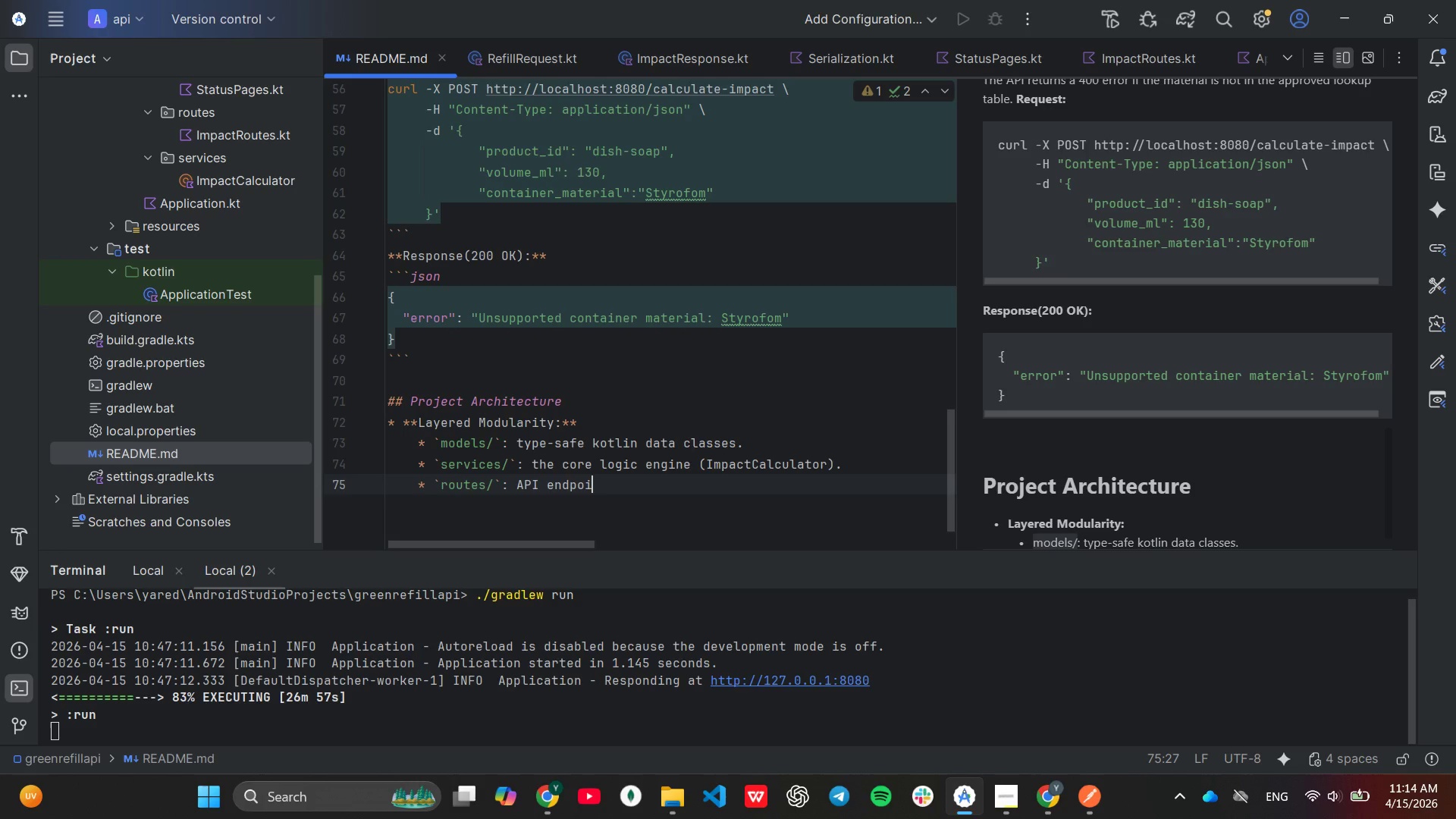 
type( definitions.)
 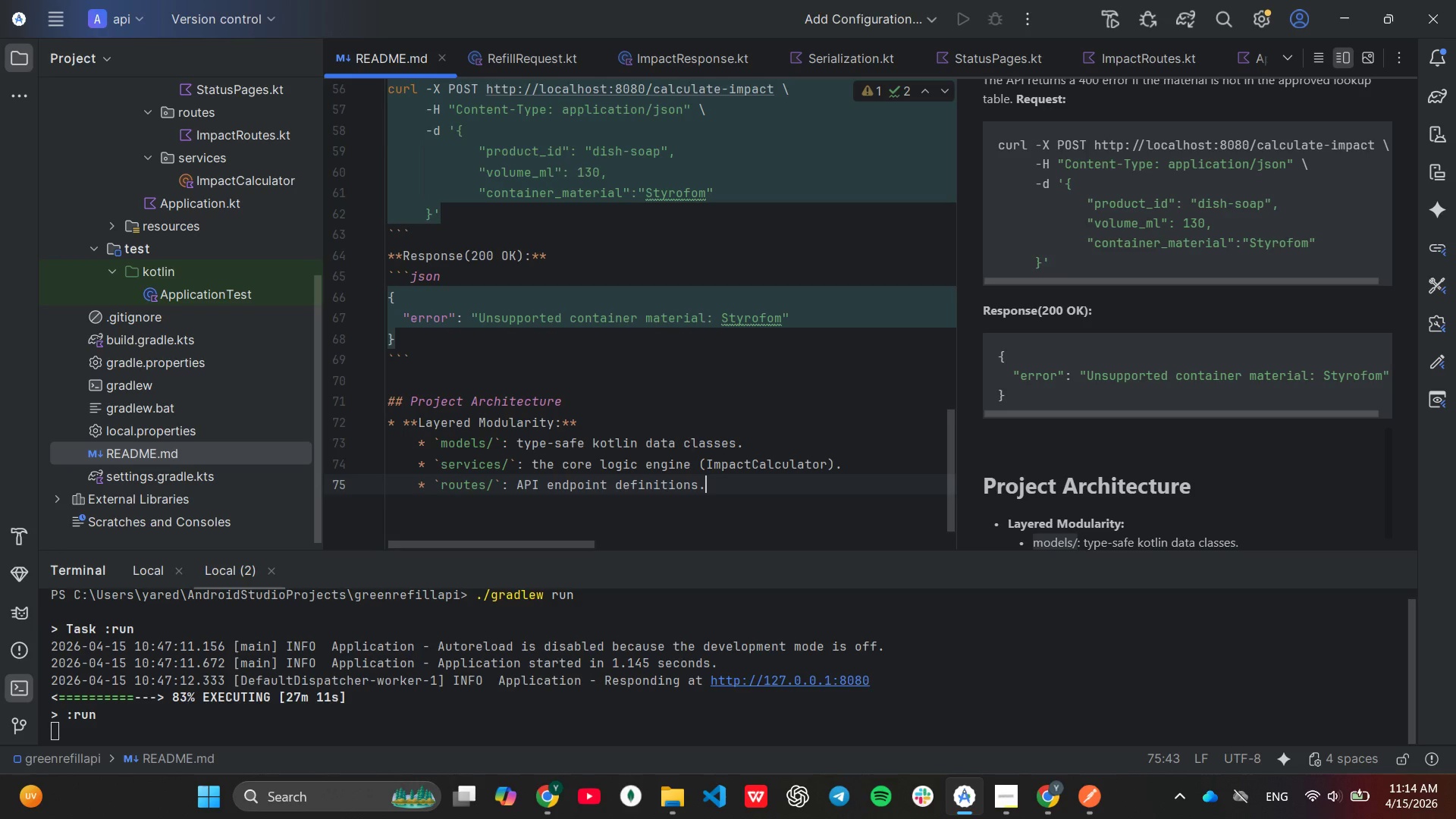 
key(Enter)
 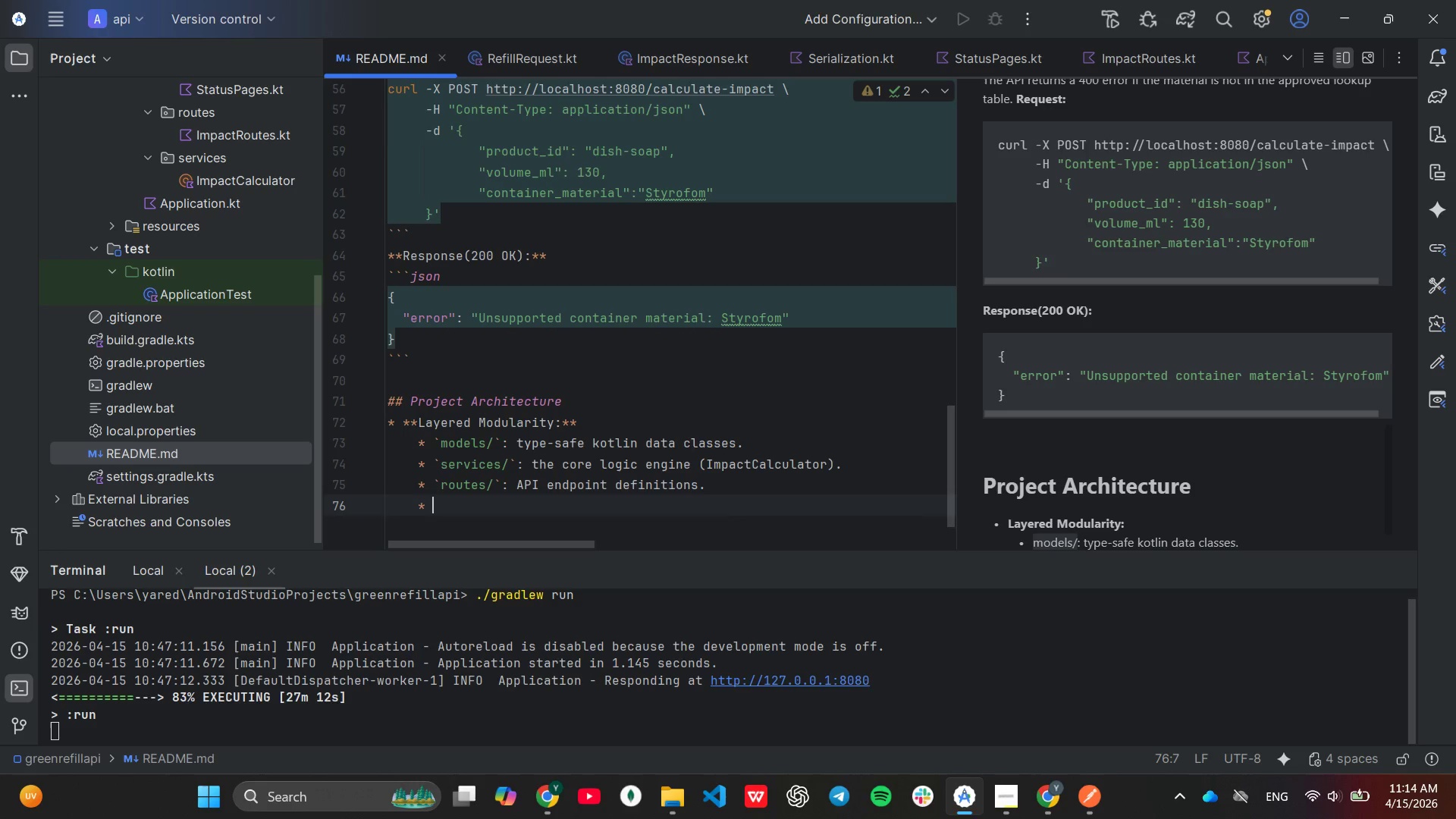 
type(`plugins/)
 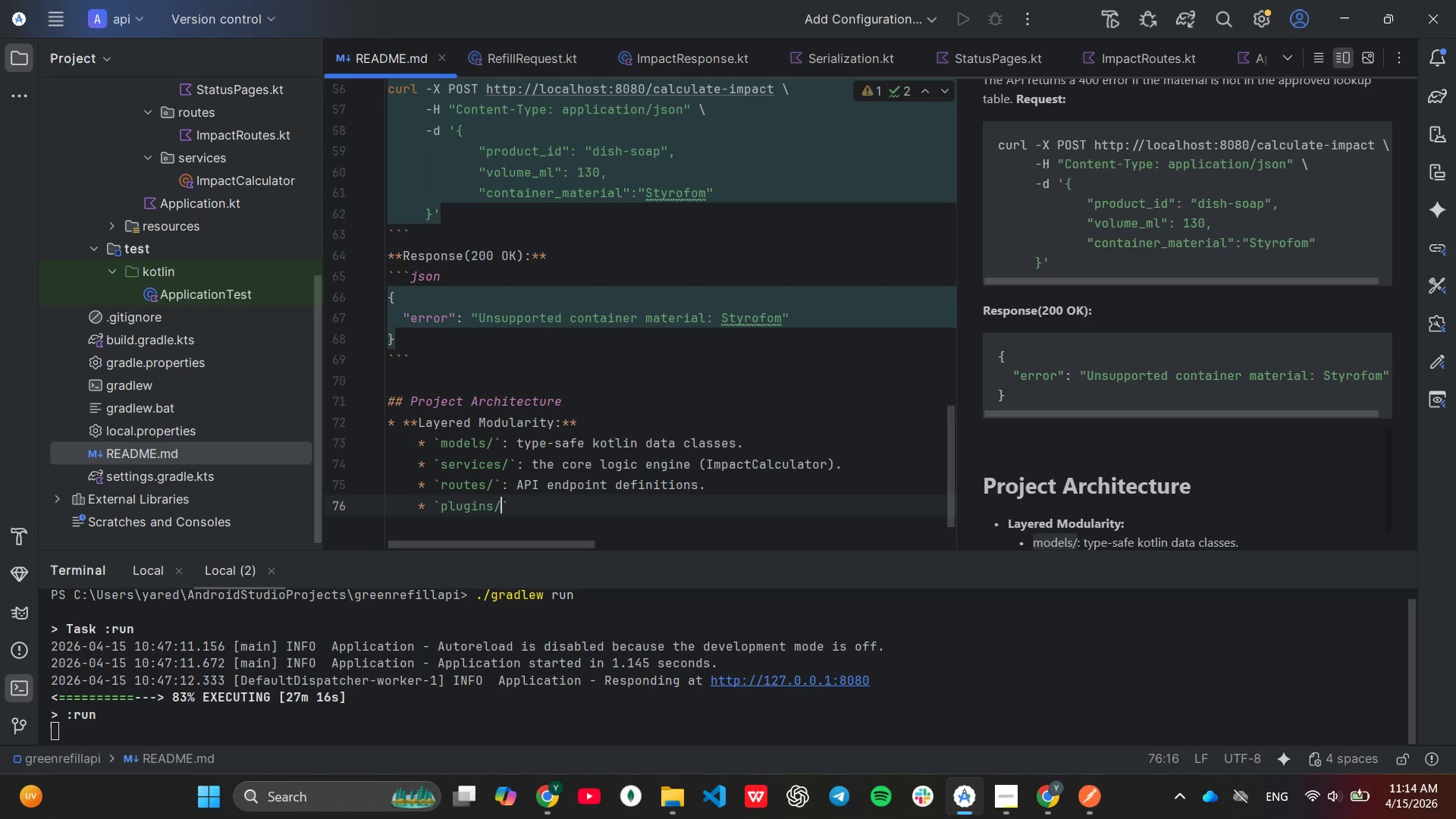 
key(ArrowRight)
 